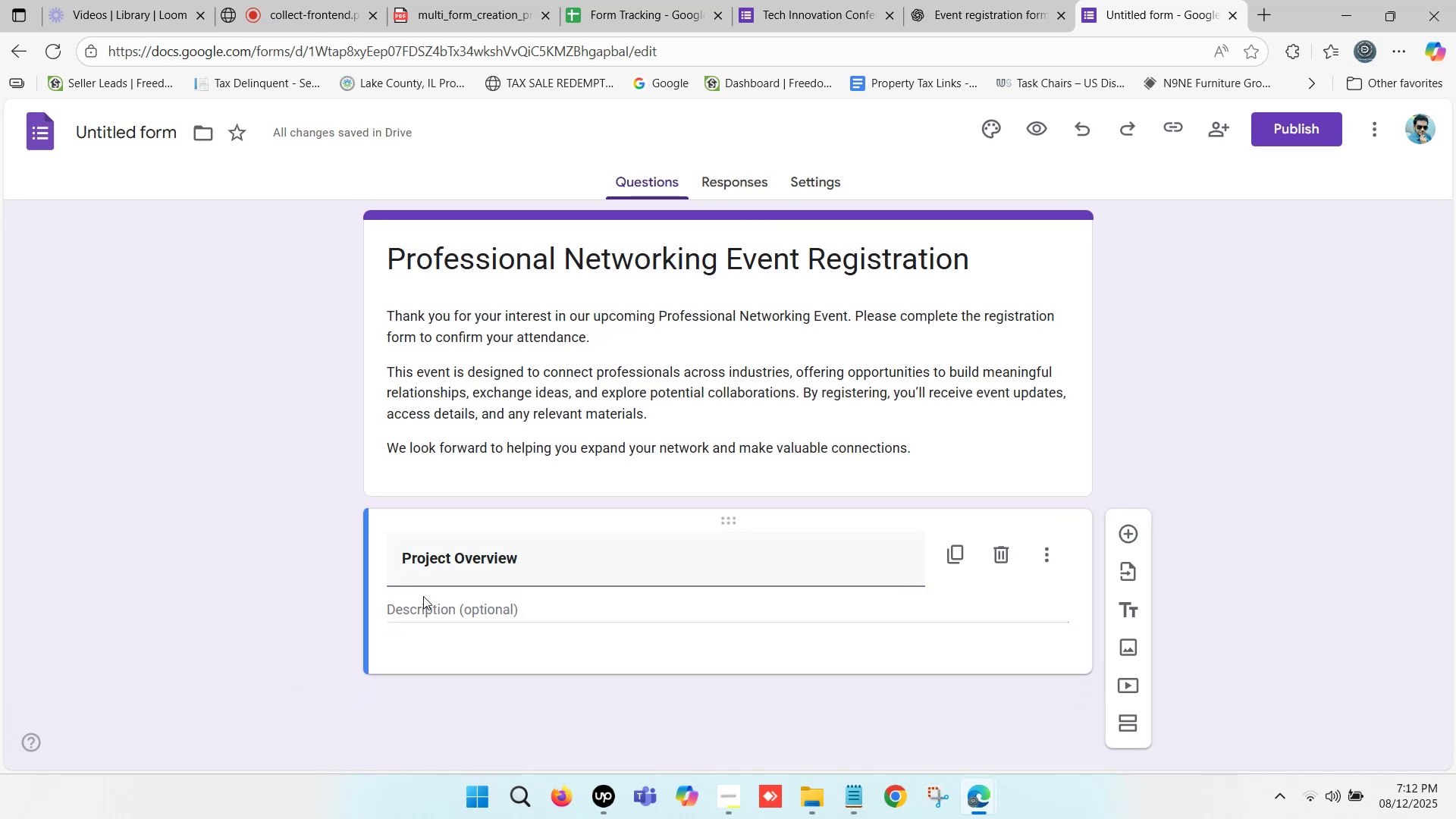 
left_click([423, 596])
 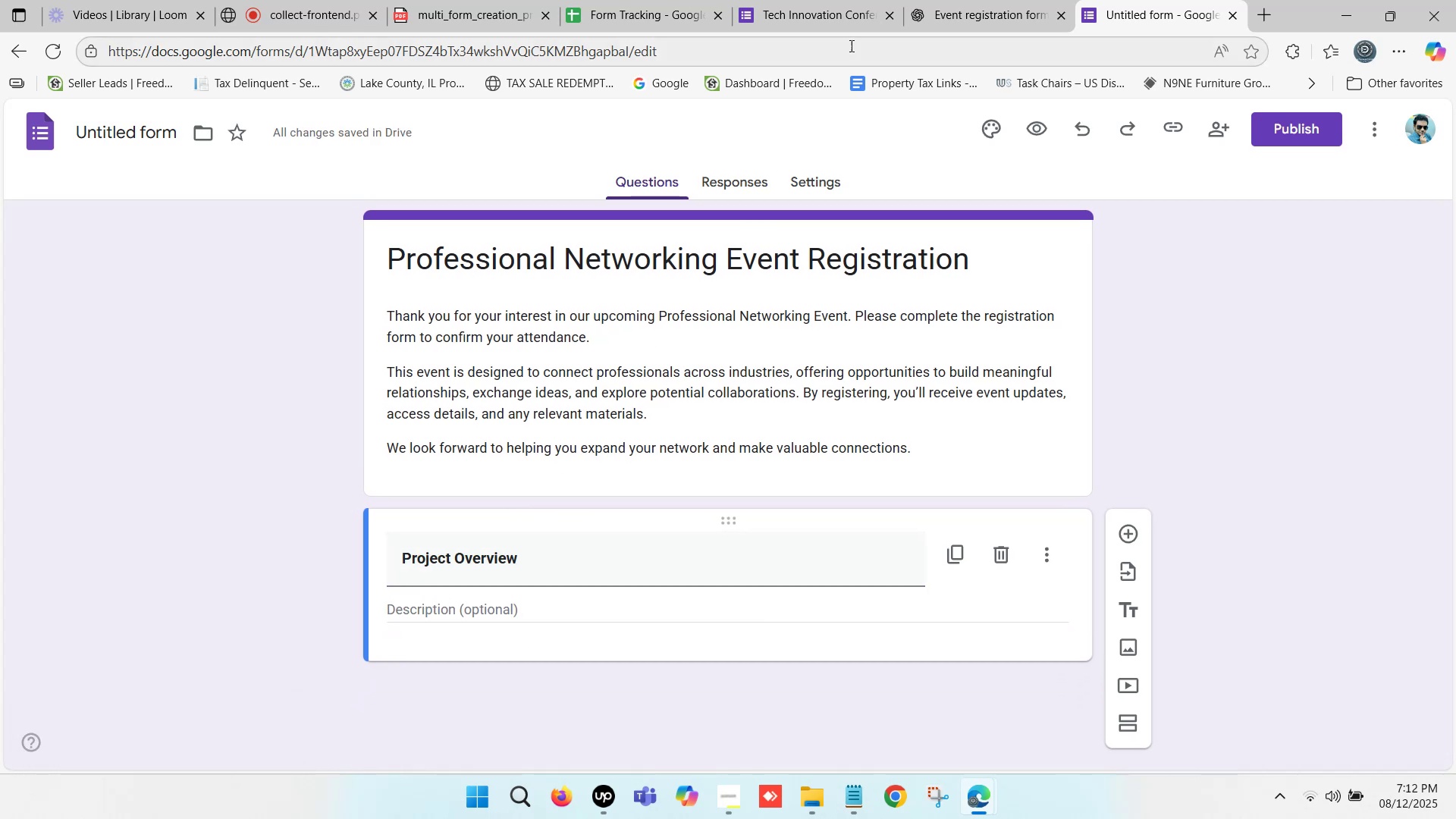 
left_click([835, 0])
 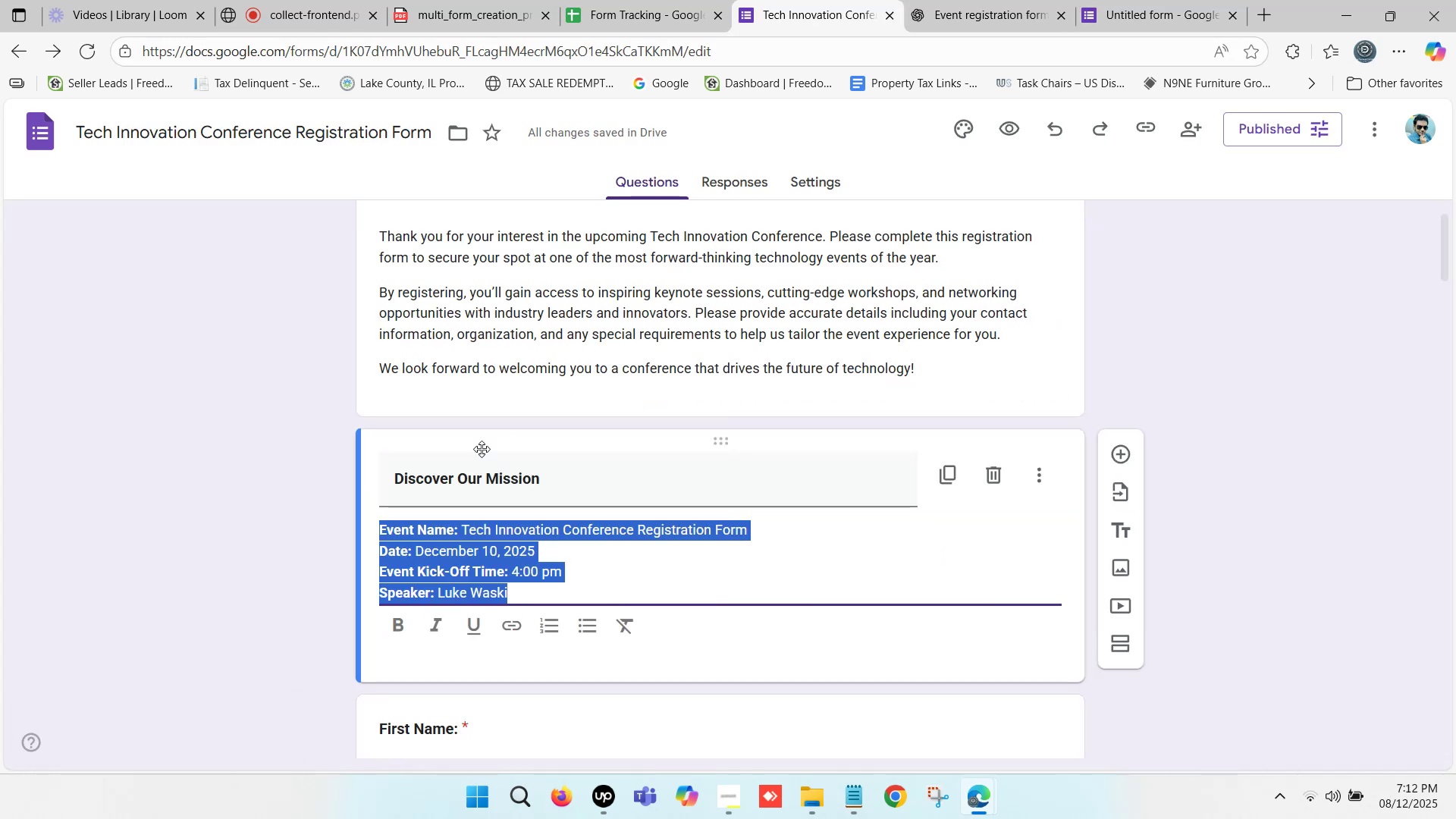 
hold_key(key=ControlLeft, duration=0.52)
 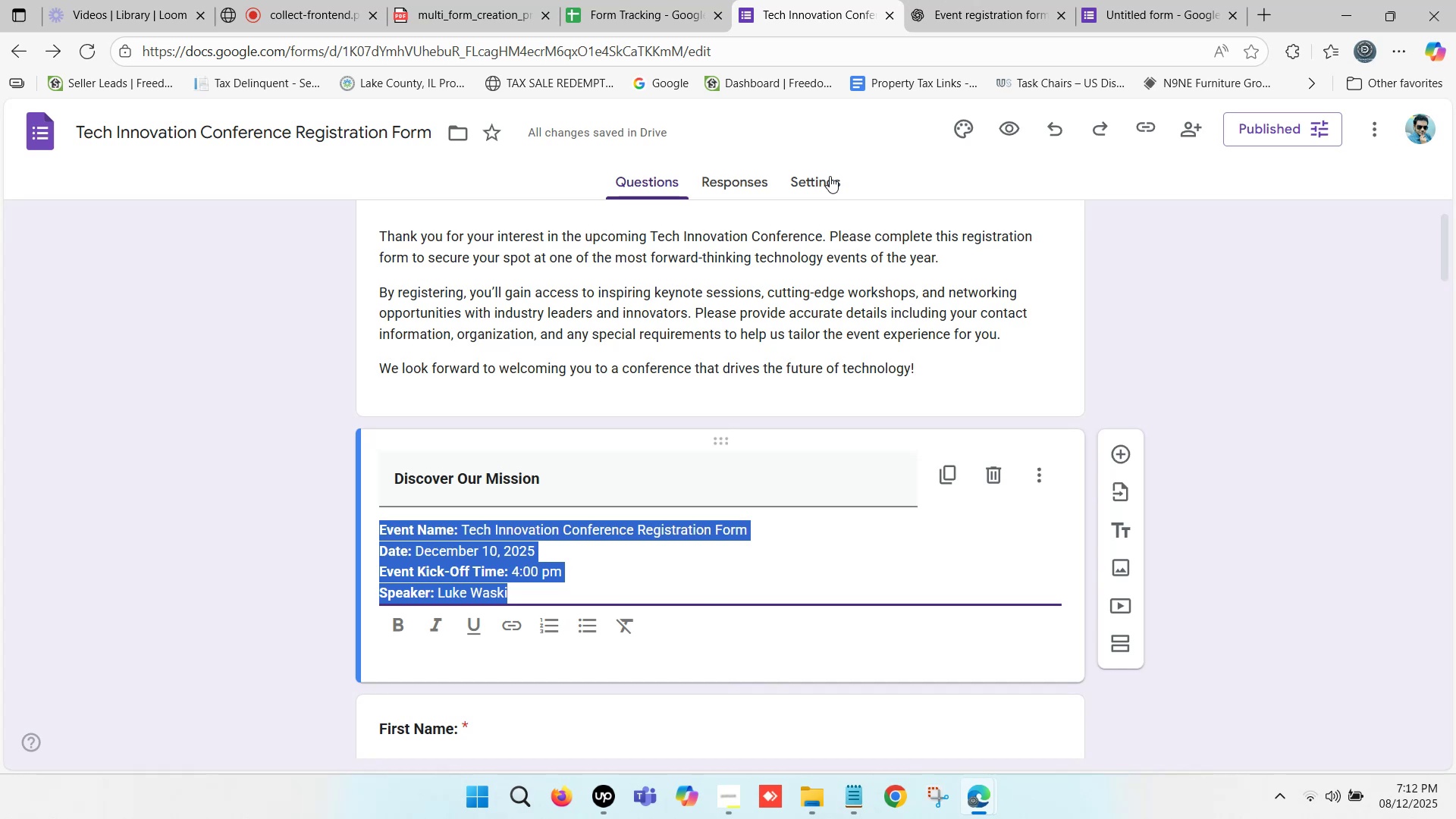 
hold_key(key=C, duration=0.38)
 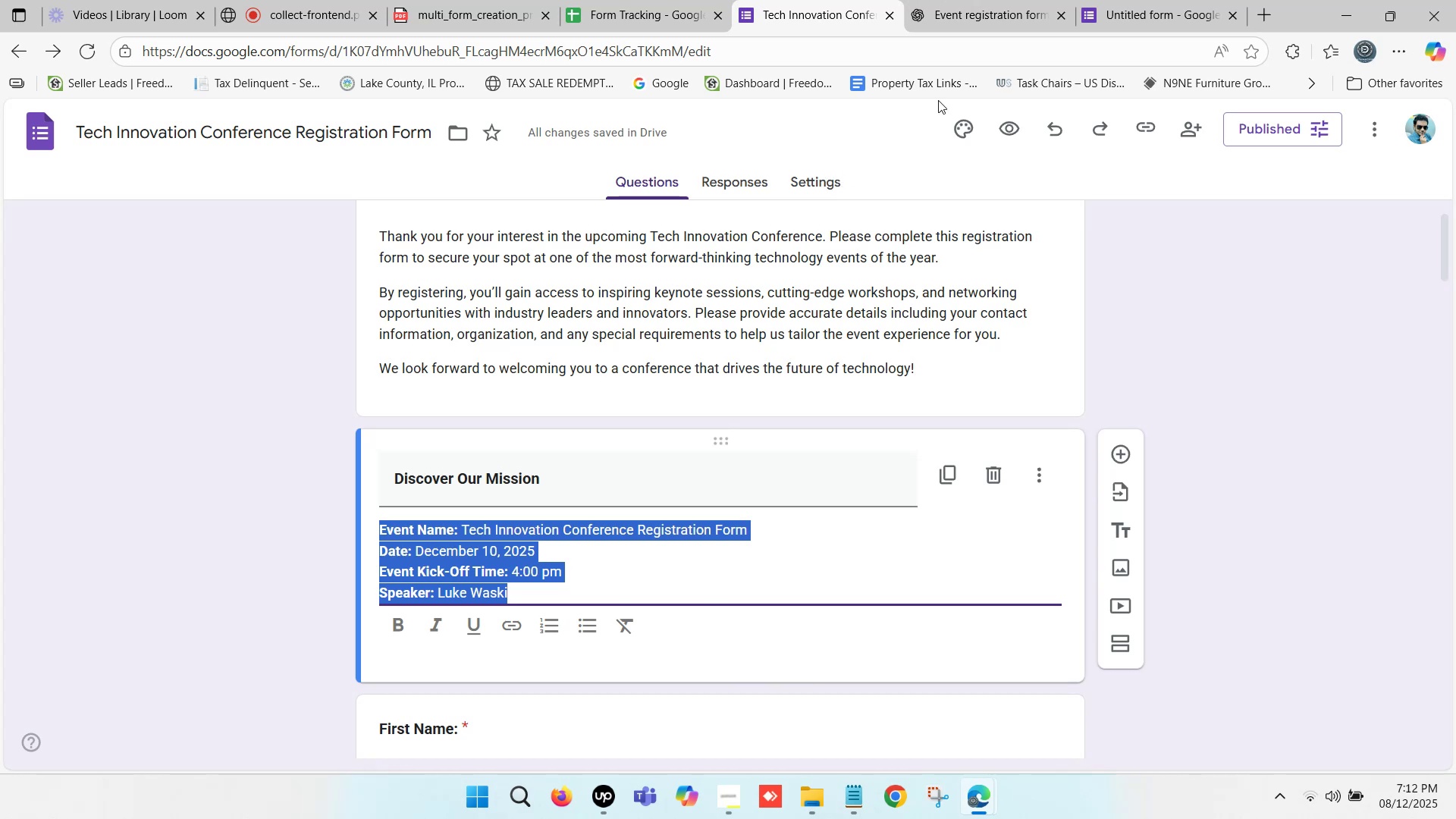 
left_click([1130, 0])
 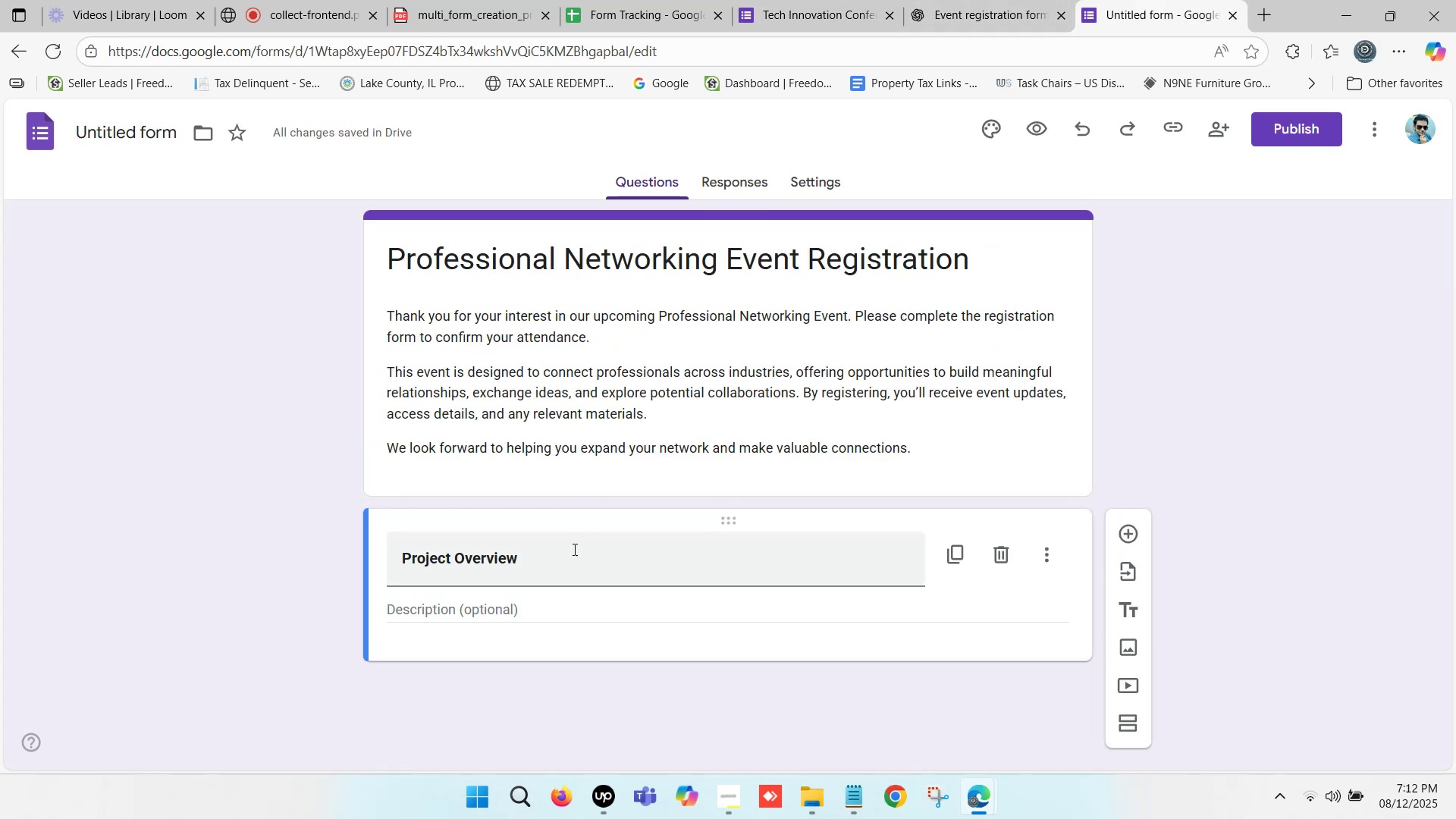 
scroll: coordinate [450, 585], scroll_direction: down, amount: 1.0
 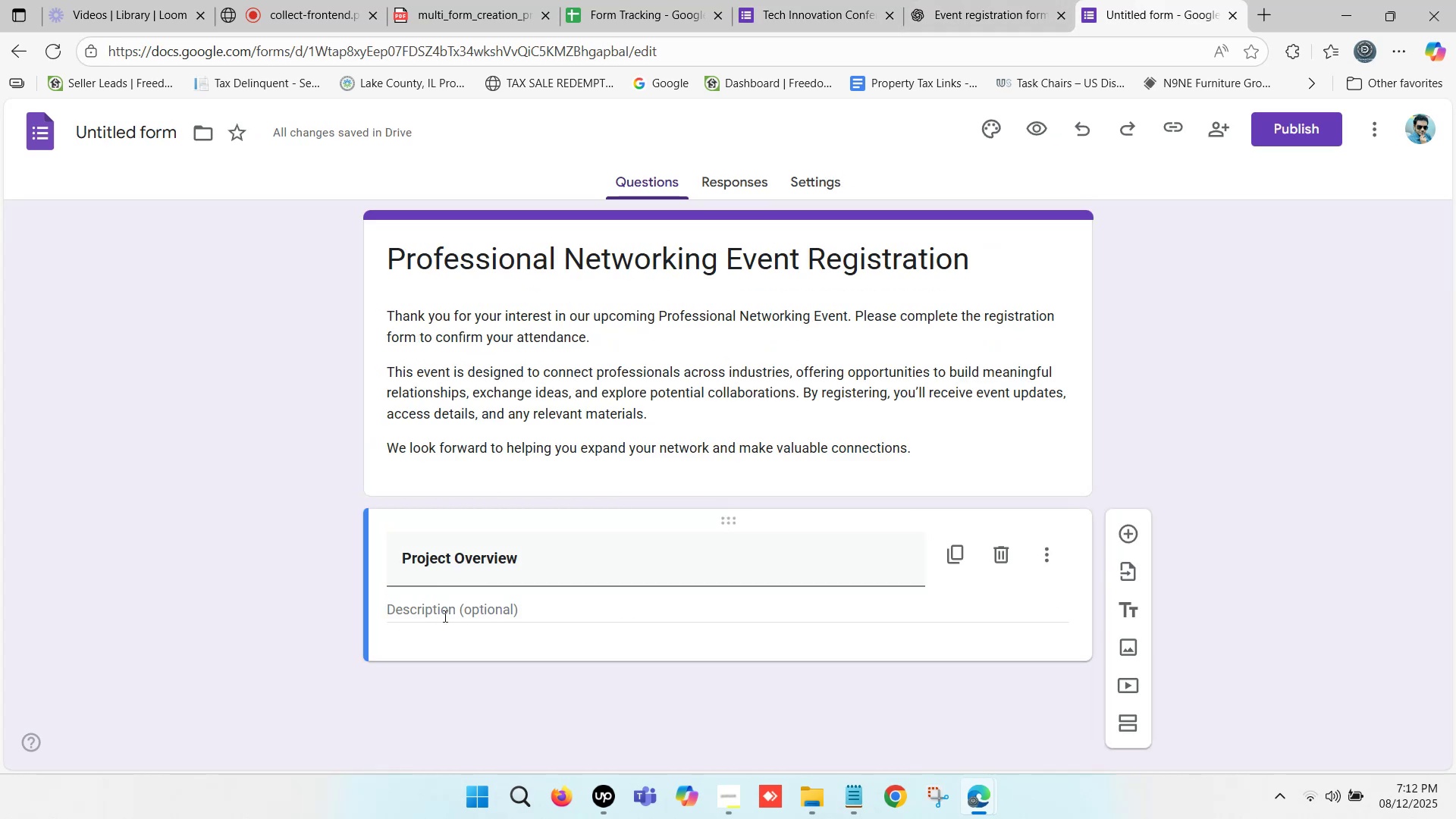 
left_click([446, 604])
 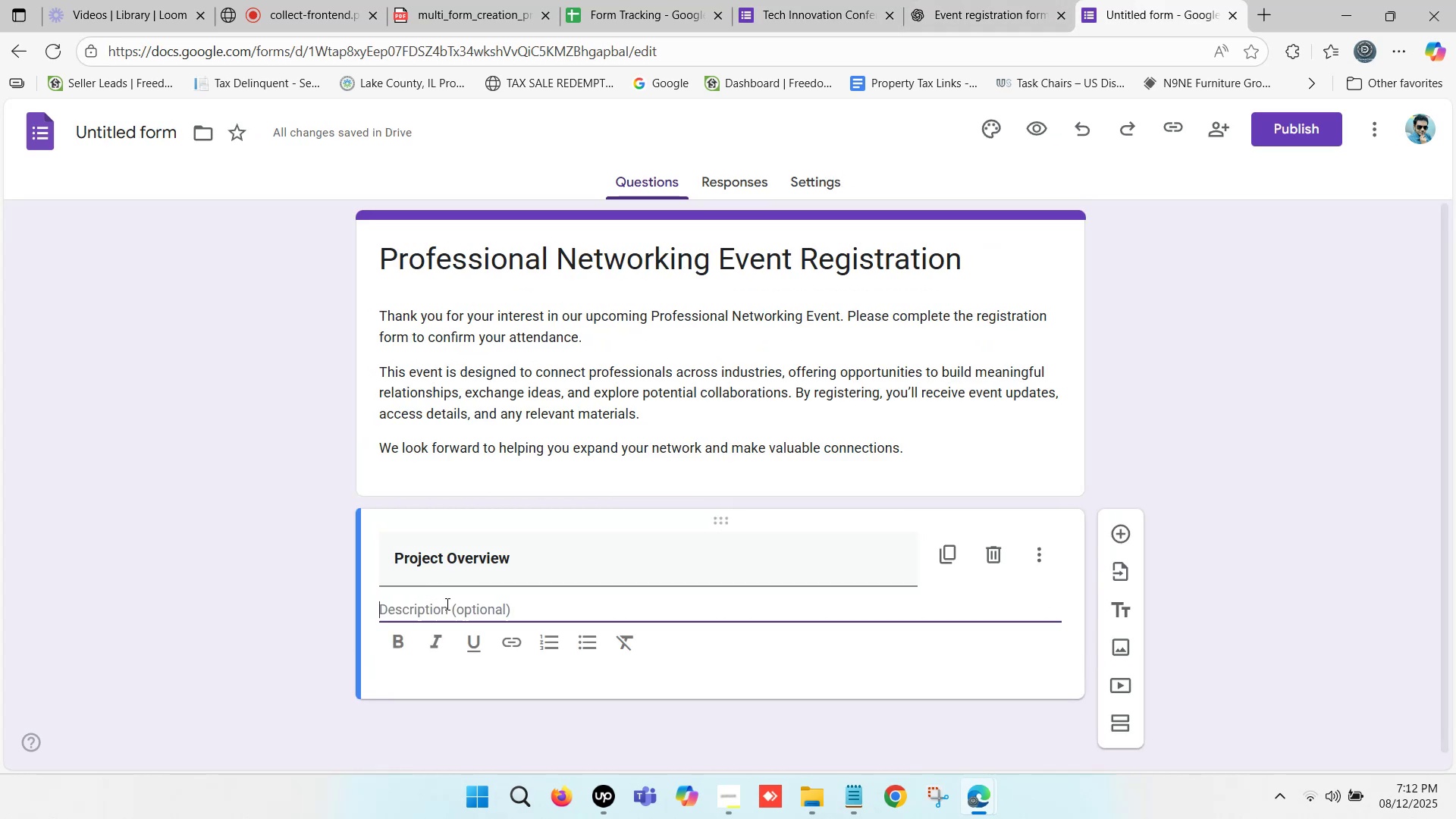 
key(Control+ControlLeft)
 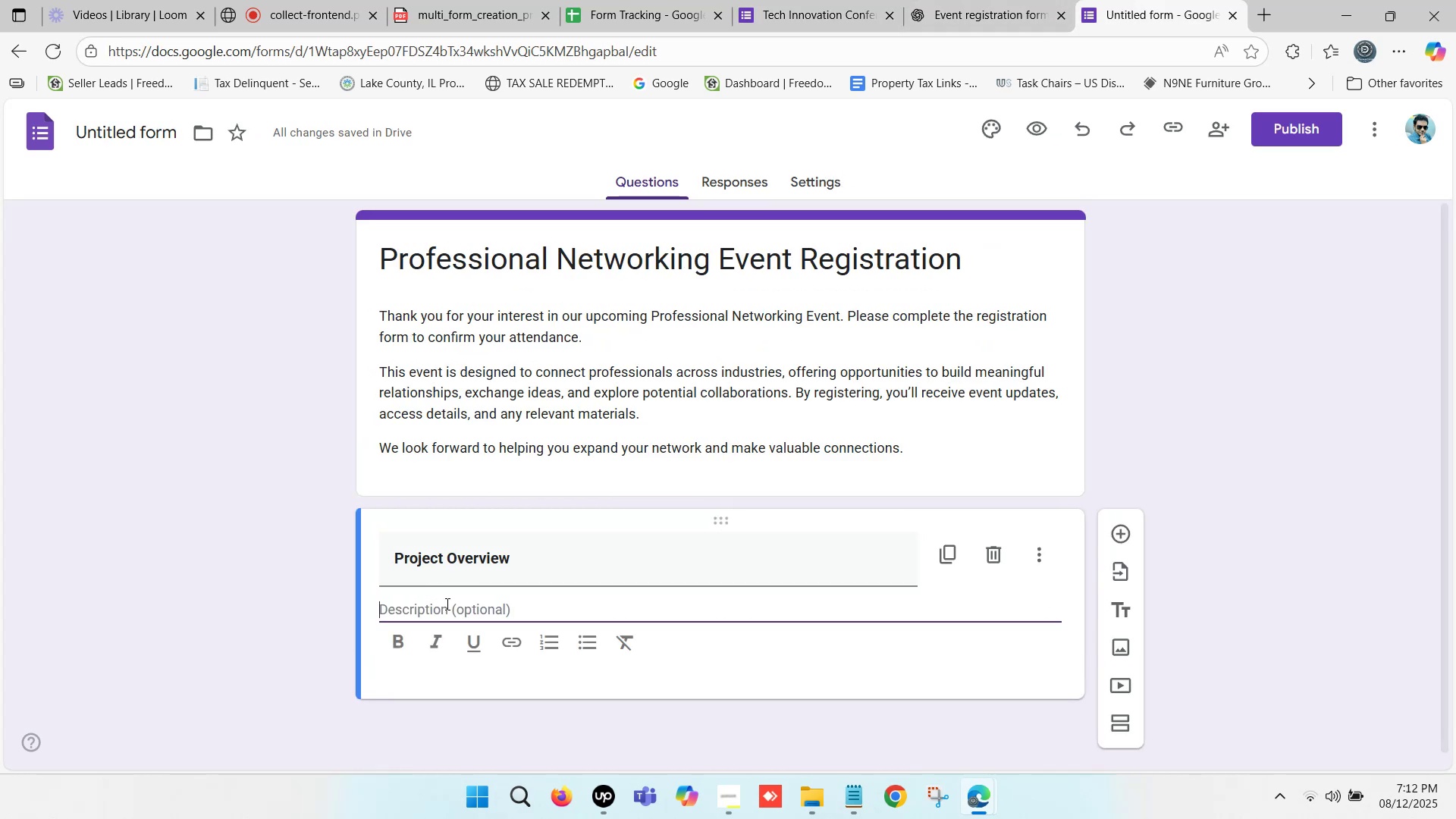 
key(Control+V)
 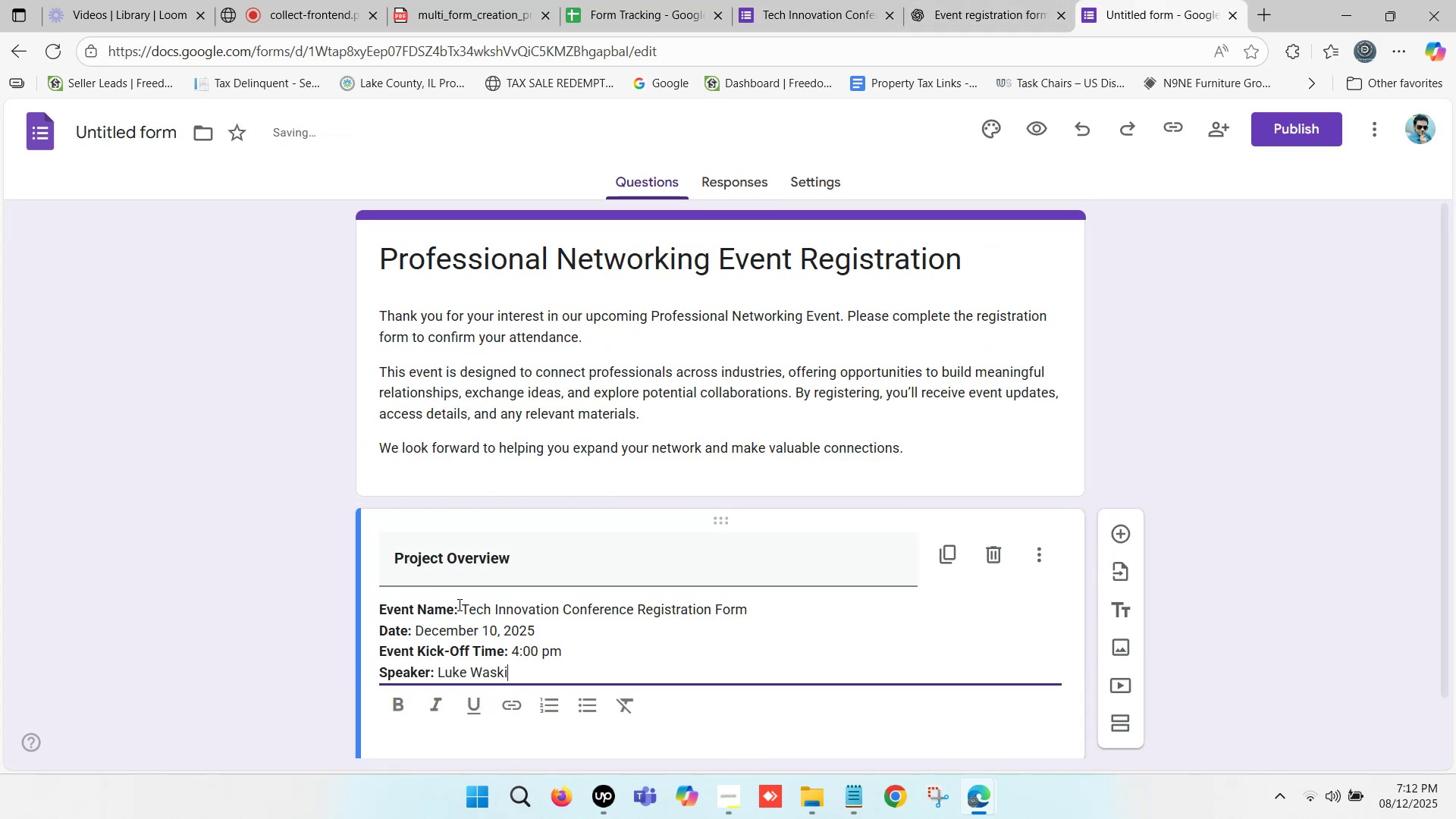 
left_click_drag(start_coordinate=[465, 606], to_coordinate=[781, 615])
 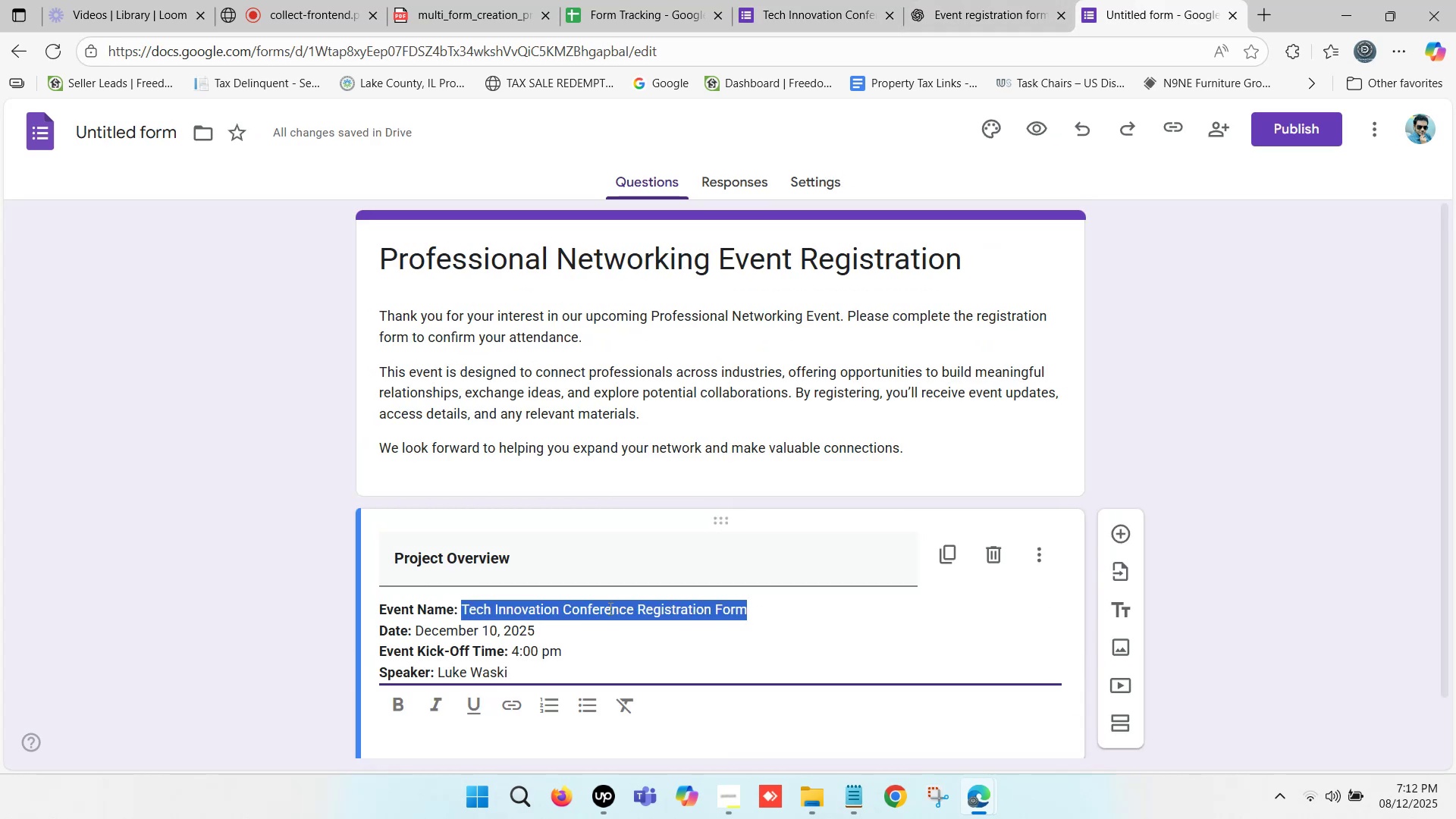 
key(Backspace)
 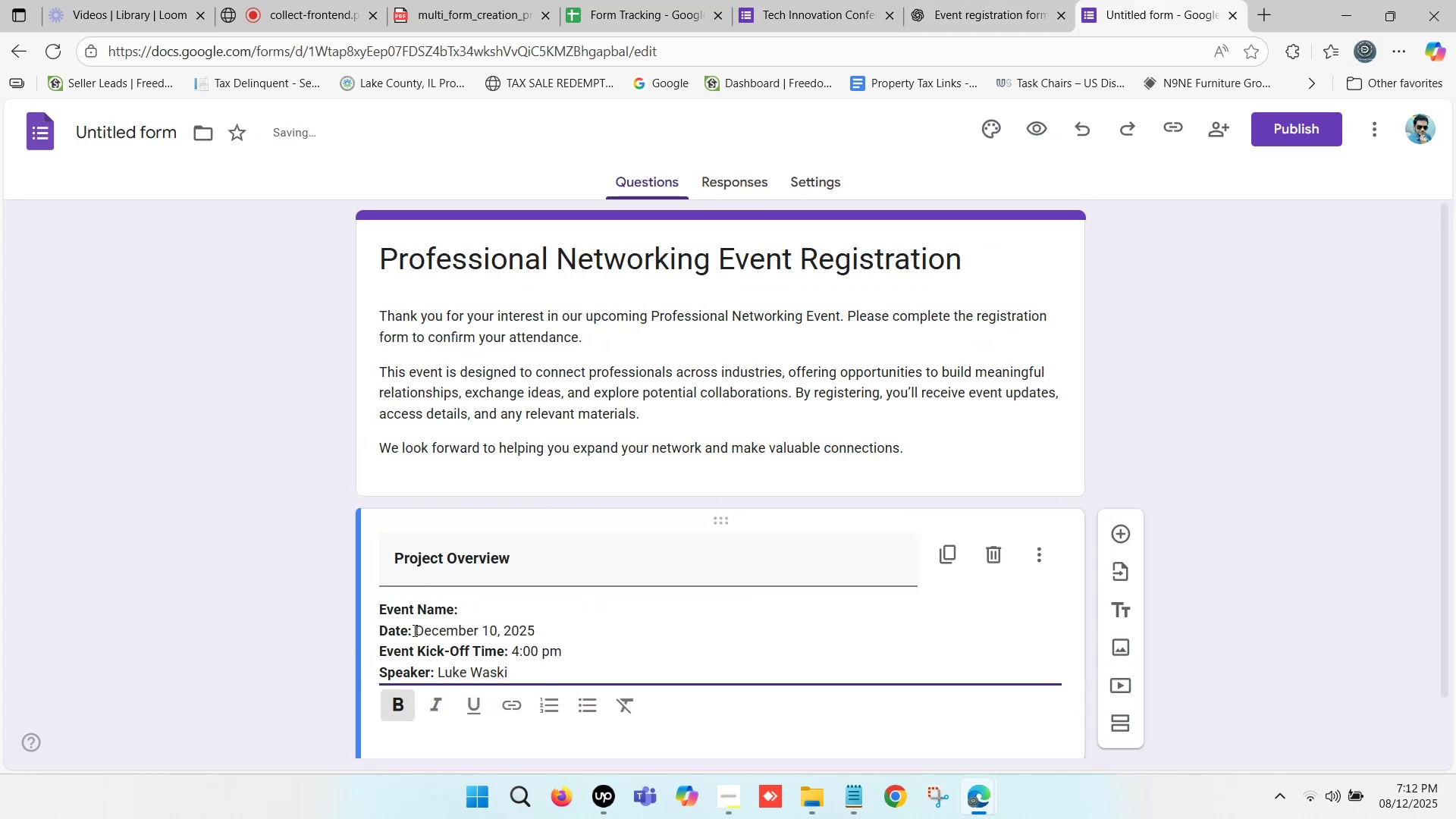 
left_click_drag(start_coordinate=[416, 630], to_coordinate=[552, 630])
 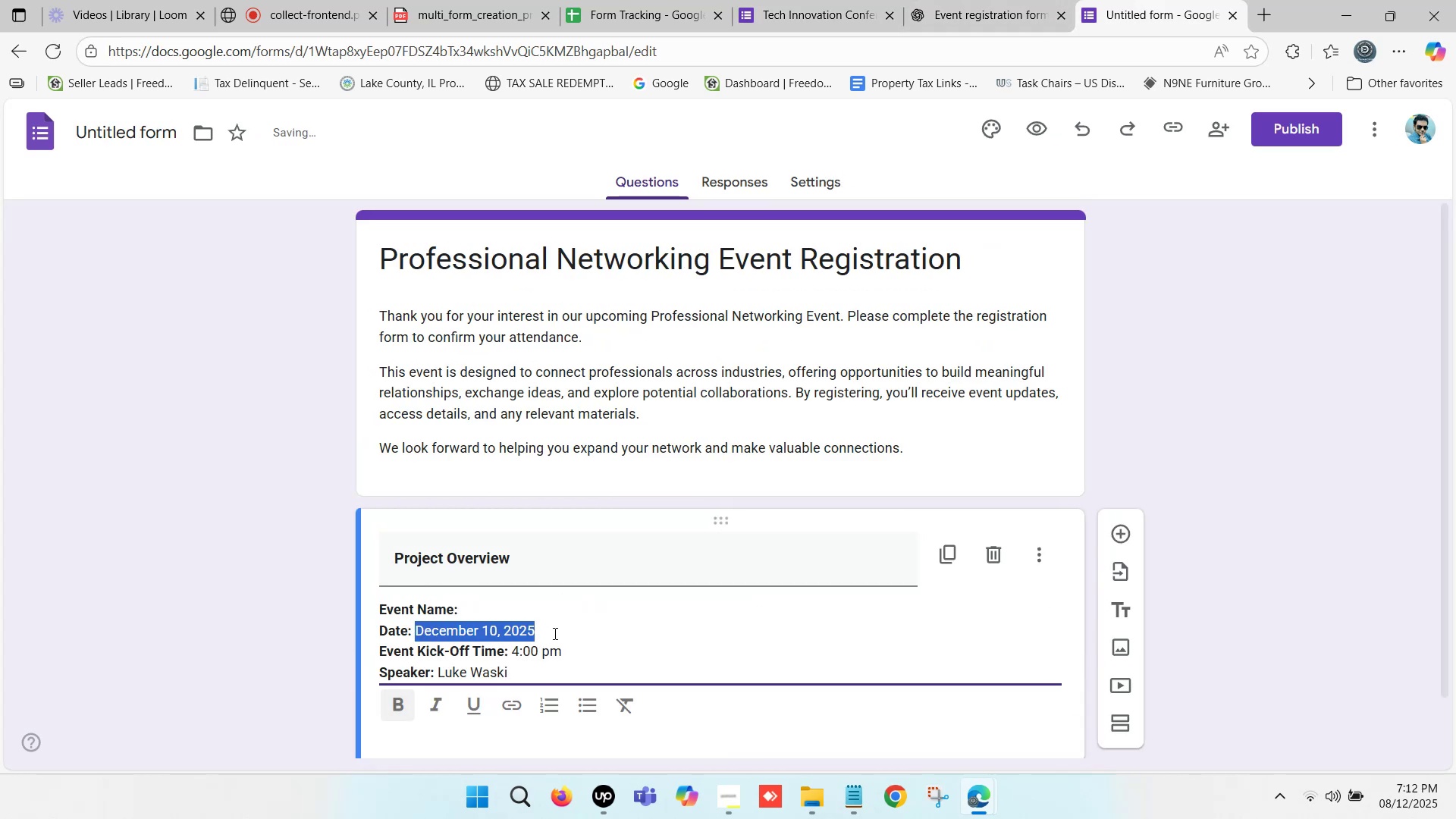 
key(Backspace)
 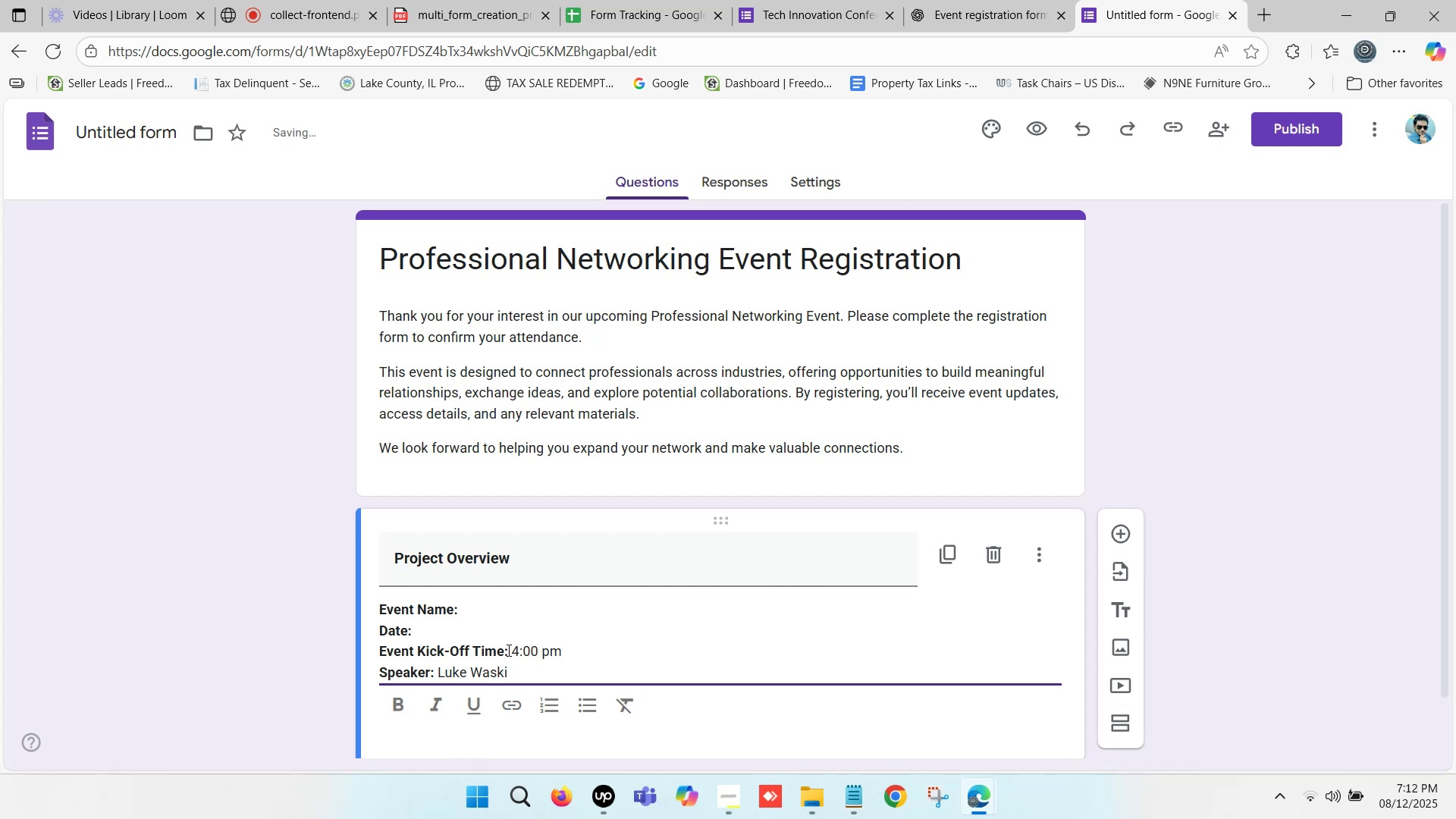 
left_click_drag(start_coordinate=[512, 645], to_coordinate=[557, 645])
 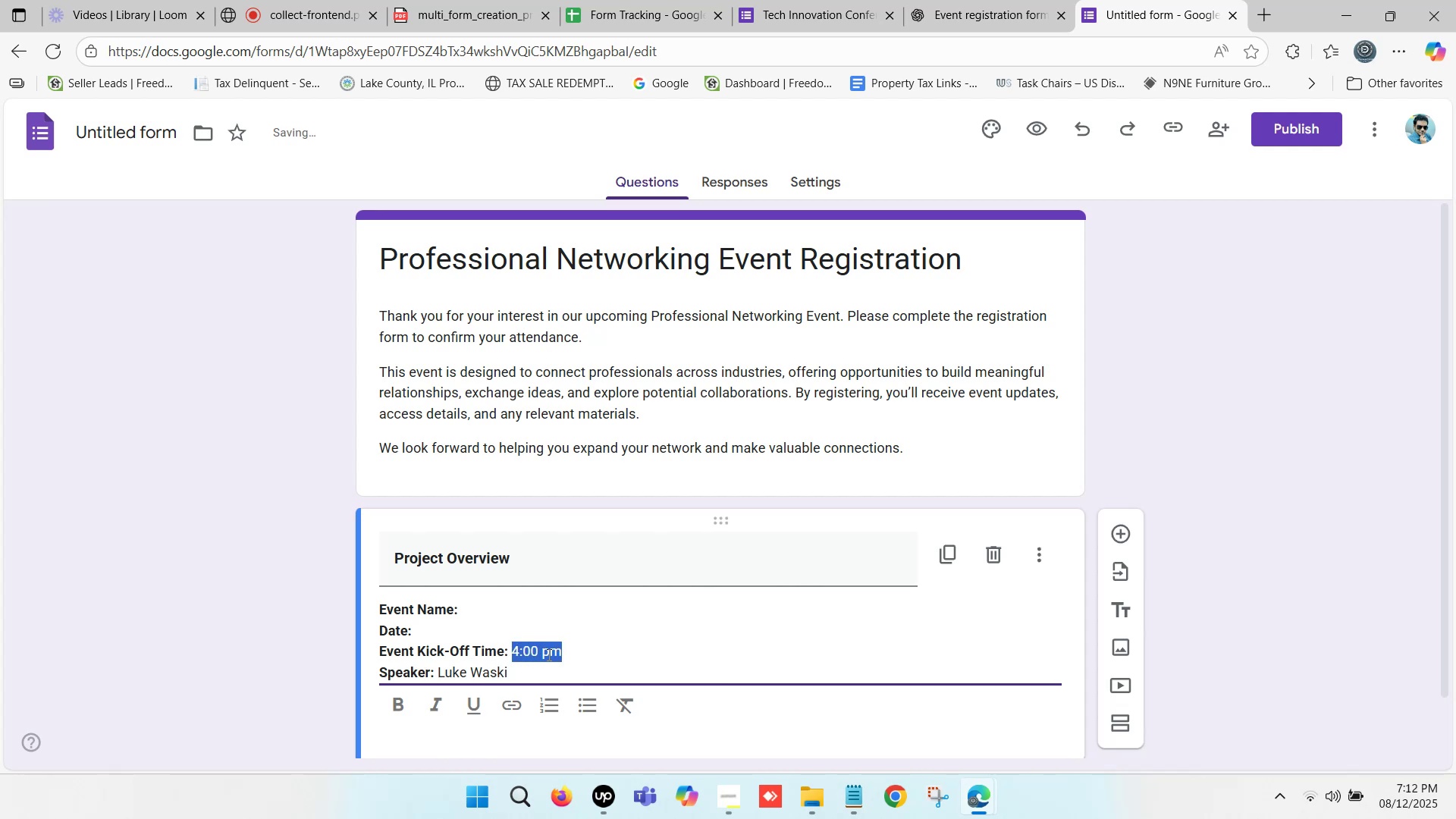 
key(Backspace)
 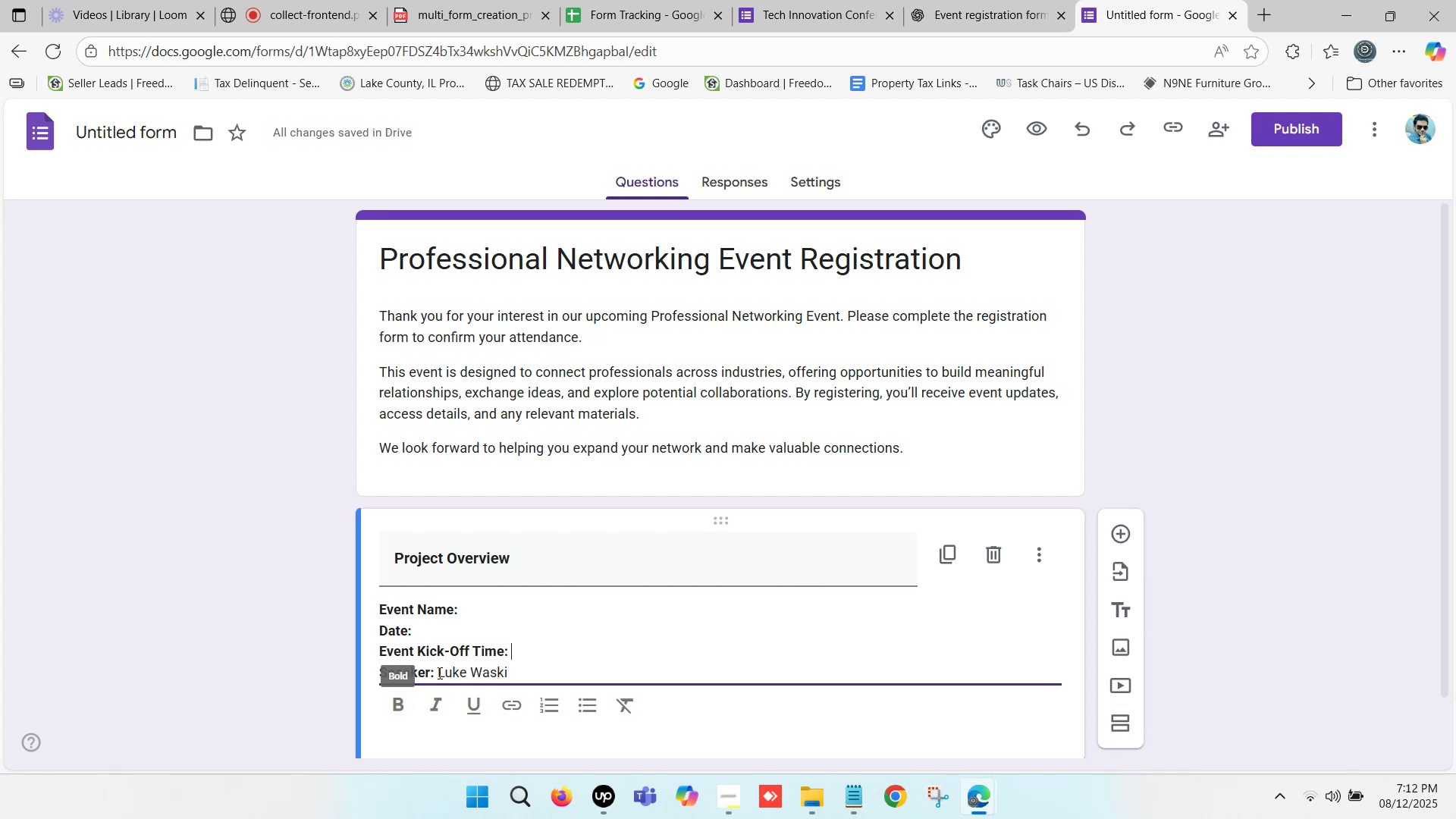 
left_click_drag(start_coordinate=[441, 668], to_coordinate=[508, 673])
 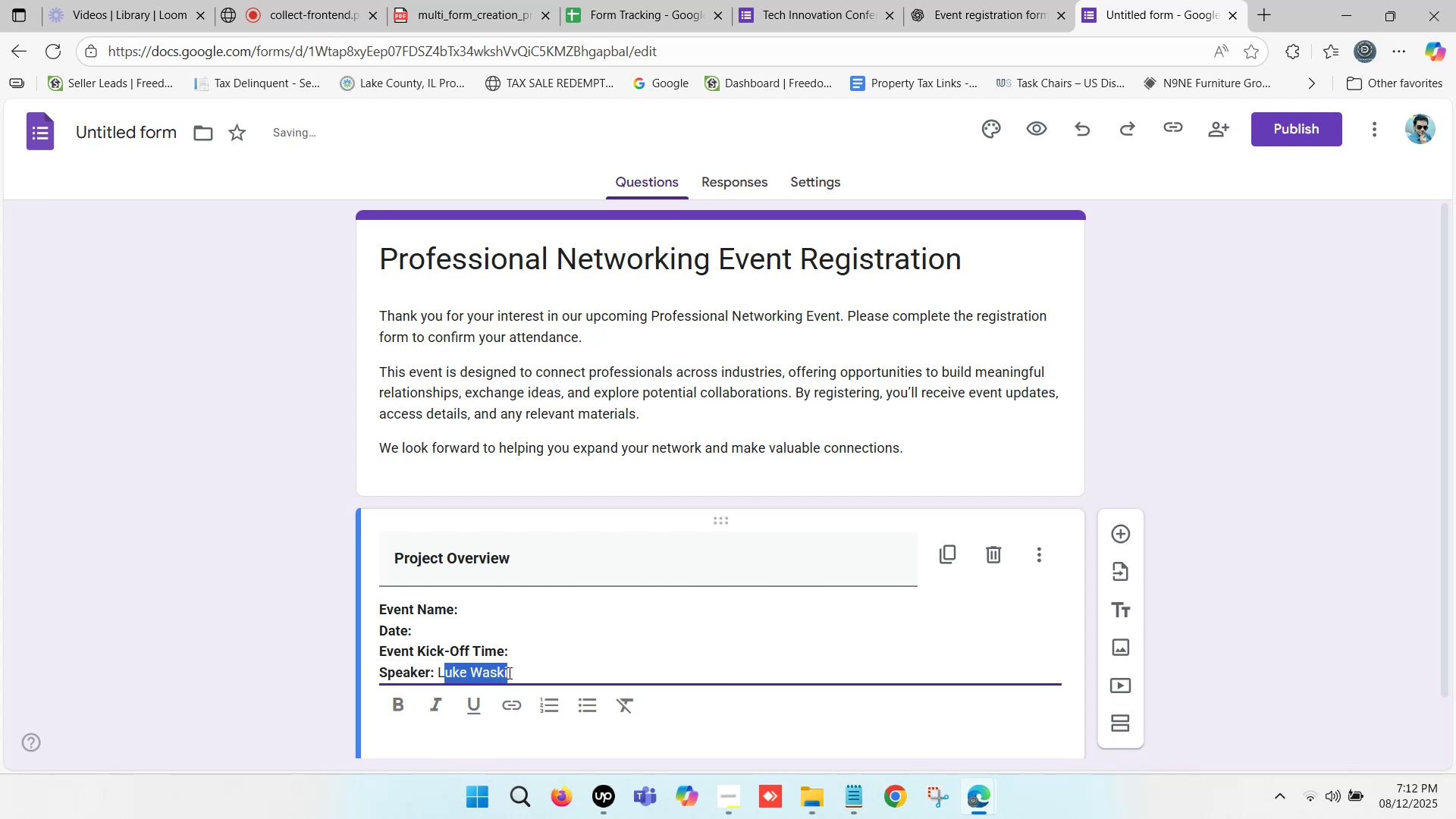 
key(Backspace)
 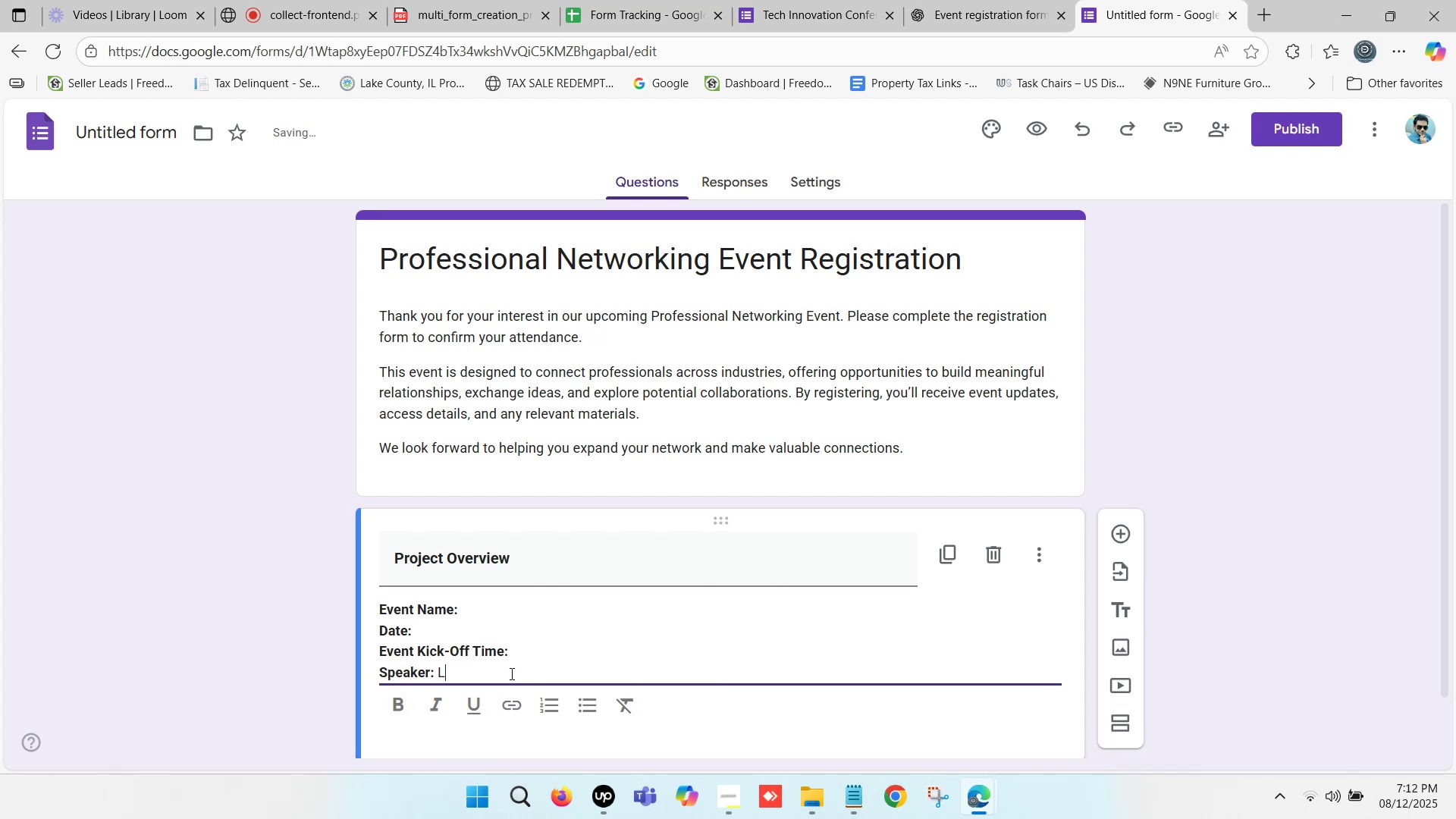 
key(Backspace)
 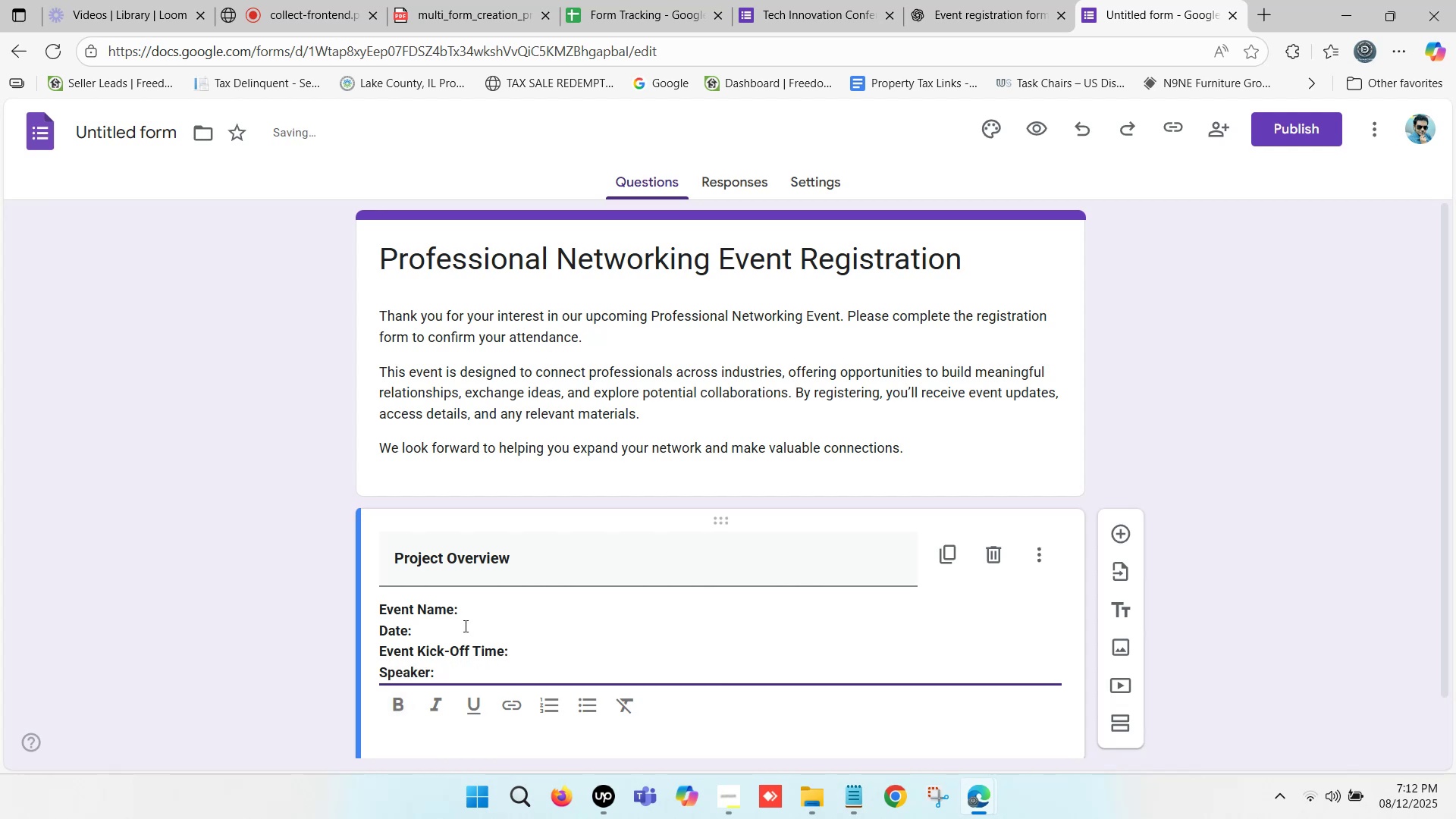 
left_click([469, 607])
 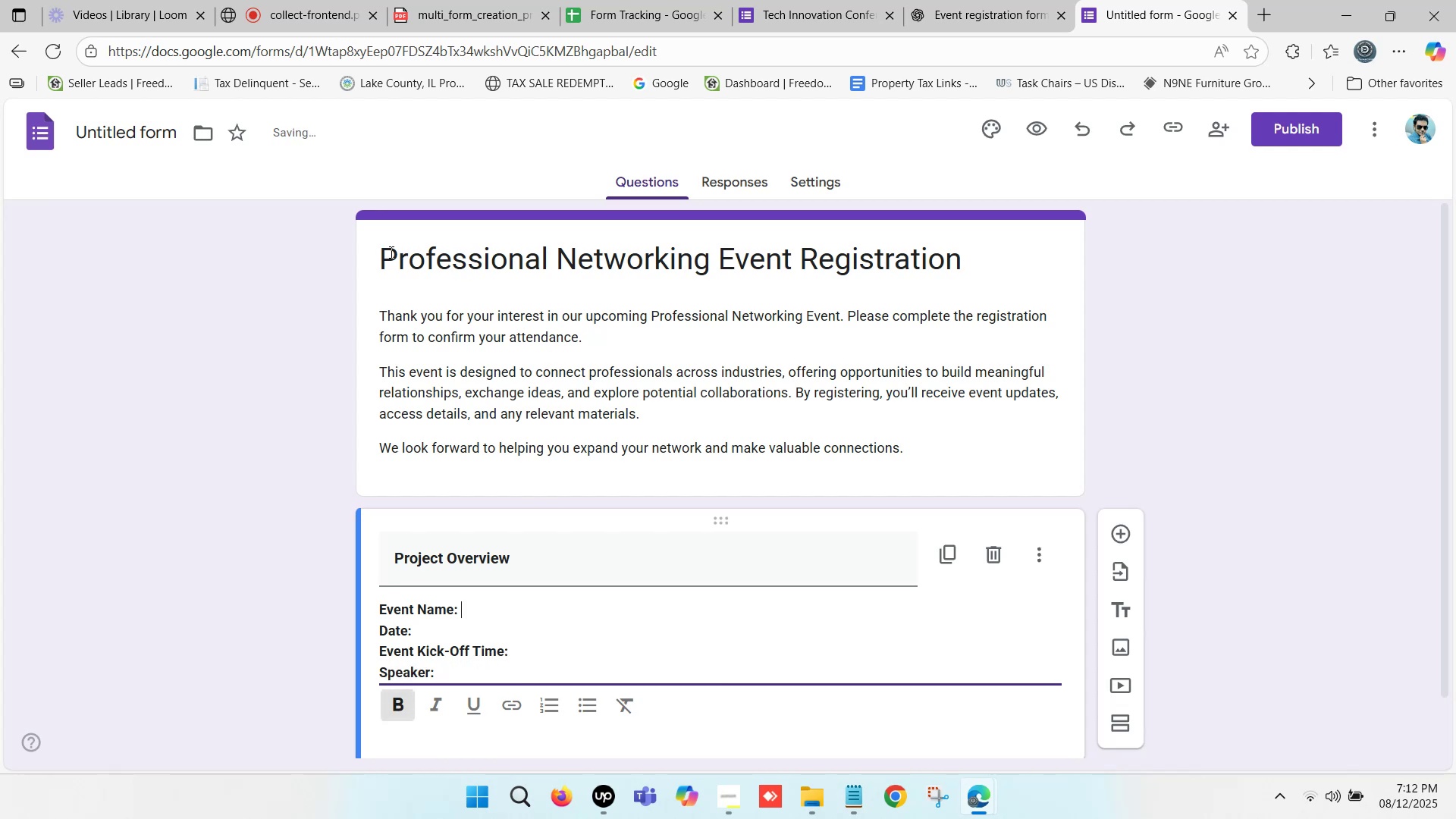 
left_click_drag(start_coordinate=[390, 253], to_coordinate=[835, 252])
 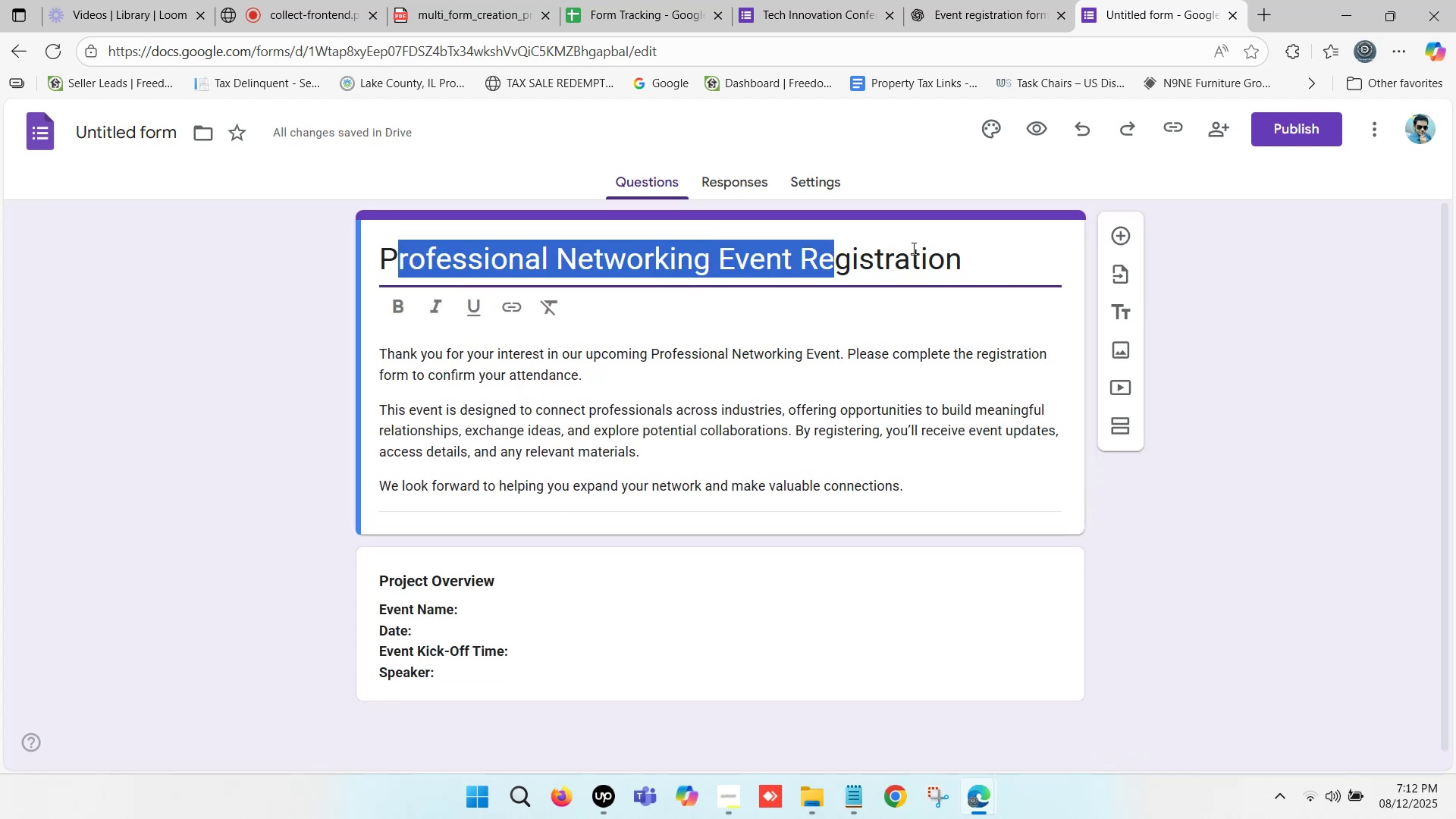 
left_click([924, 247])
 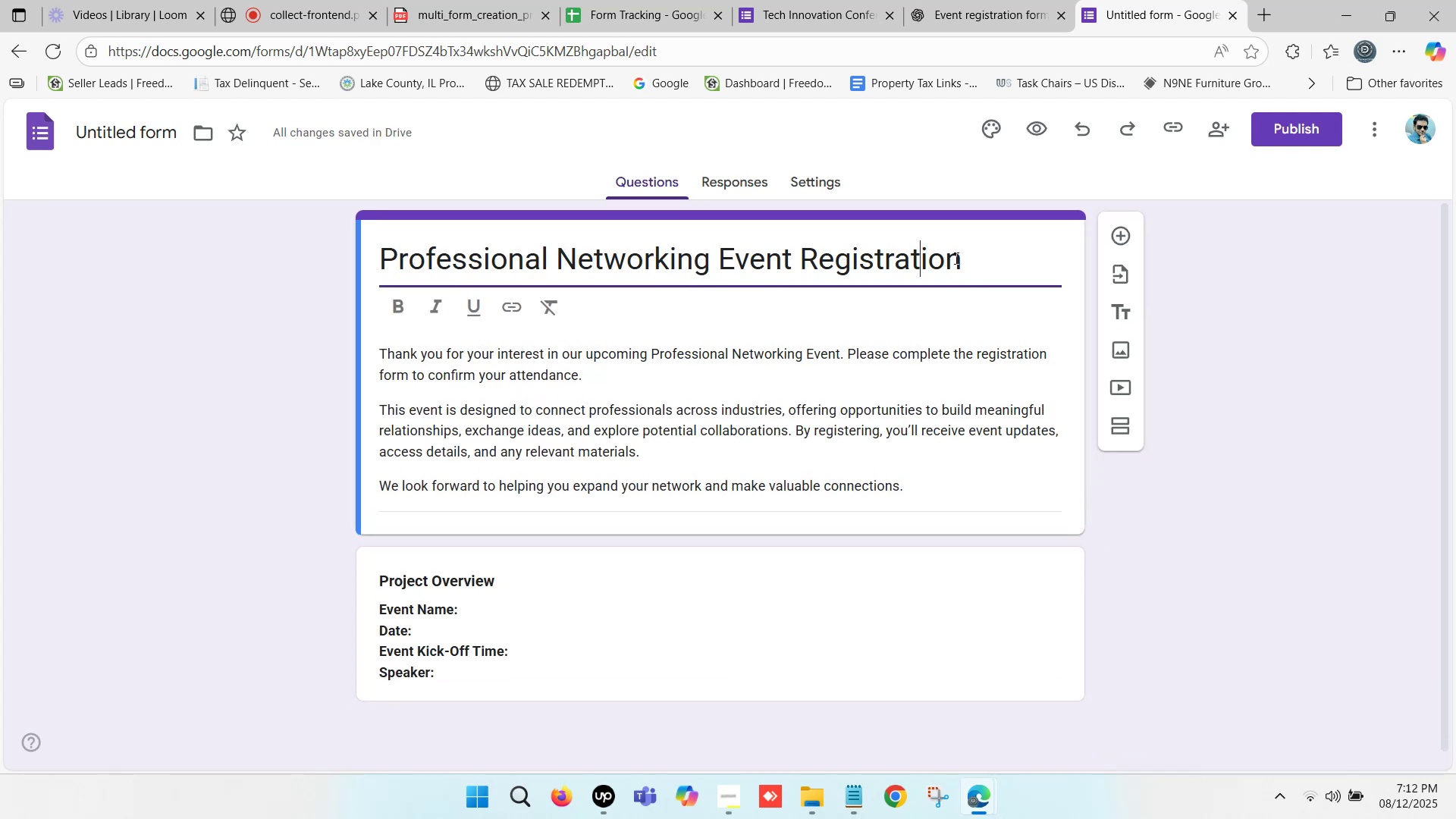 
left_click_drag(start_coordinate=[961, 260], to_coordinate=[378, 258])
 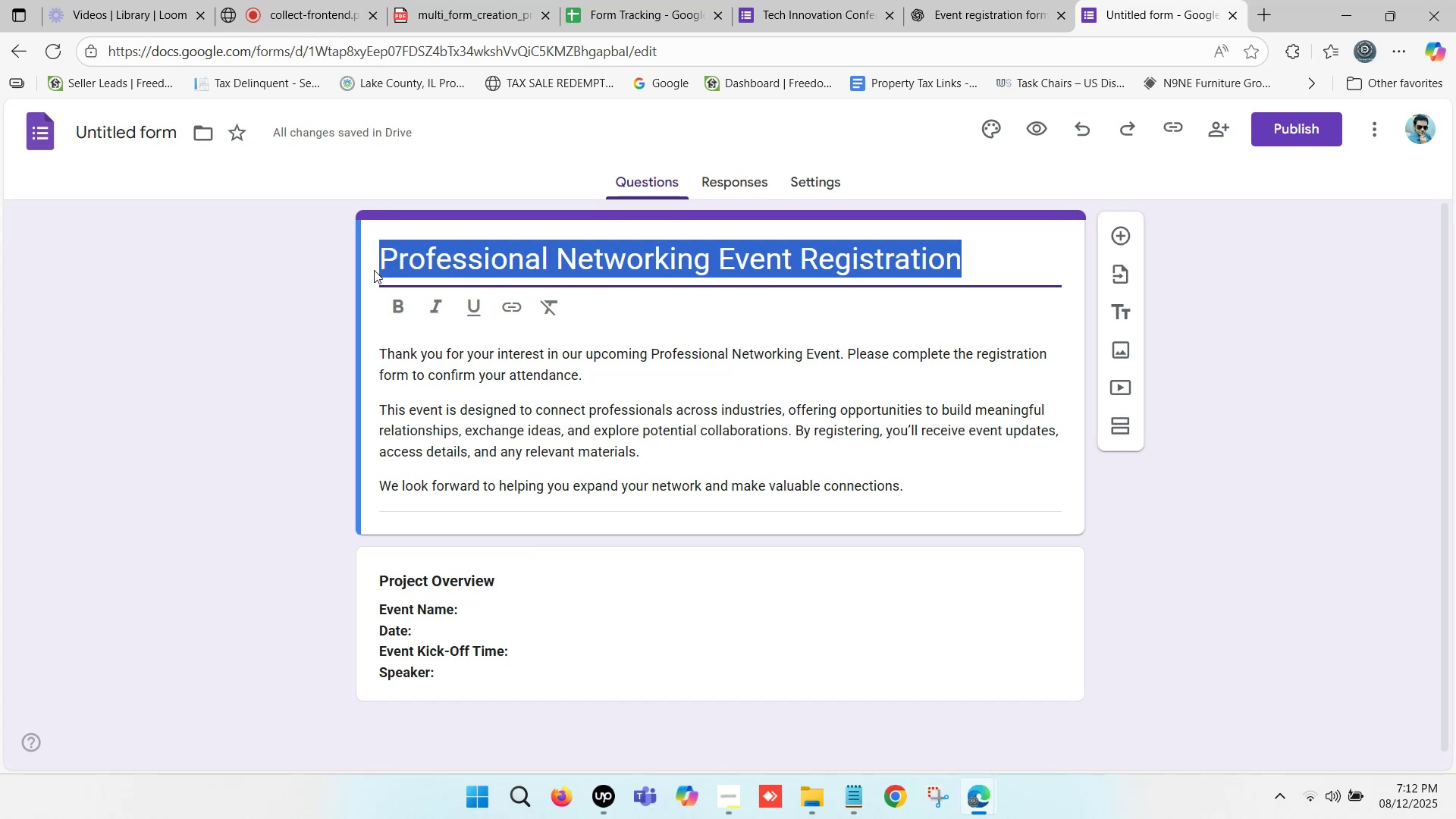 
key(Control+C)
 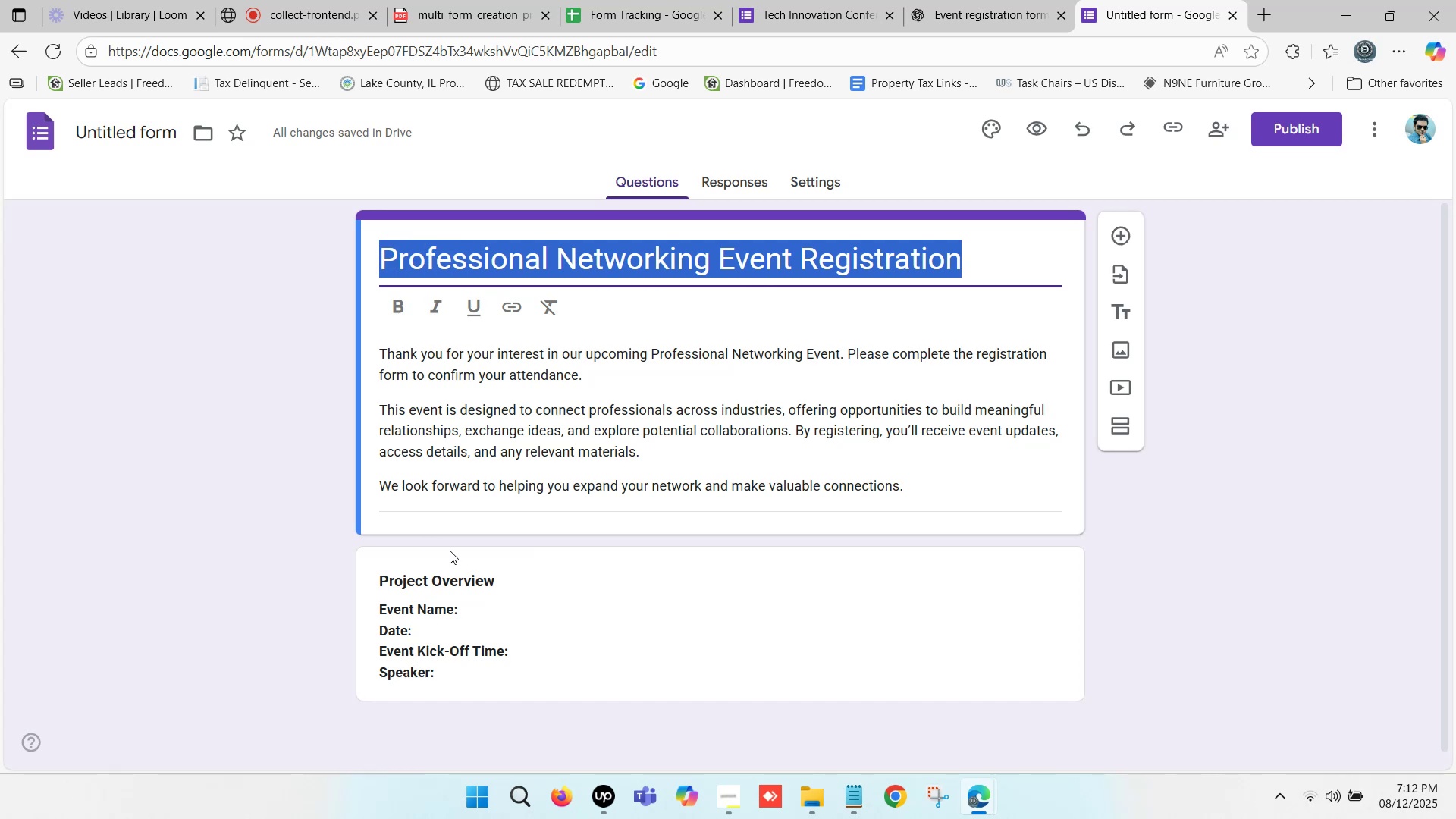 
scroll: coordinate [475, 607], scroll_direction: down, amount: 1.0
 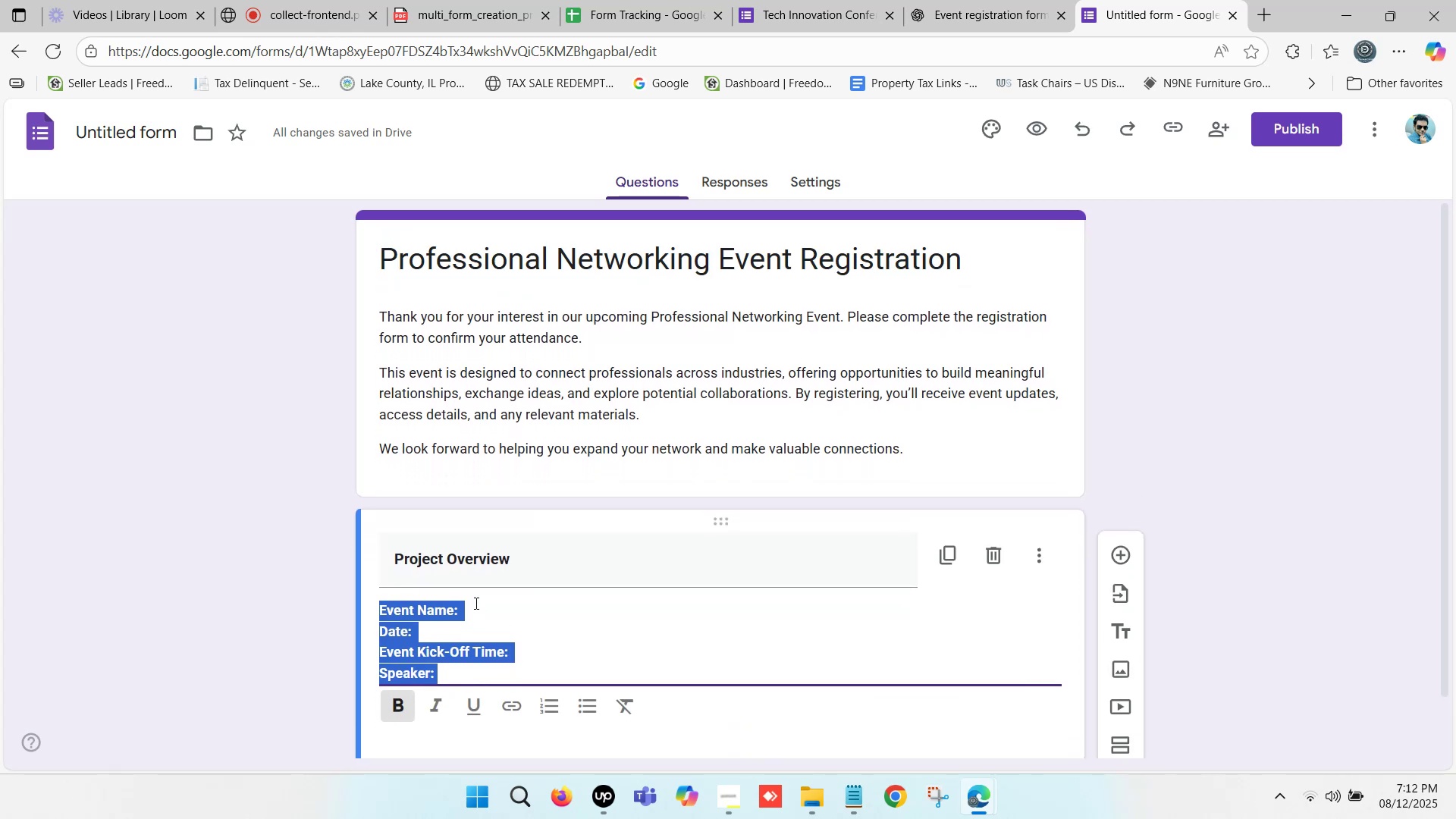 
left_click([475, 604])
 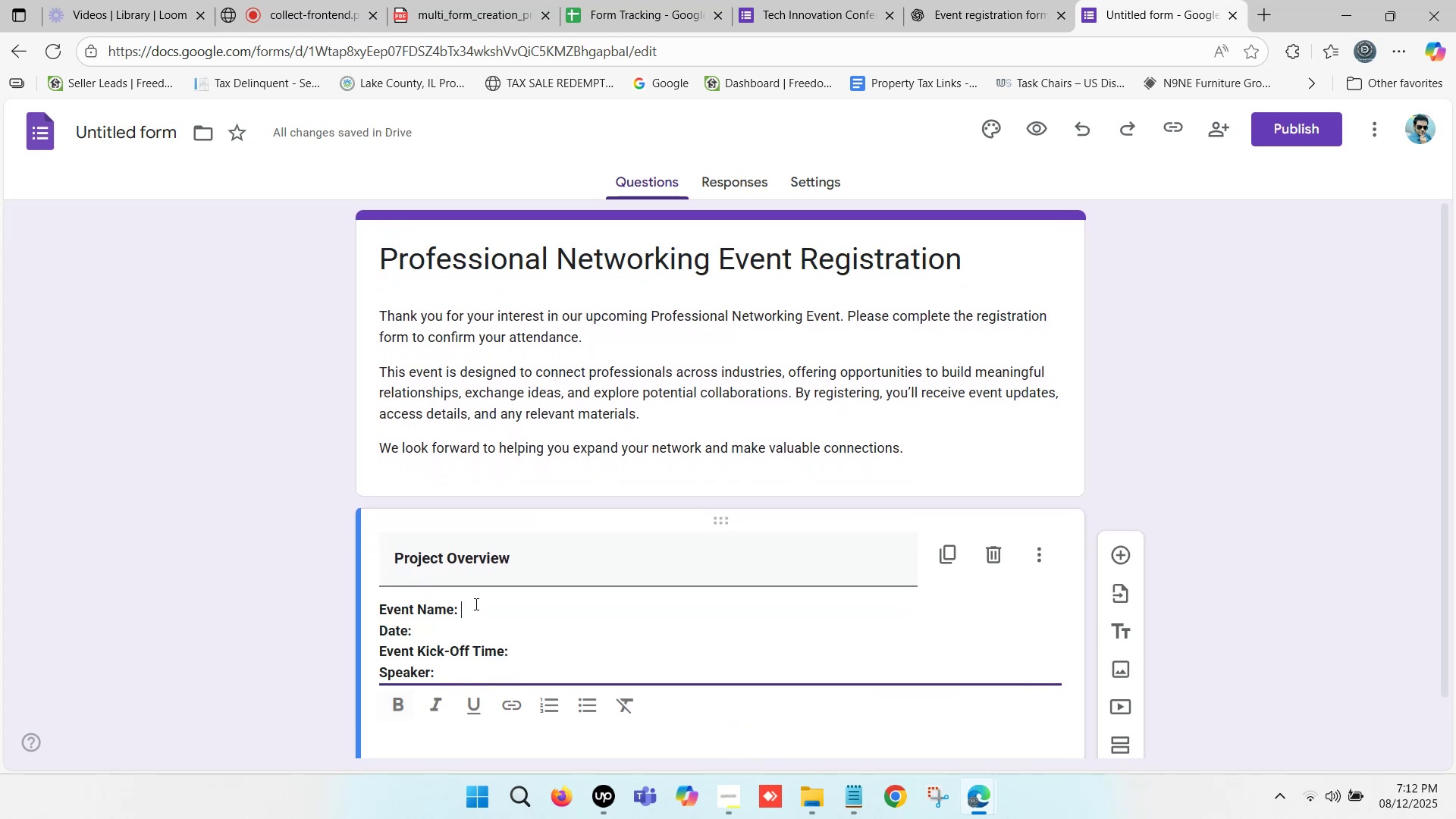 
key(Control+V)
 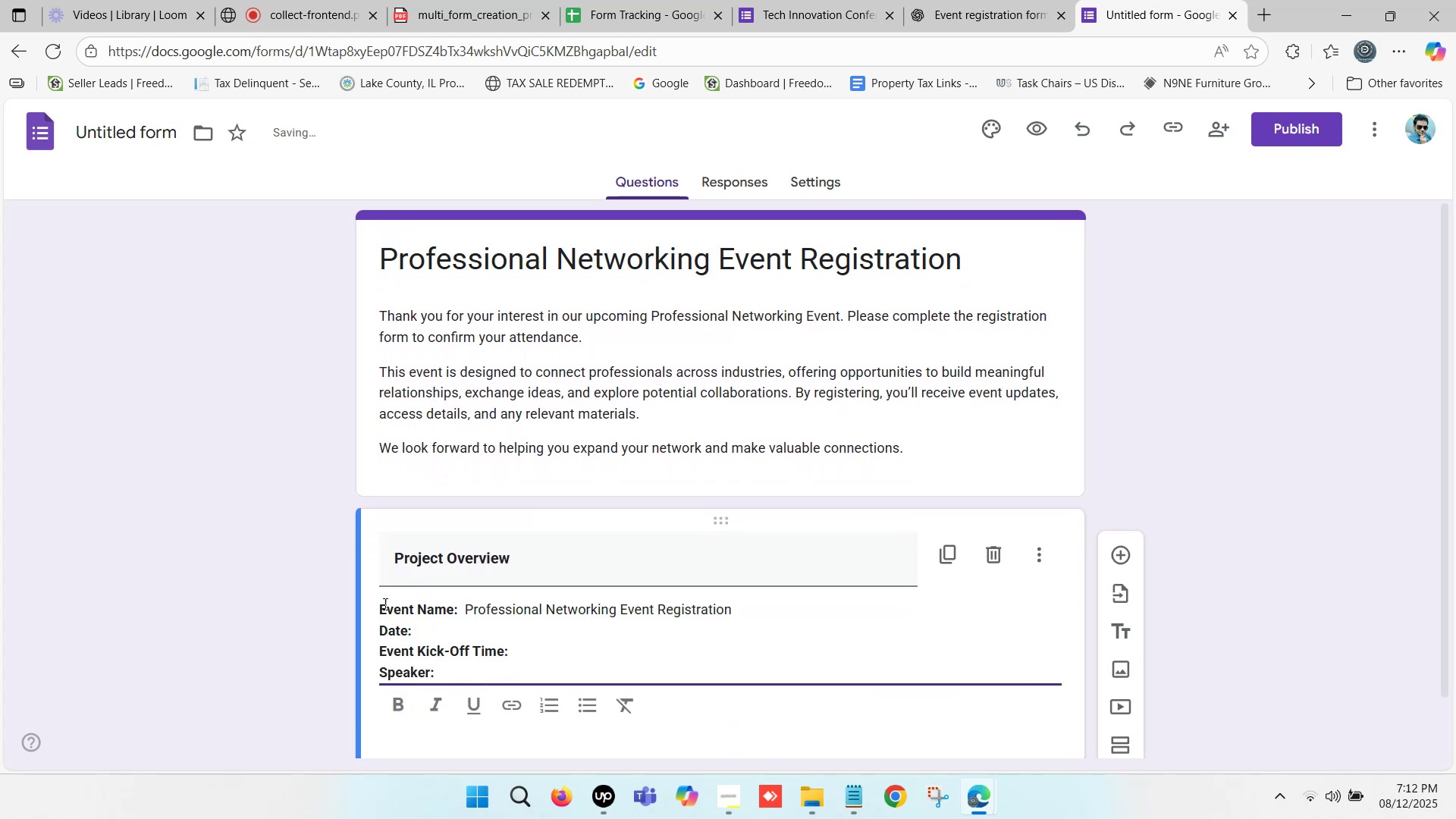 
left_click([382, 603])
 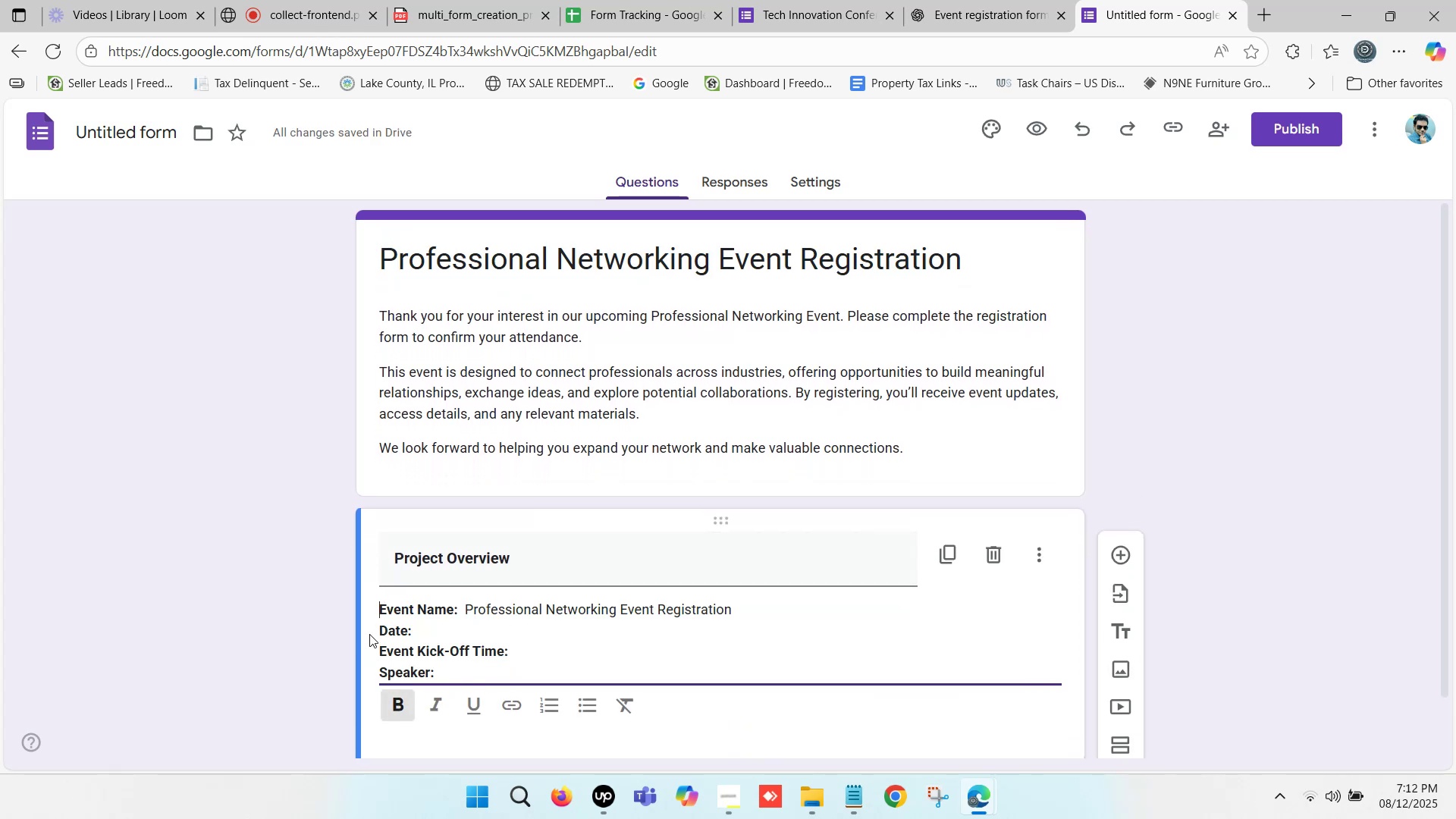 
left_click([379, 627])
 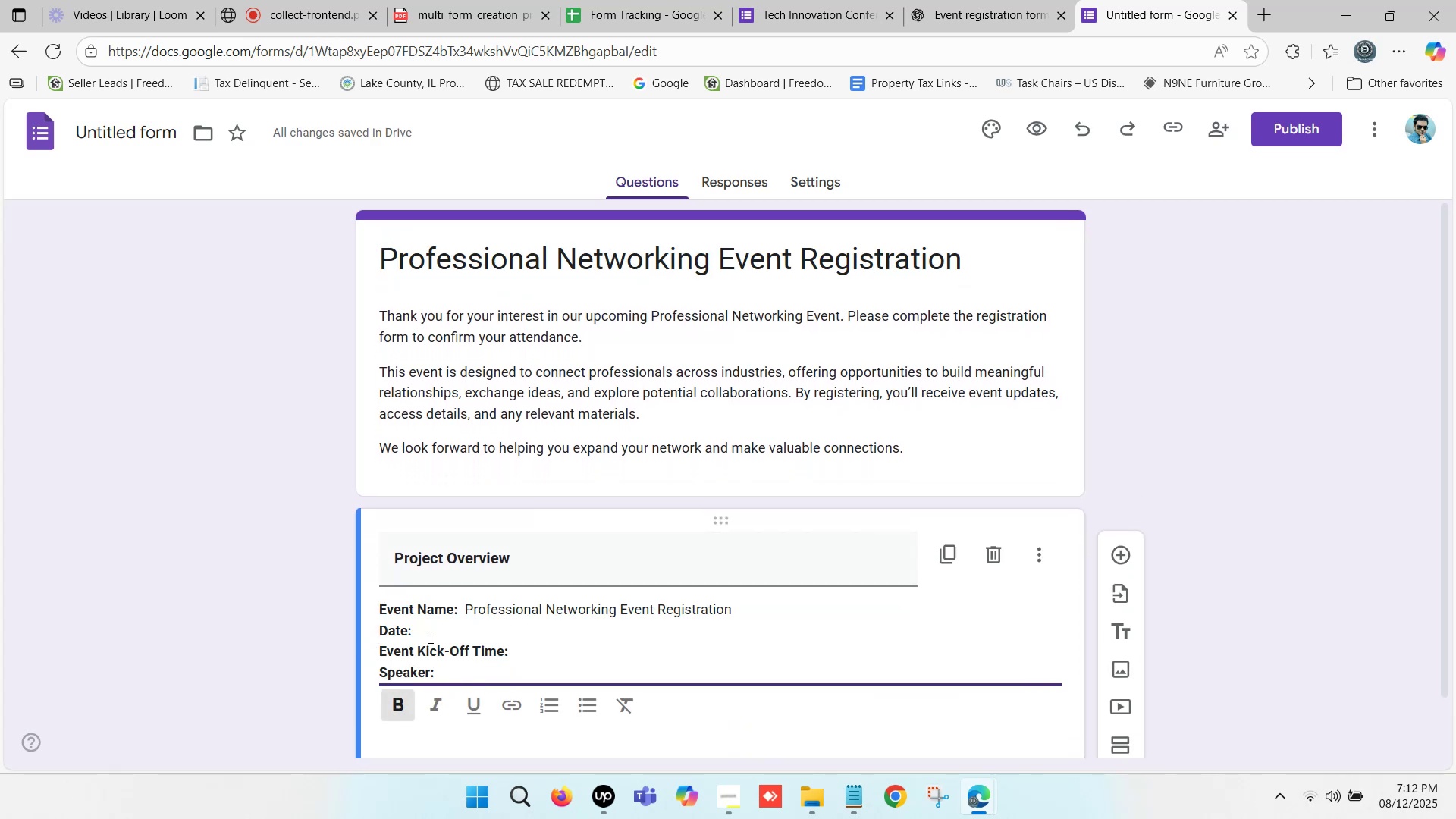 
type(Start )
 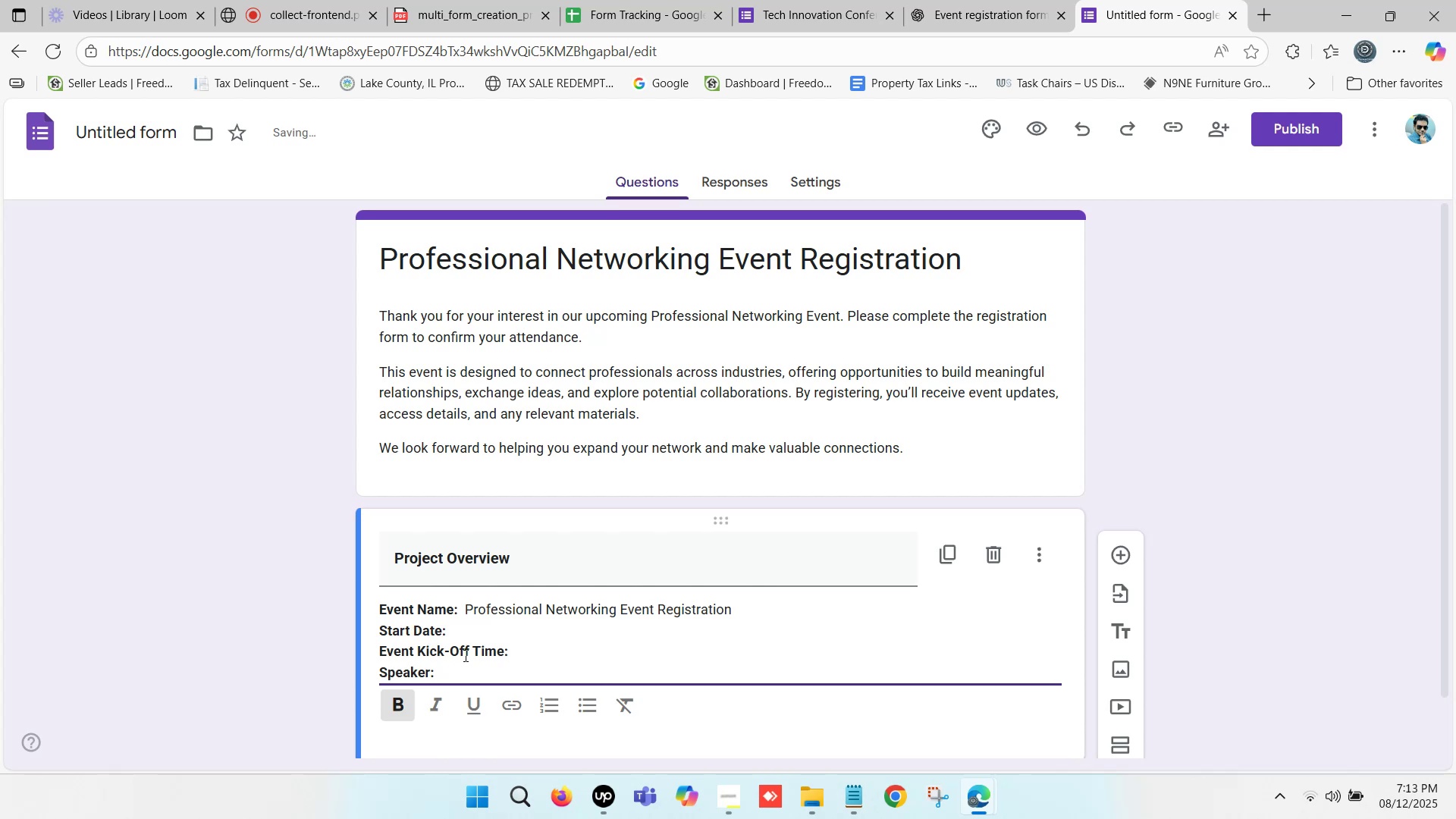 
left_click([486, 629])
 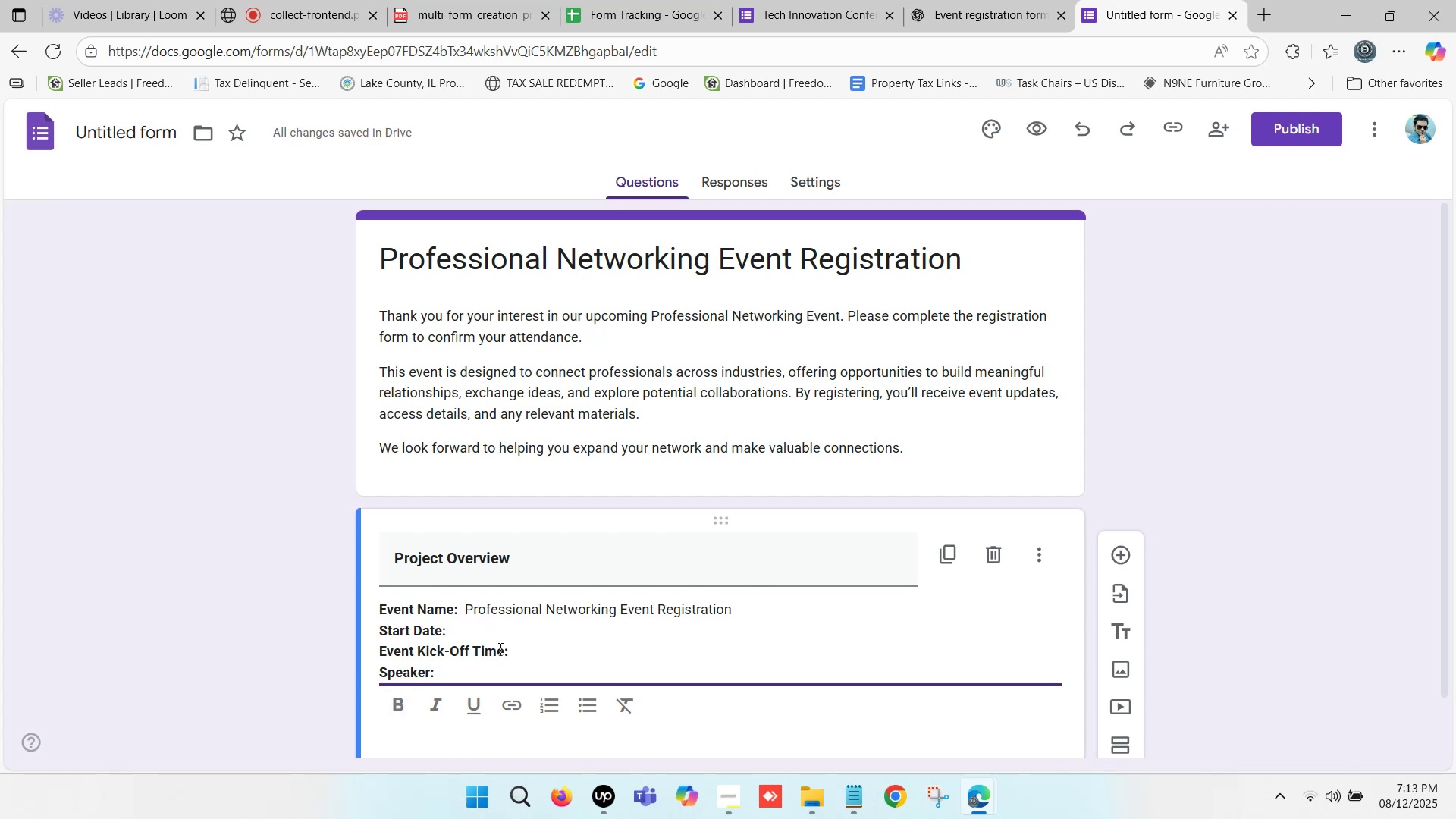 
left_click_drag(start_coordinate=[501, 650], to_coordinate=[378, 644])
 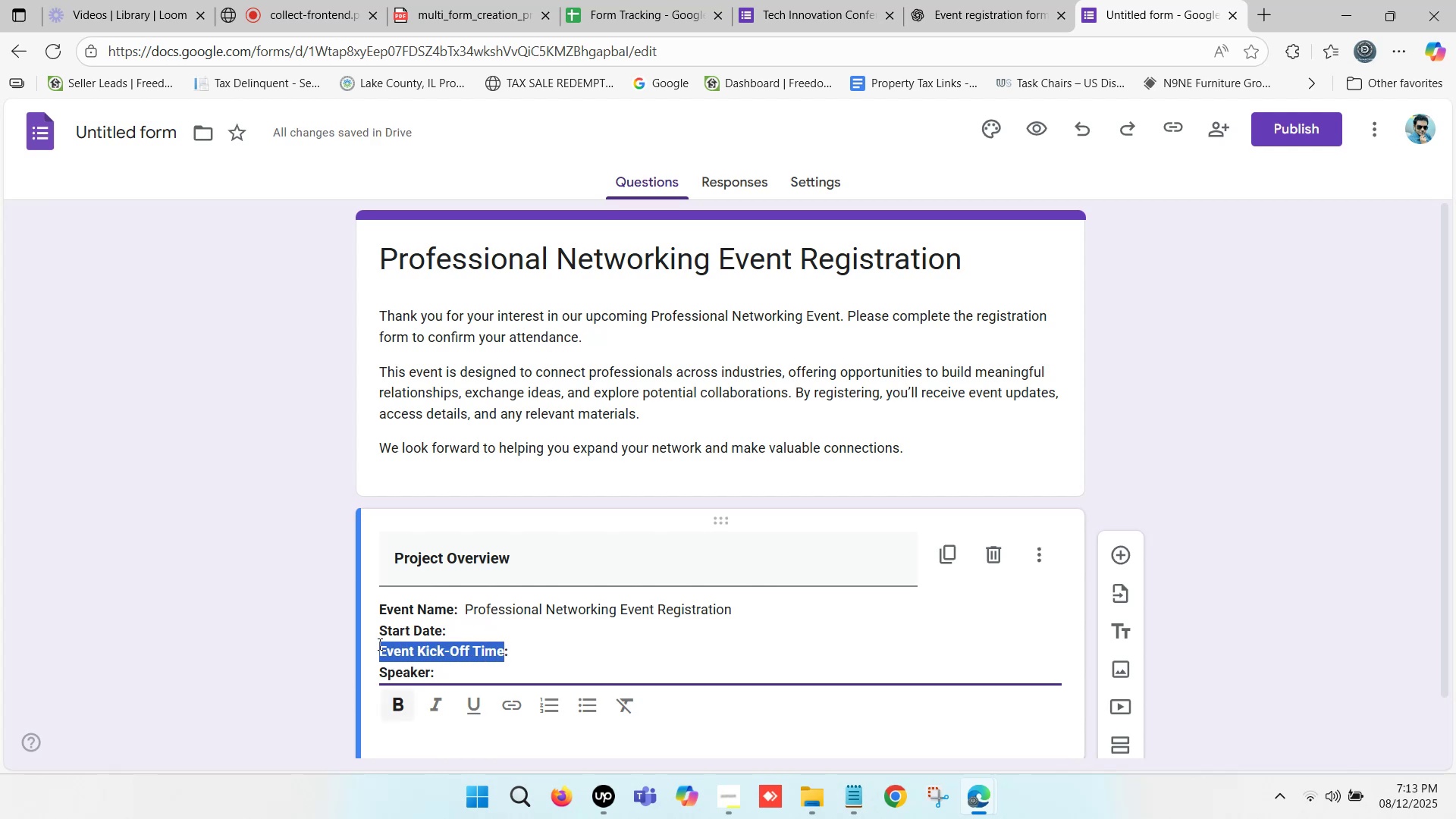 
key(Control+C)
 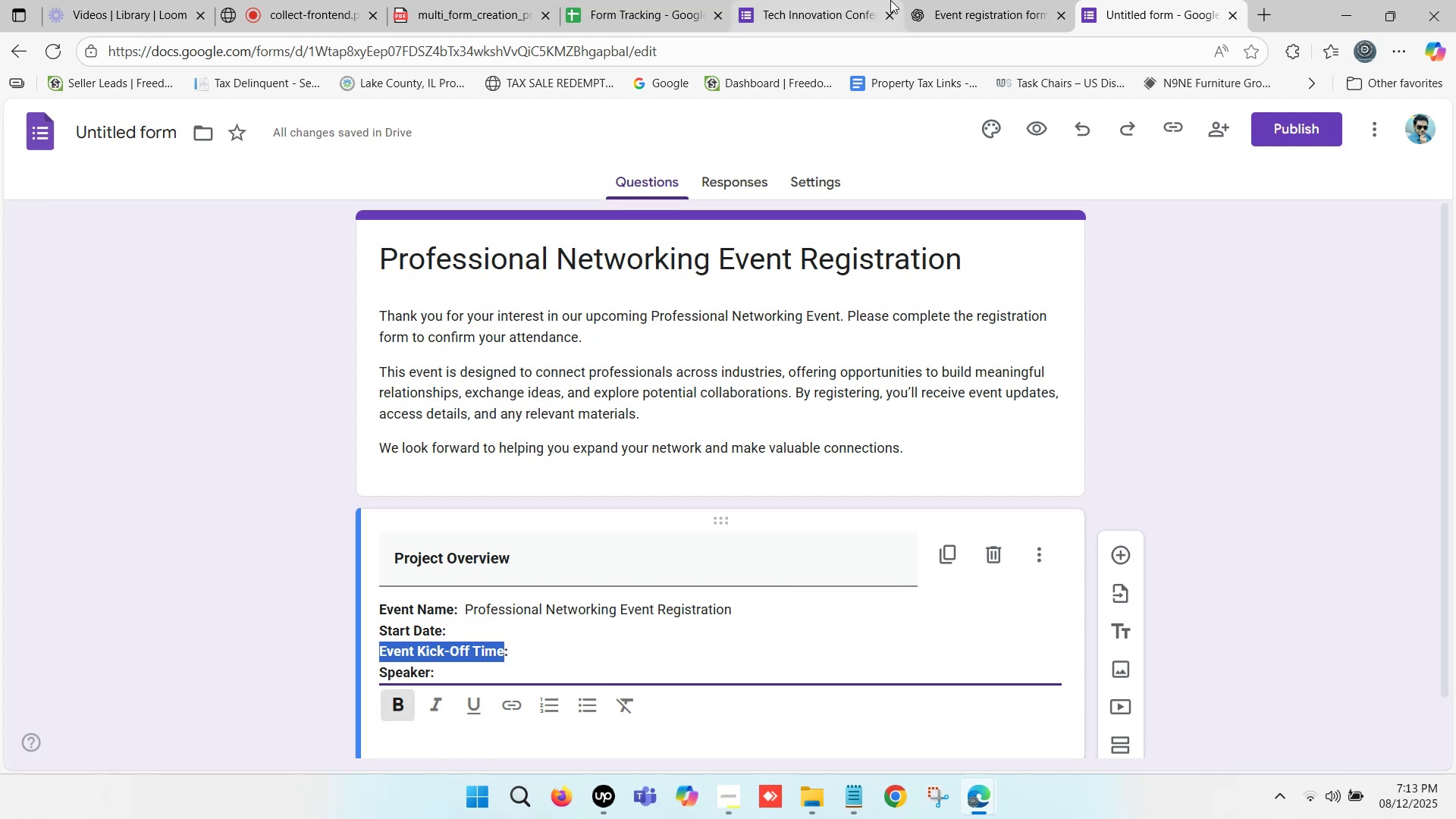 
left_click([959, 0])
 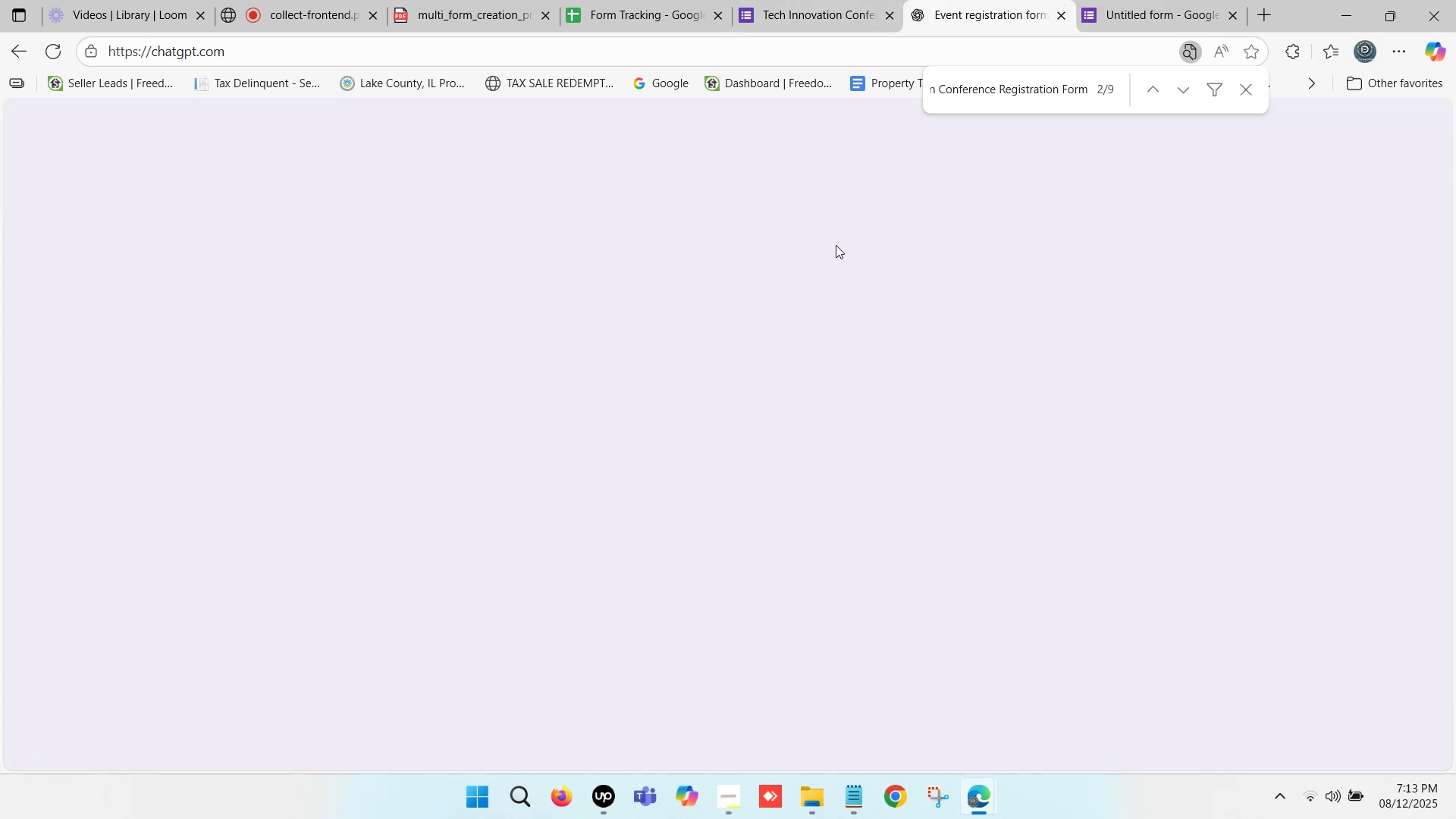 
key(Control+F)
 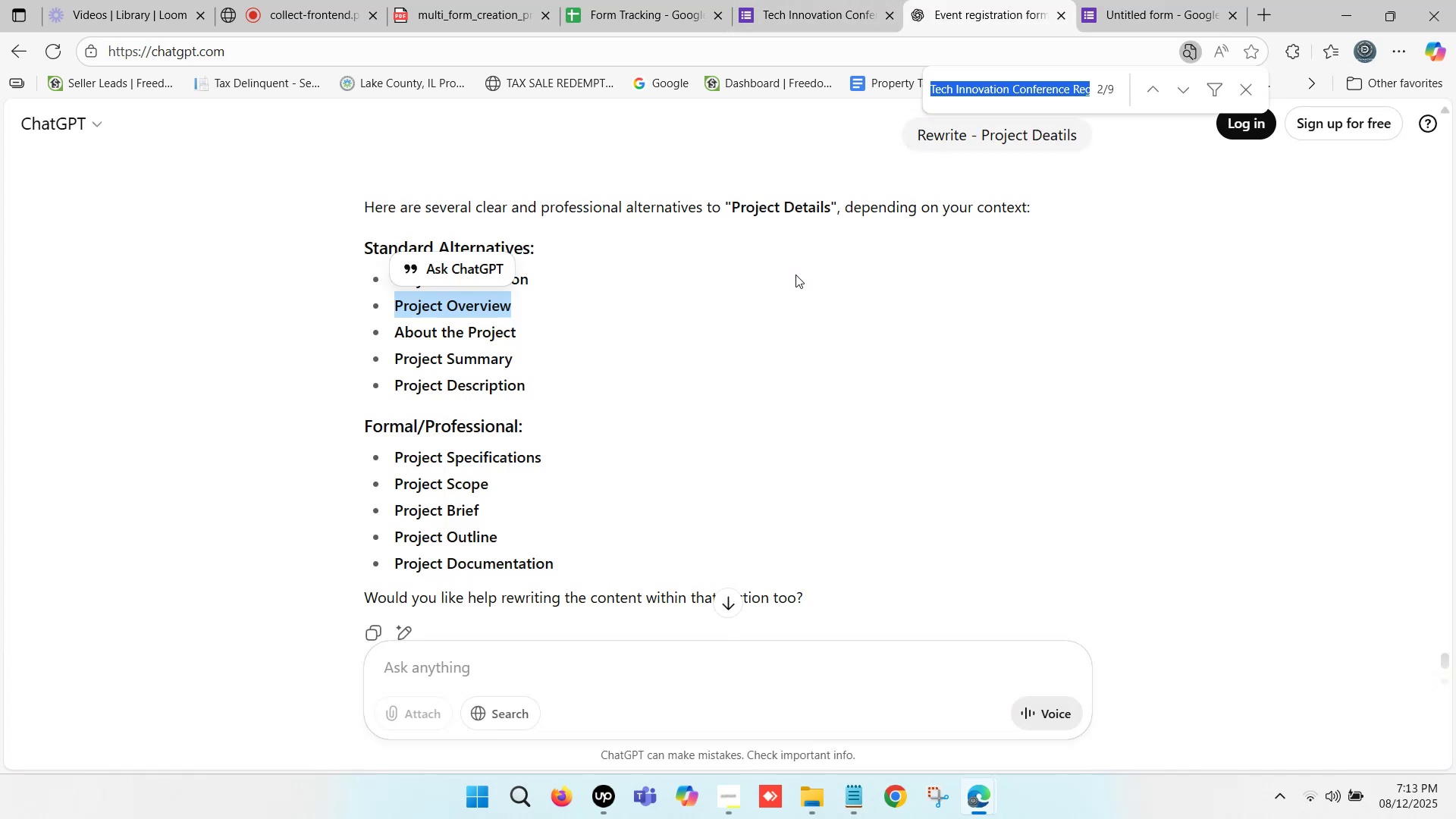 
key(Control+V)
 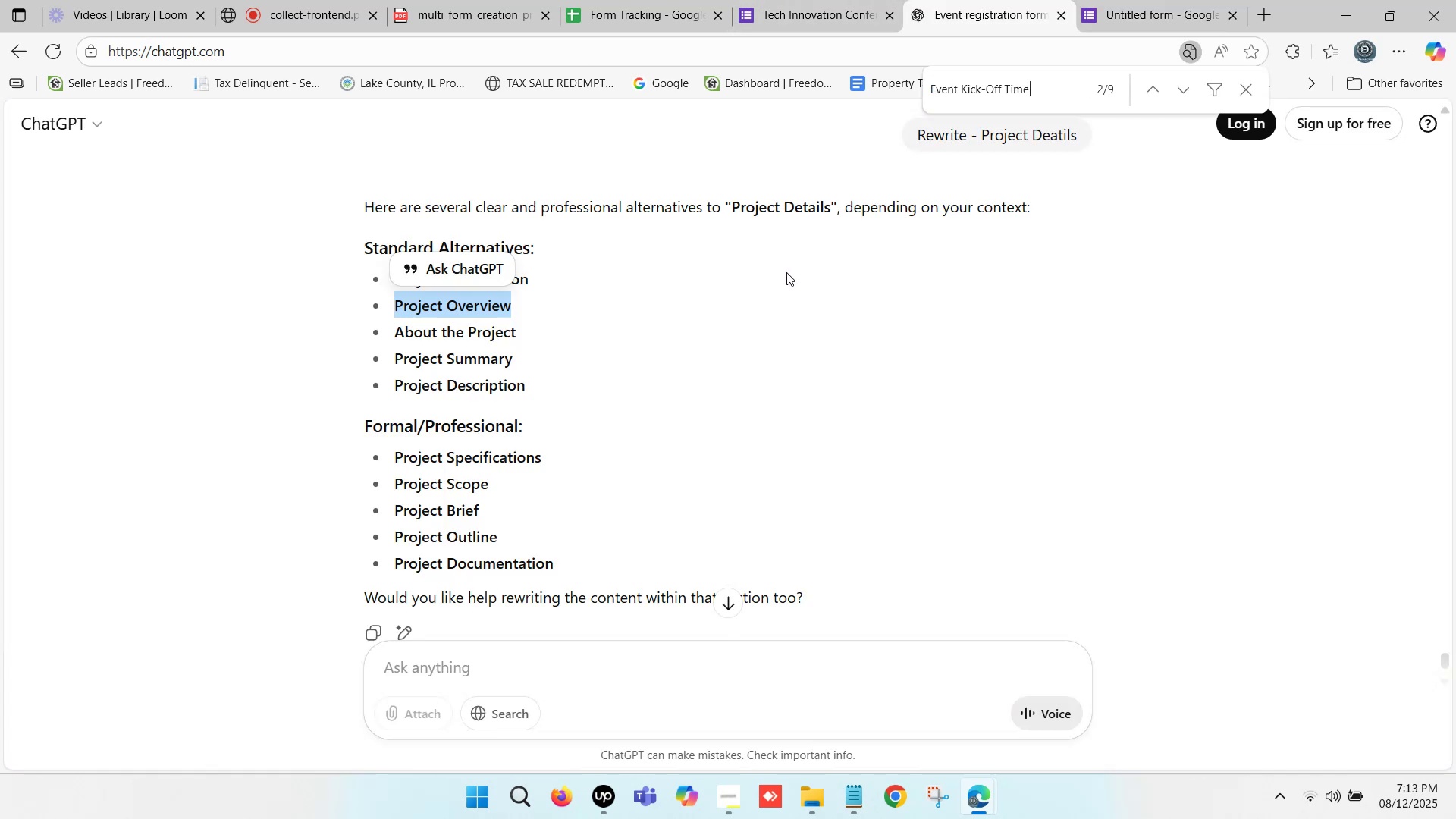 
key(Control+Enter)
 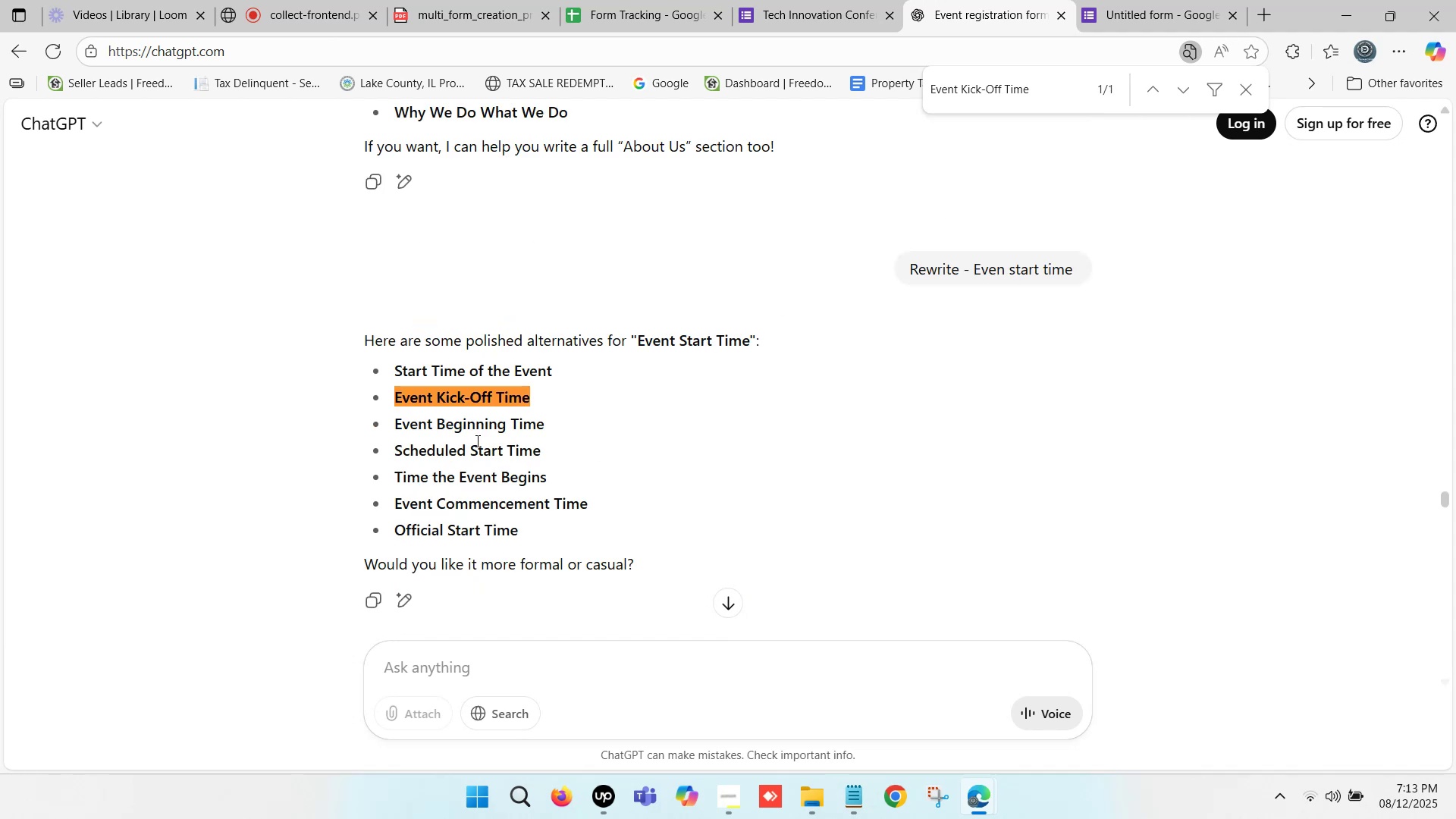 
scroll: coordinate [444, 435], scroll_direction: down, amount: 1.0
 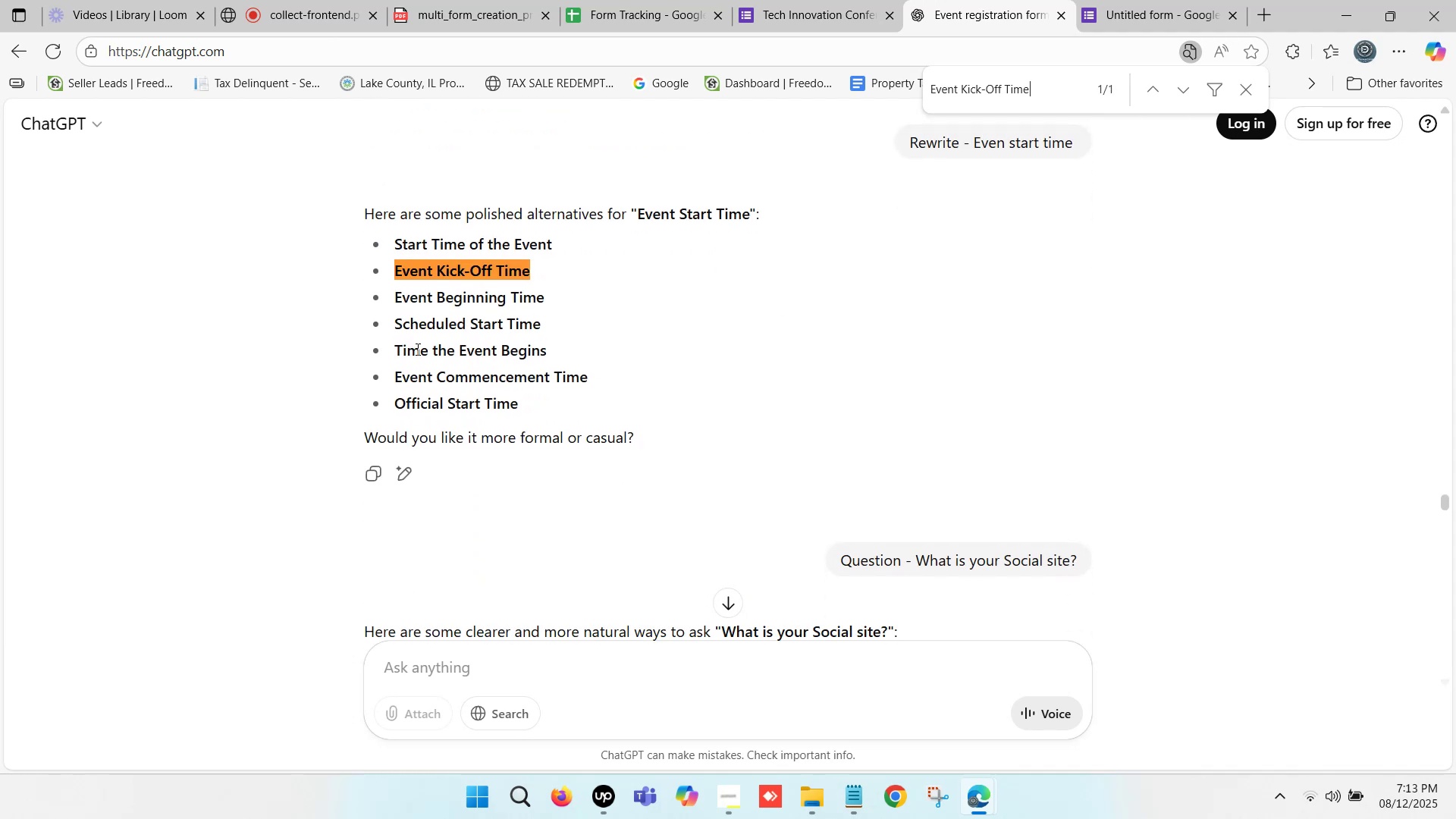 
wait(7.15)
 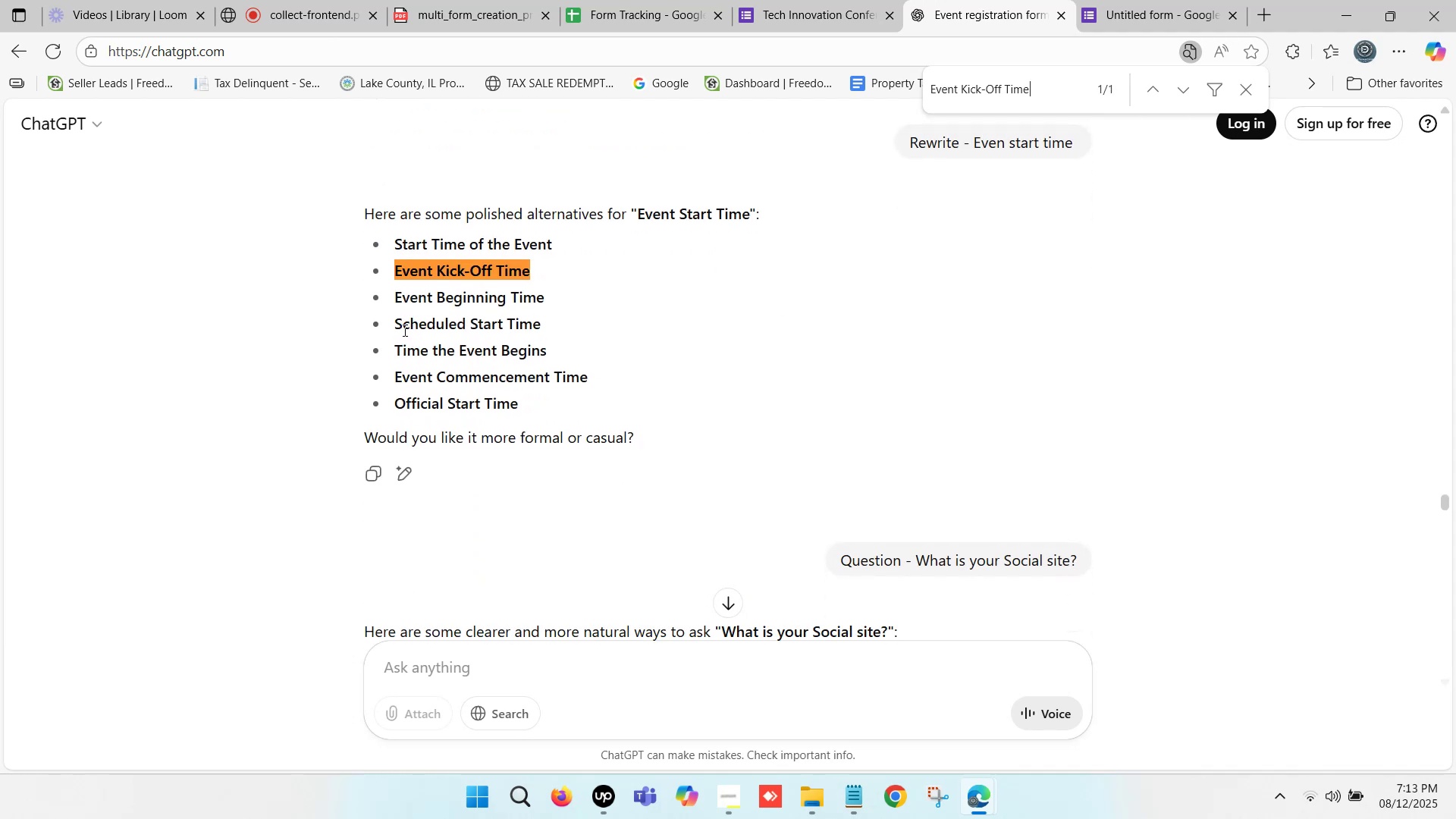 
left_click_drag(start_coordinate=[400, 298], to_coordinate=[524, 298])
 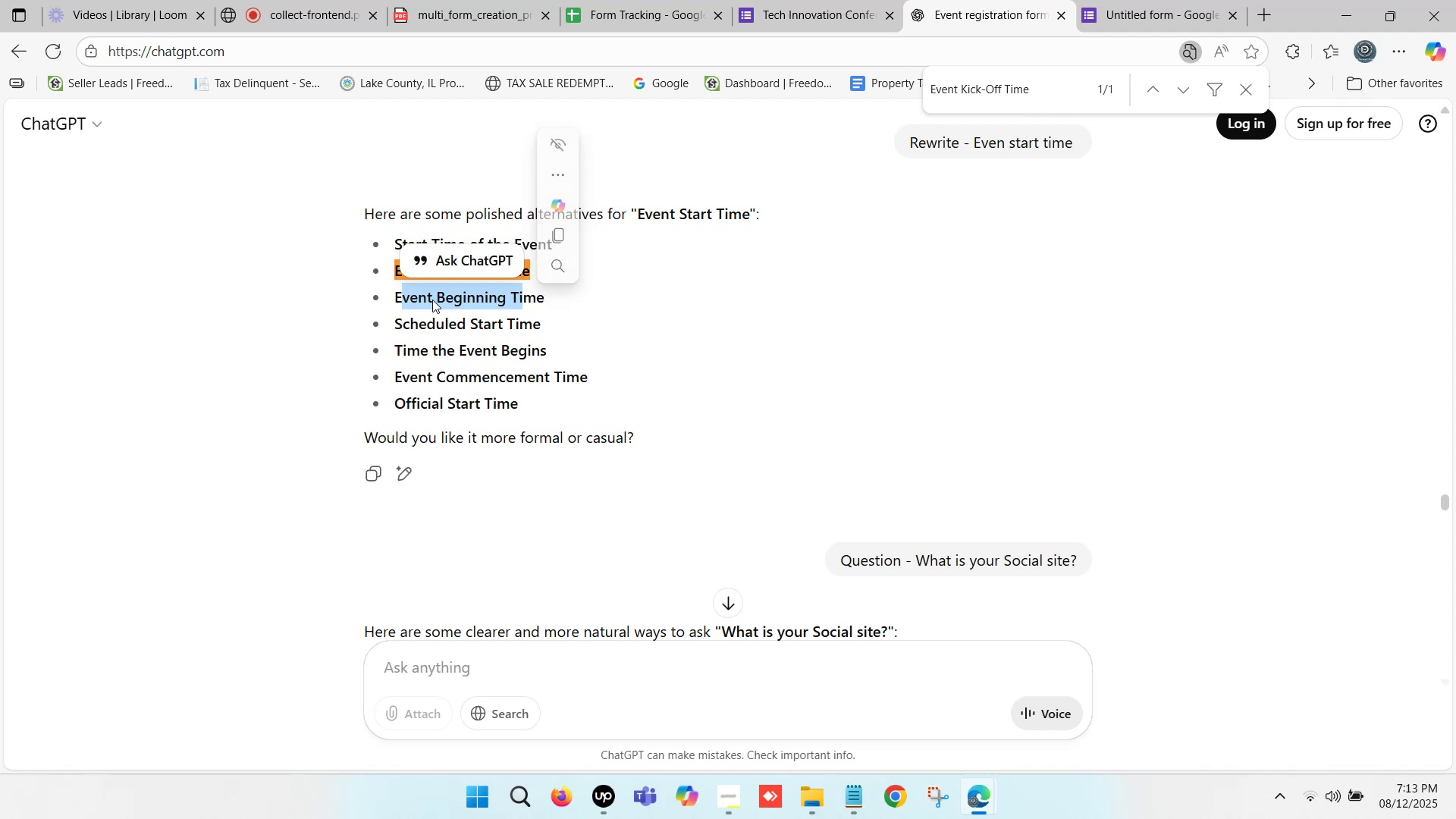 
left_click([403, 293])
 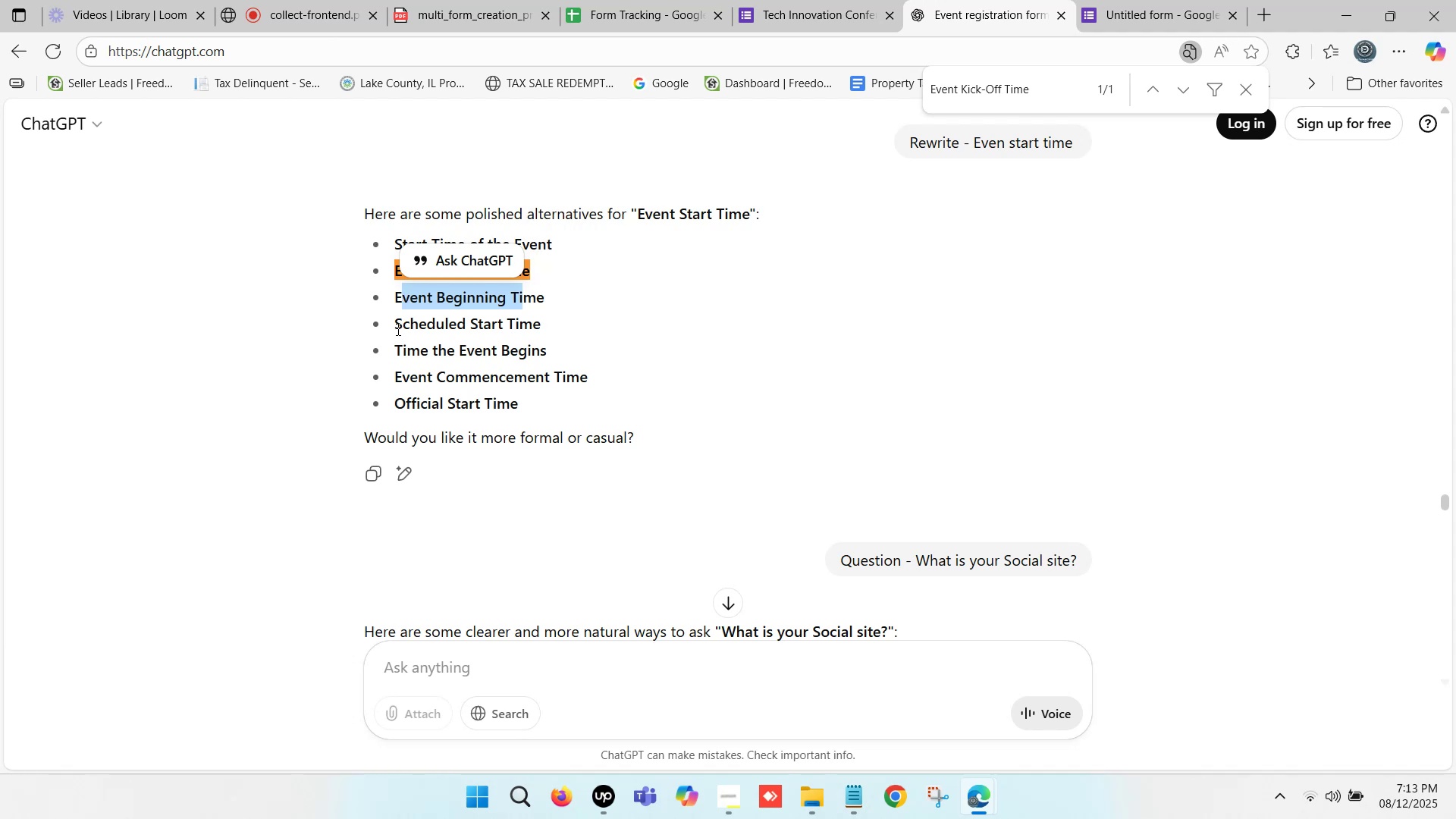 
left_click_drag(start_coordinate=[396, 322], to_coordinate=[544, 326])
 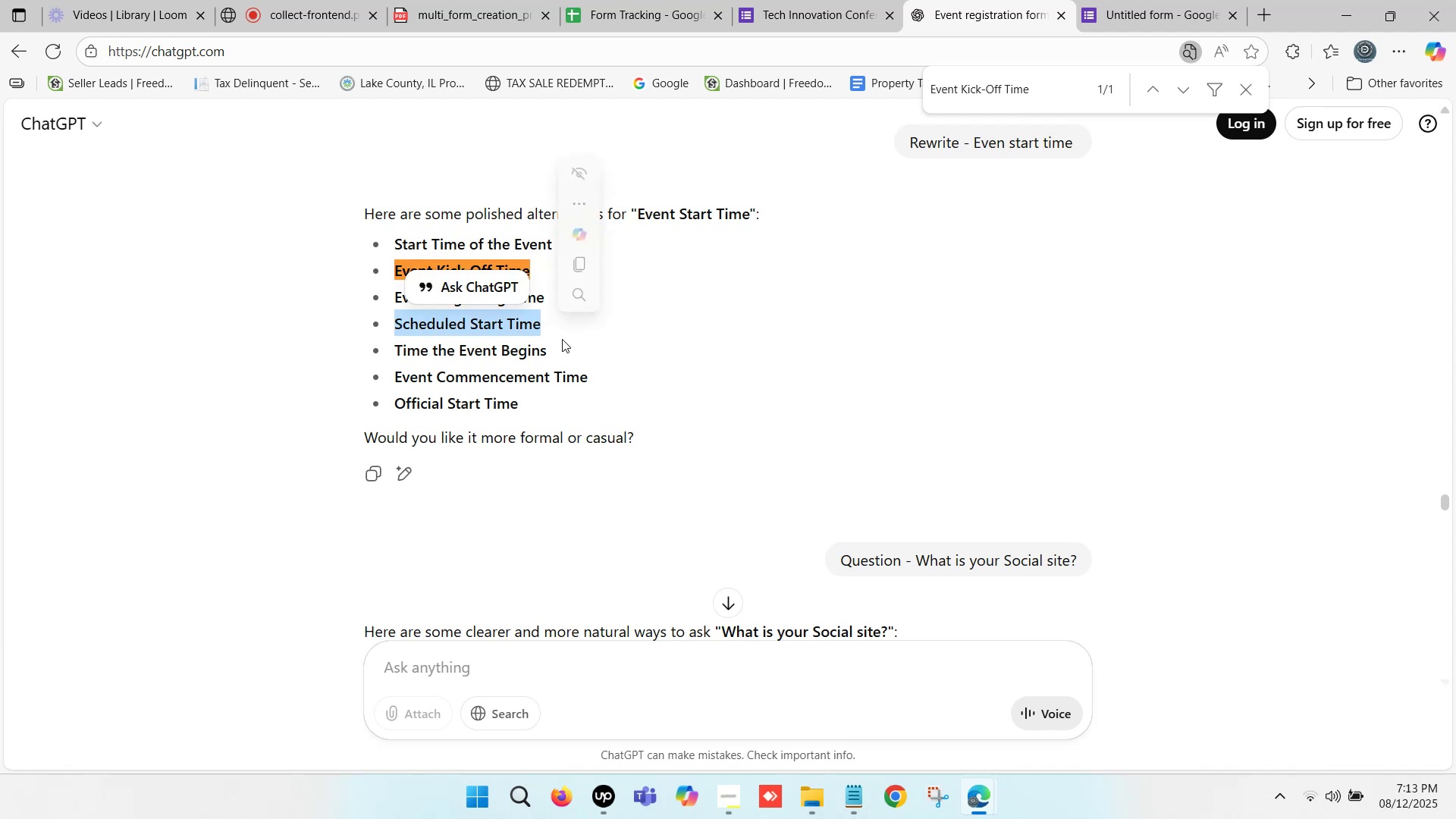 
key(Control+C)
 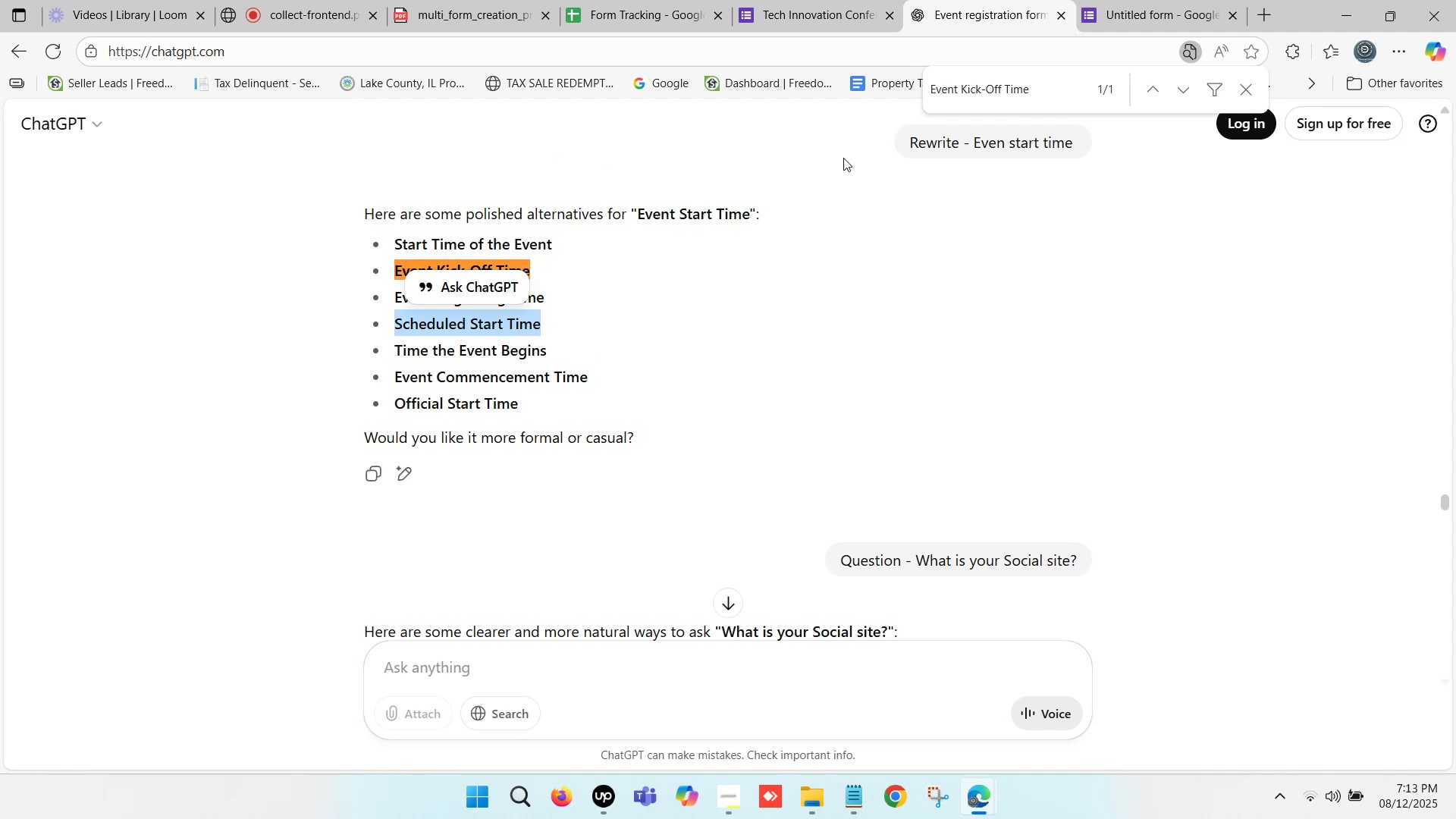 
left_click([1188, 0])
 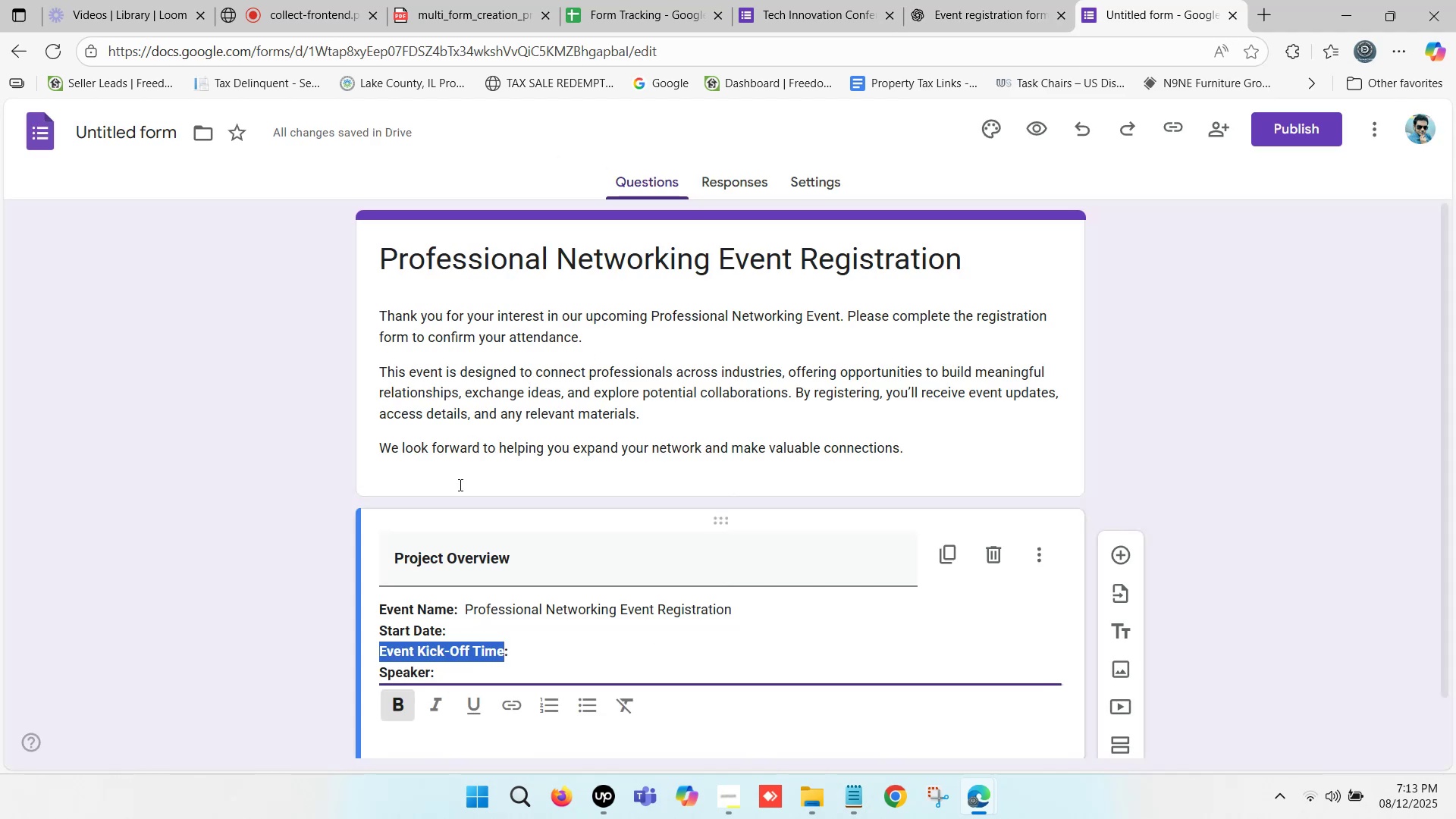 
scroll: coordinate [437, 519], scroll_direction: down, amount: 1.0
 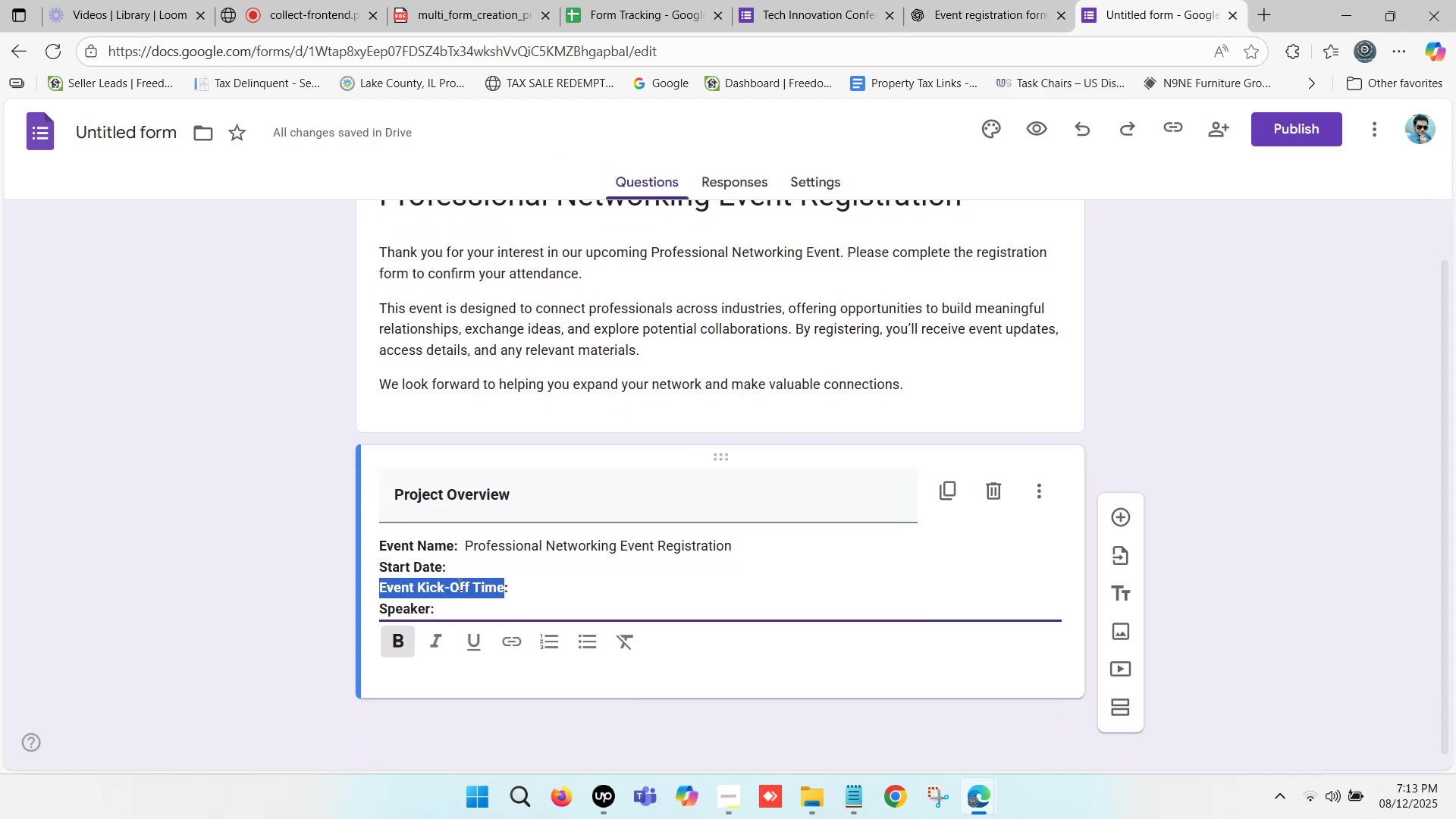 
left_click([461, 585])
 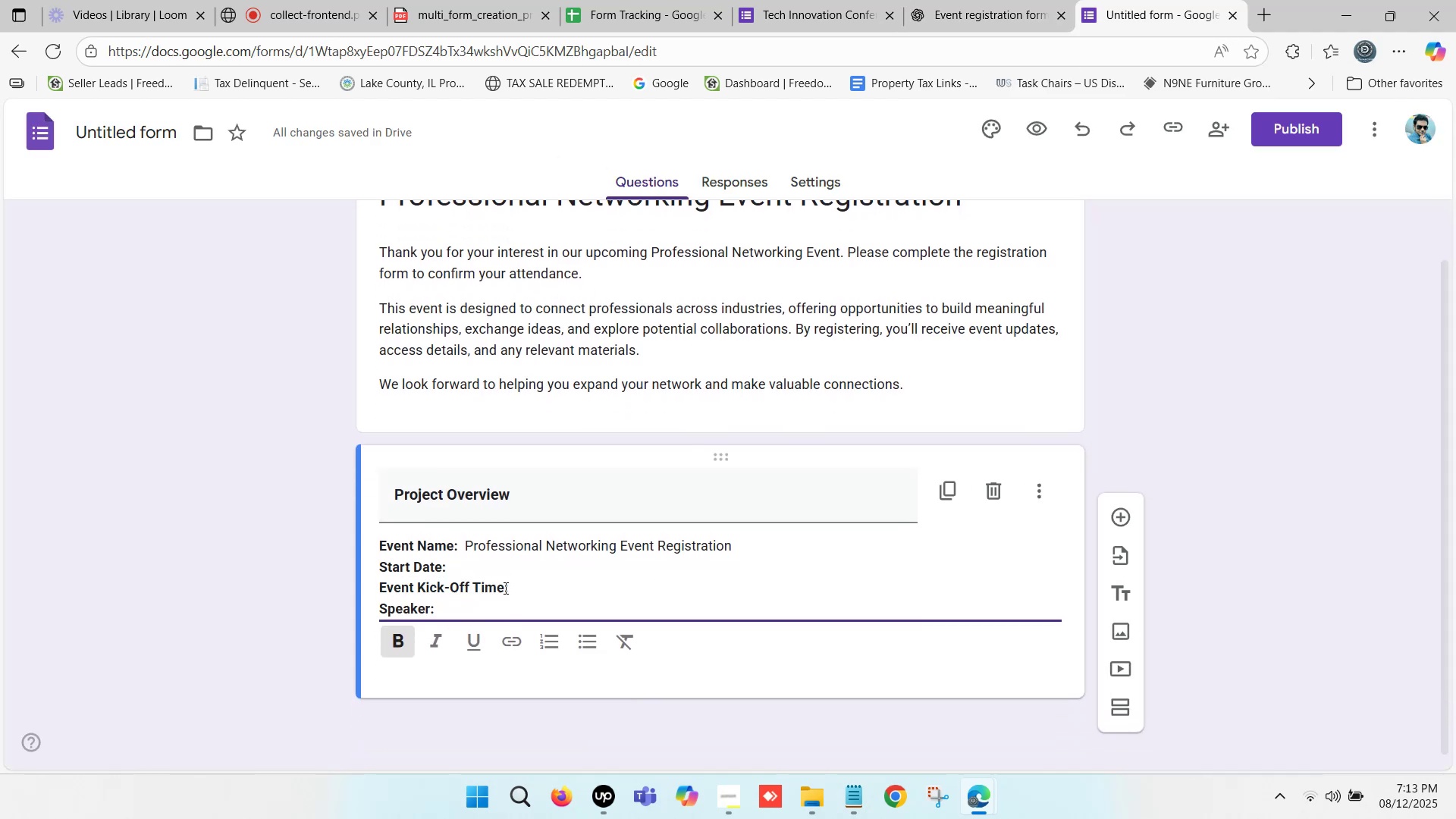 
left_click_drag(start_coordinate=[504, 586], to_coordinate=[379, 580])
 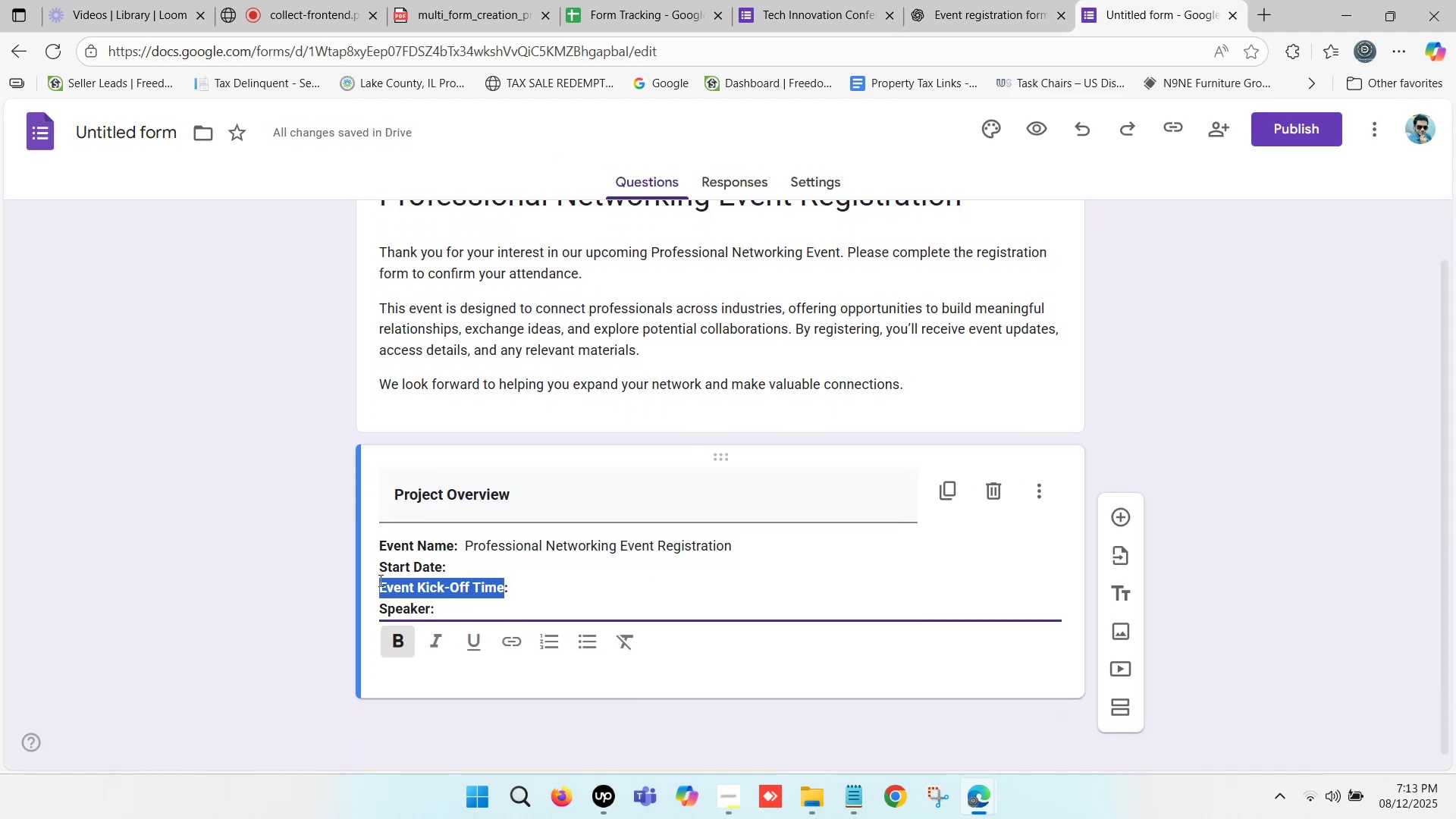 
key(Control+V)
 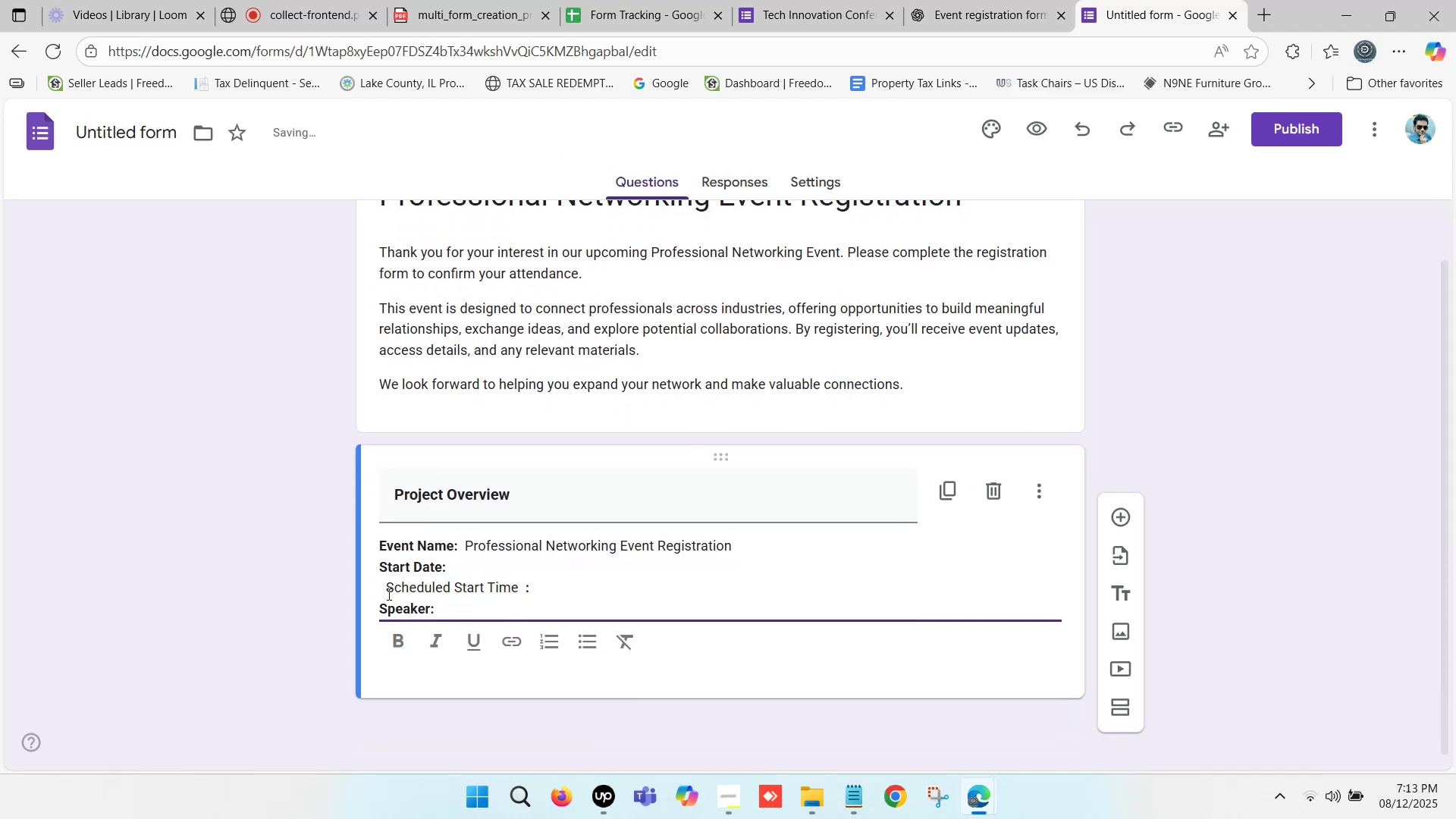 
left_click([386, 588])
 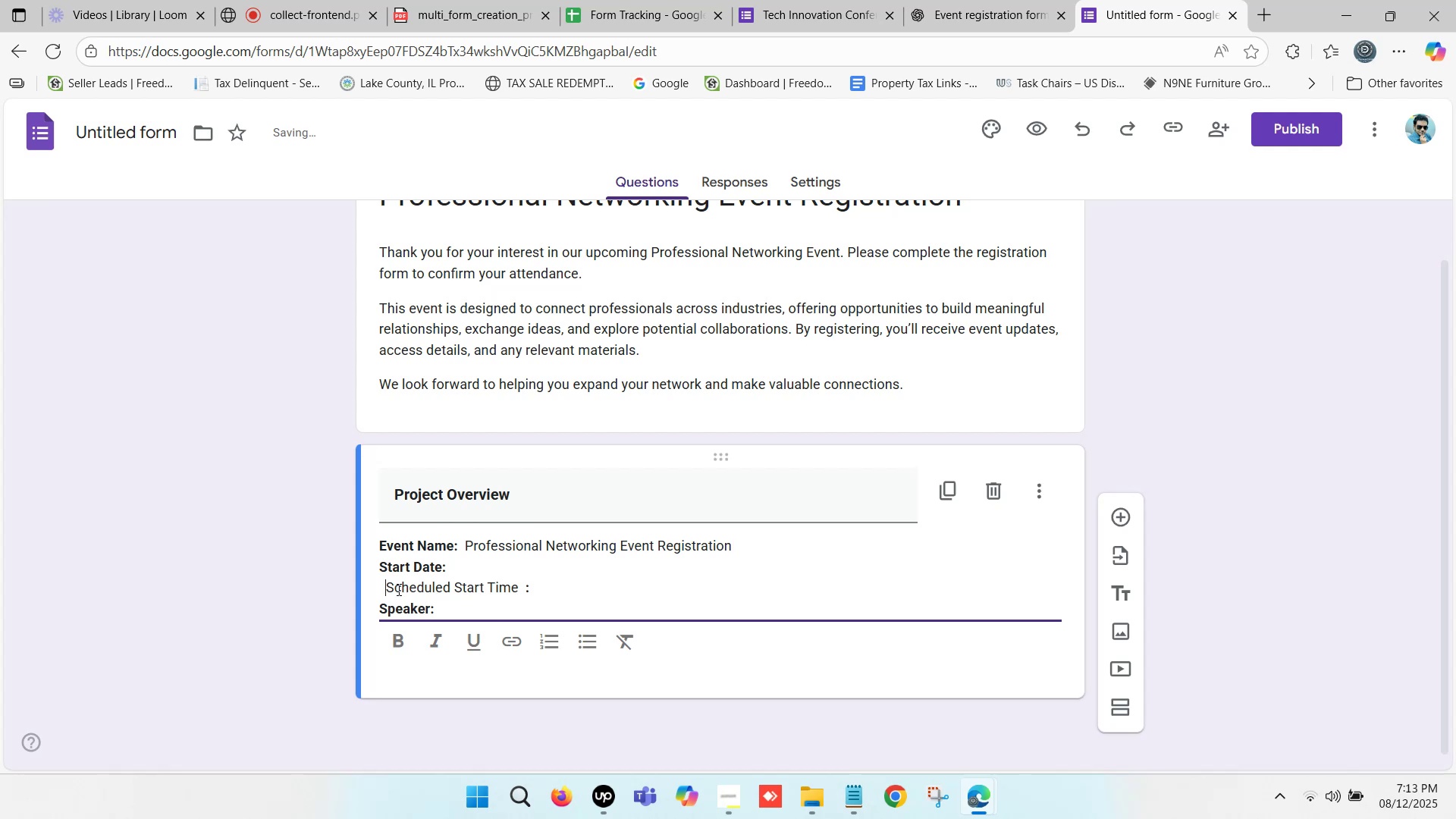 
key(Backspace)
 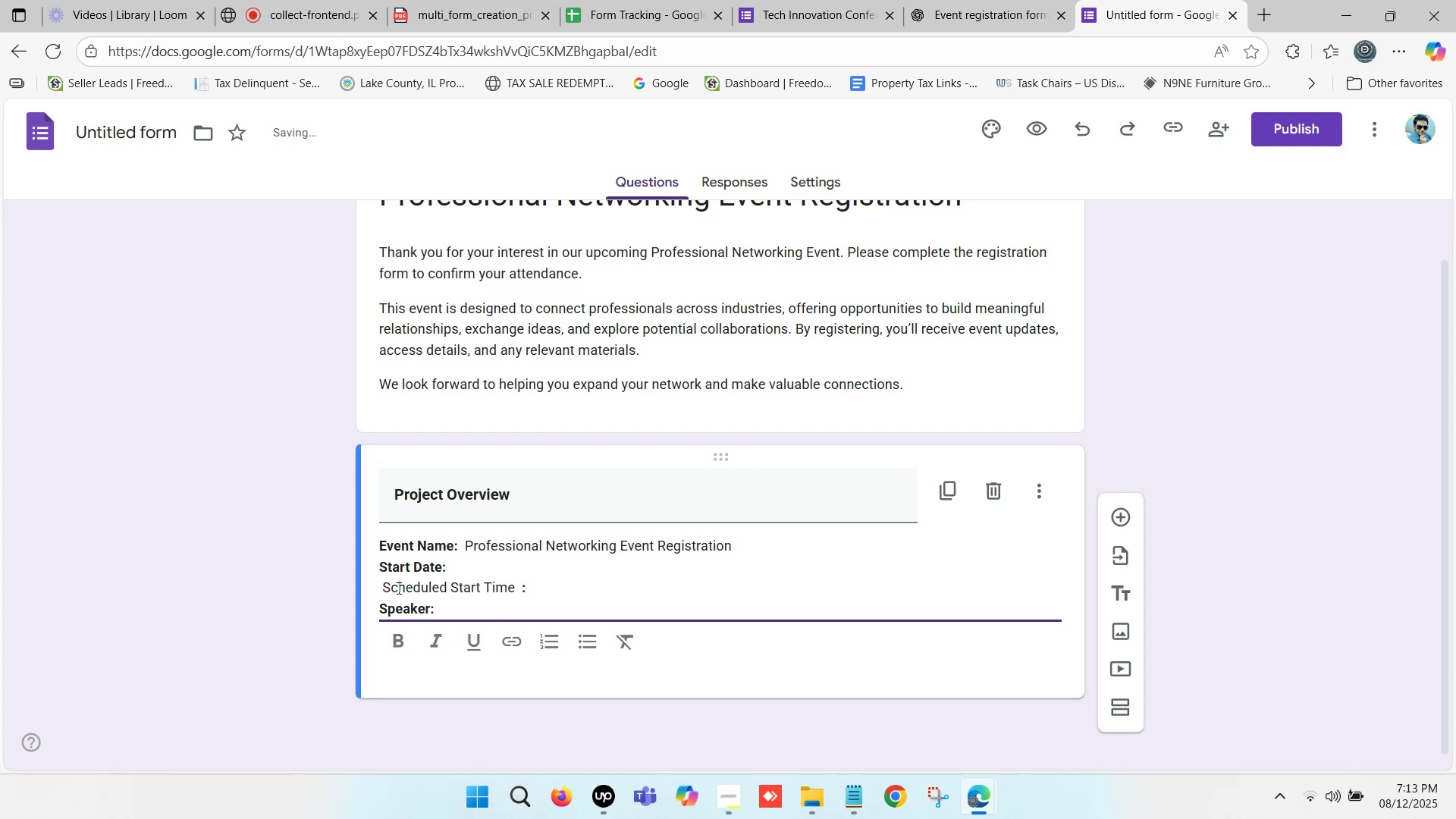 
key(Backspace)
 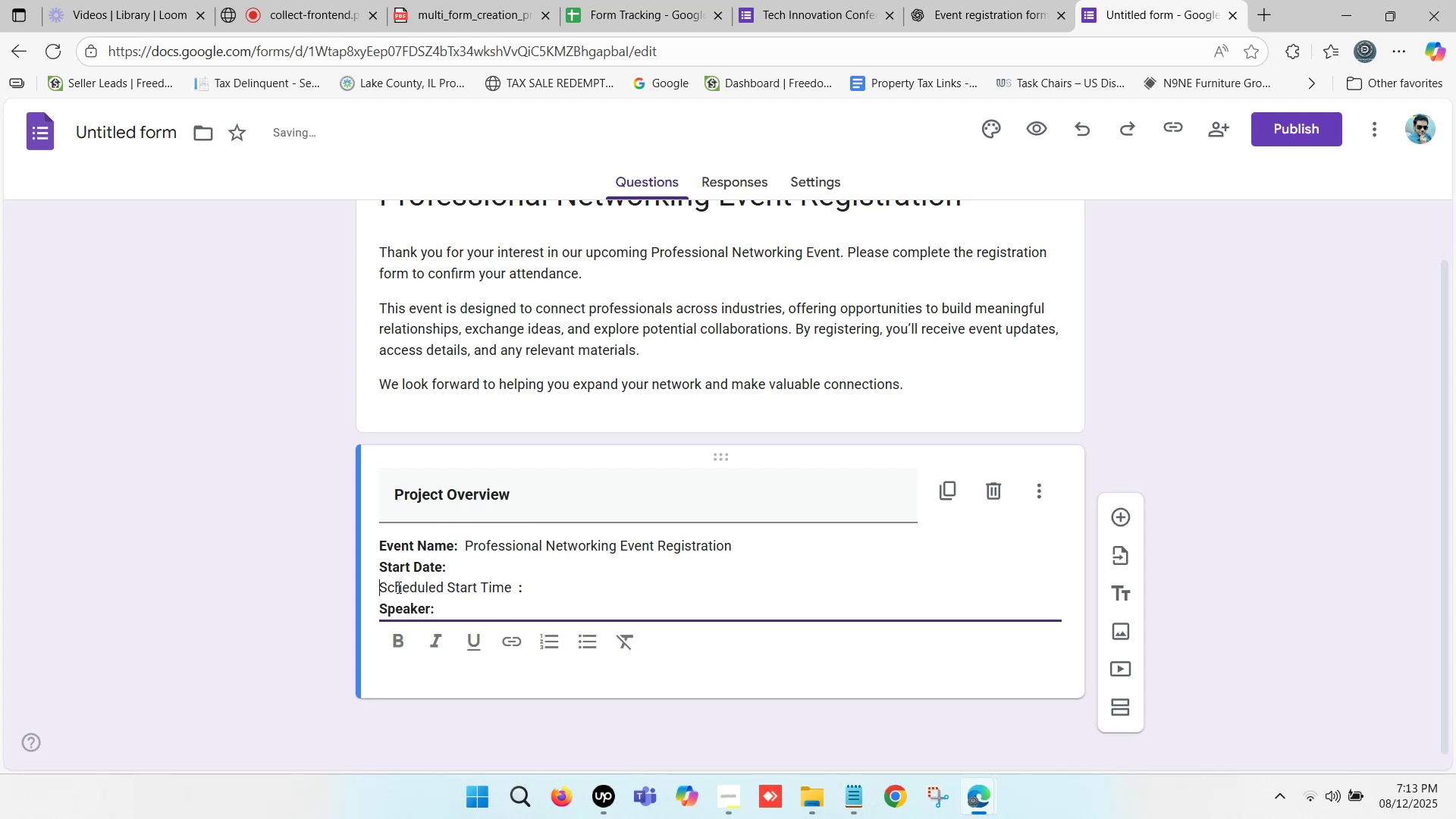 
key(Backspace)
 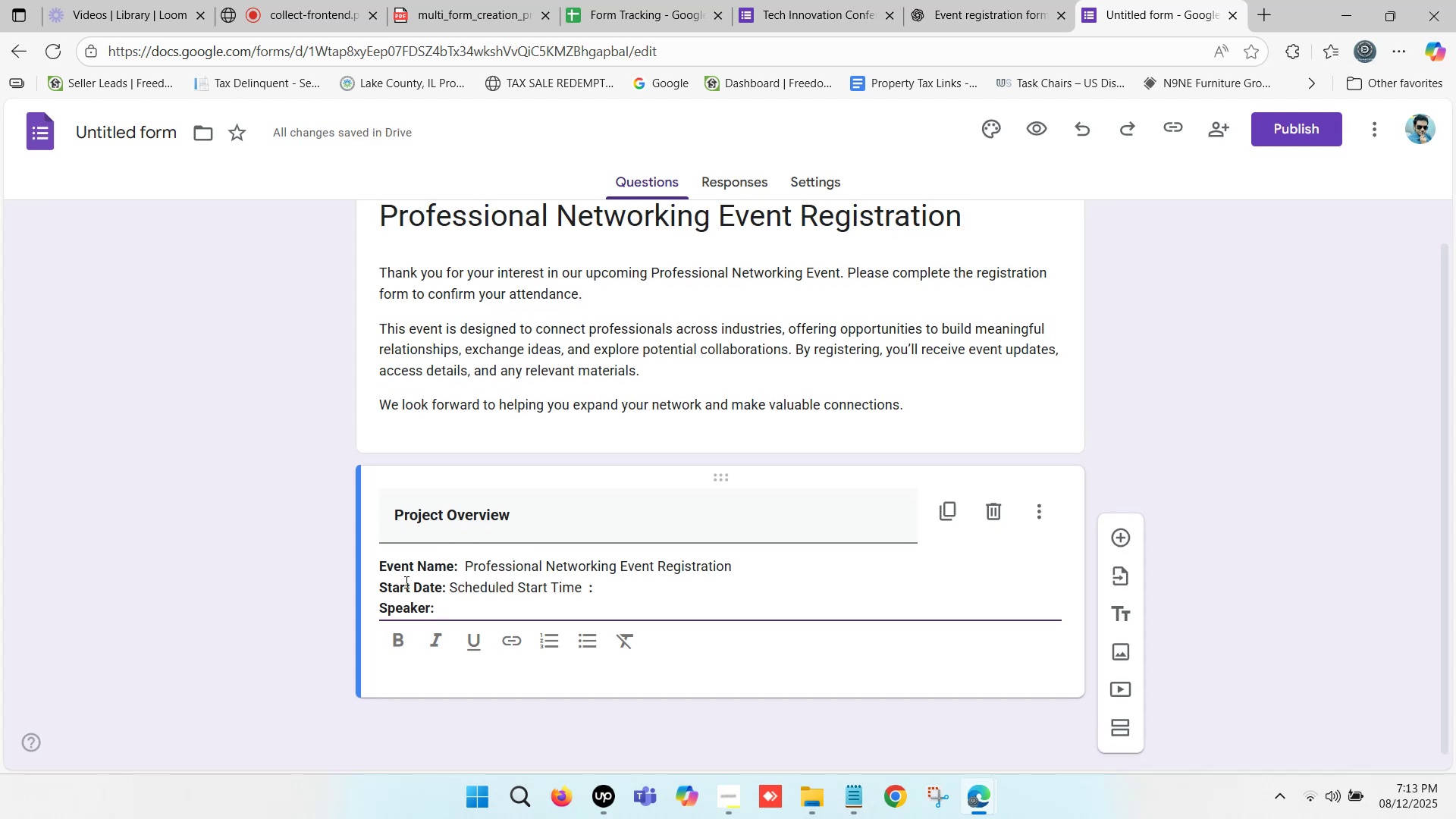 
key(Enter)
 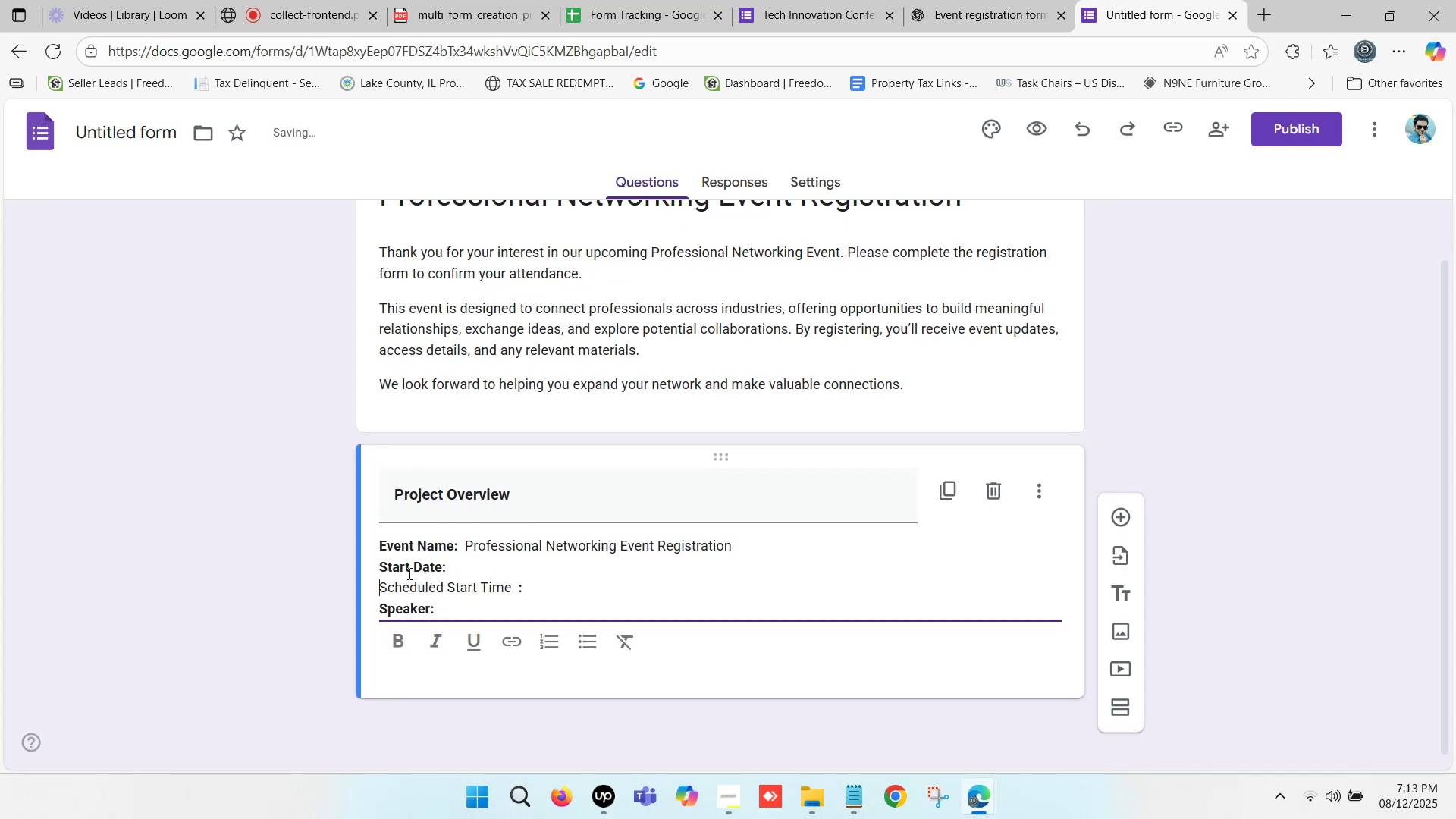 
scroll: coordinate [425, 579], scroll_direction: down, amount: 2.0
 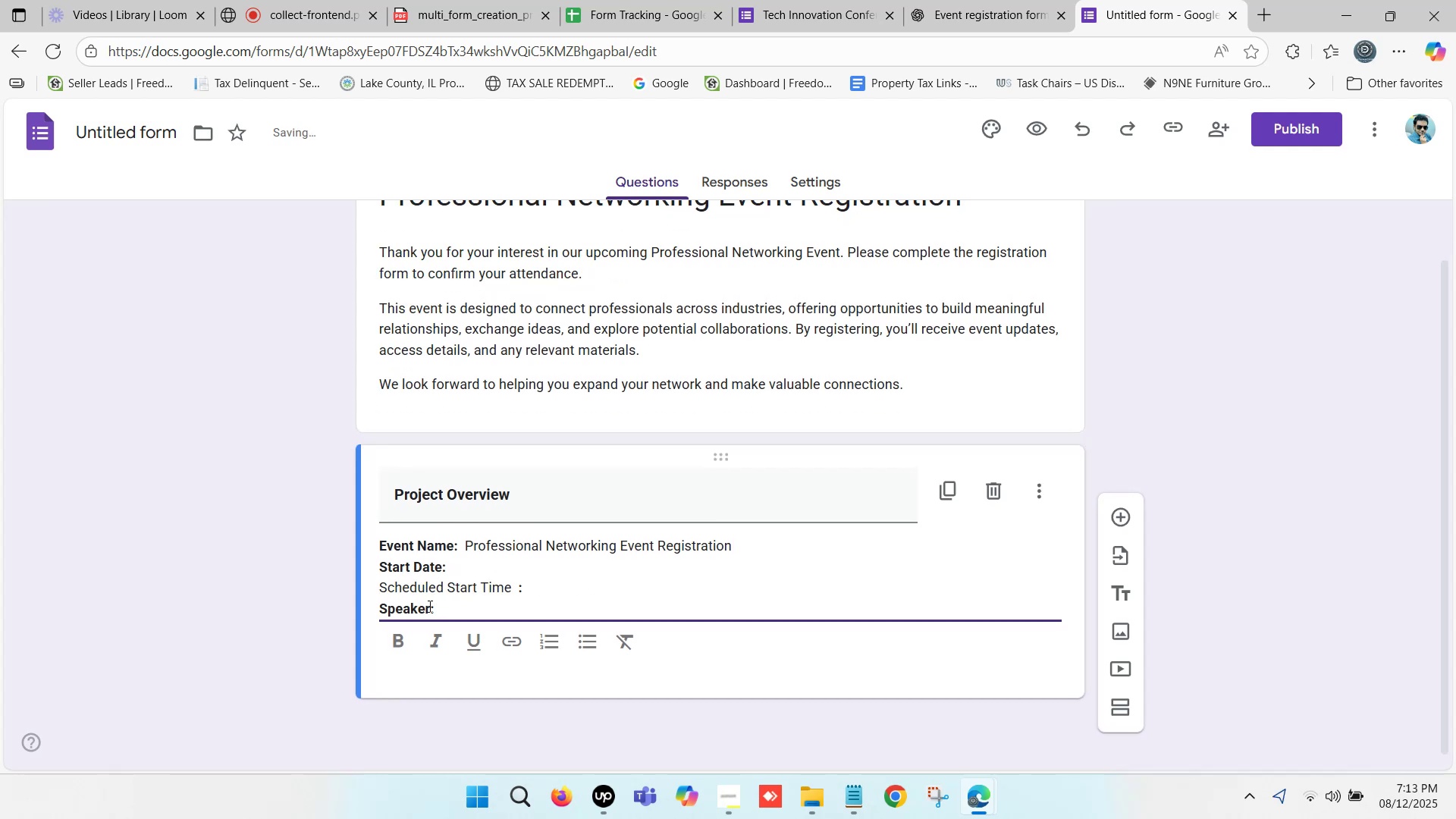 
left_click_drag(start_coordinate=[430, 602], to_coordinate=[372, 604])
 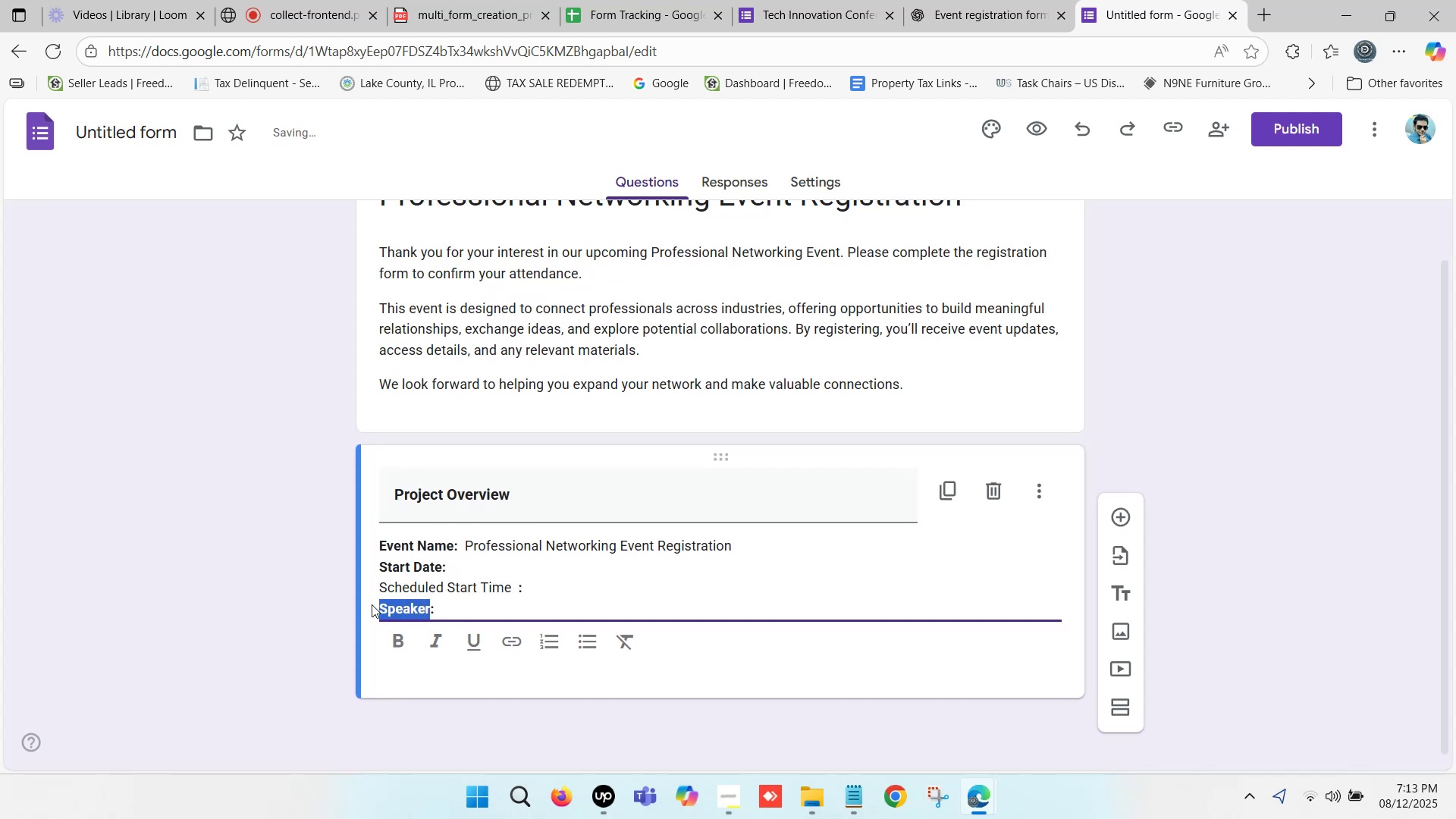 
key(Control+C)
 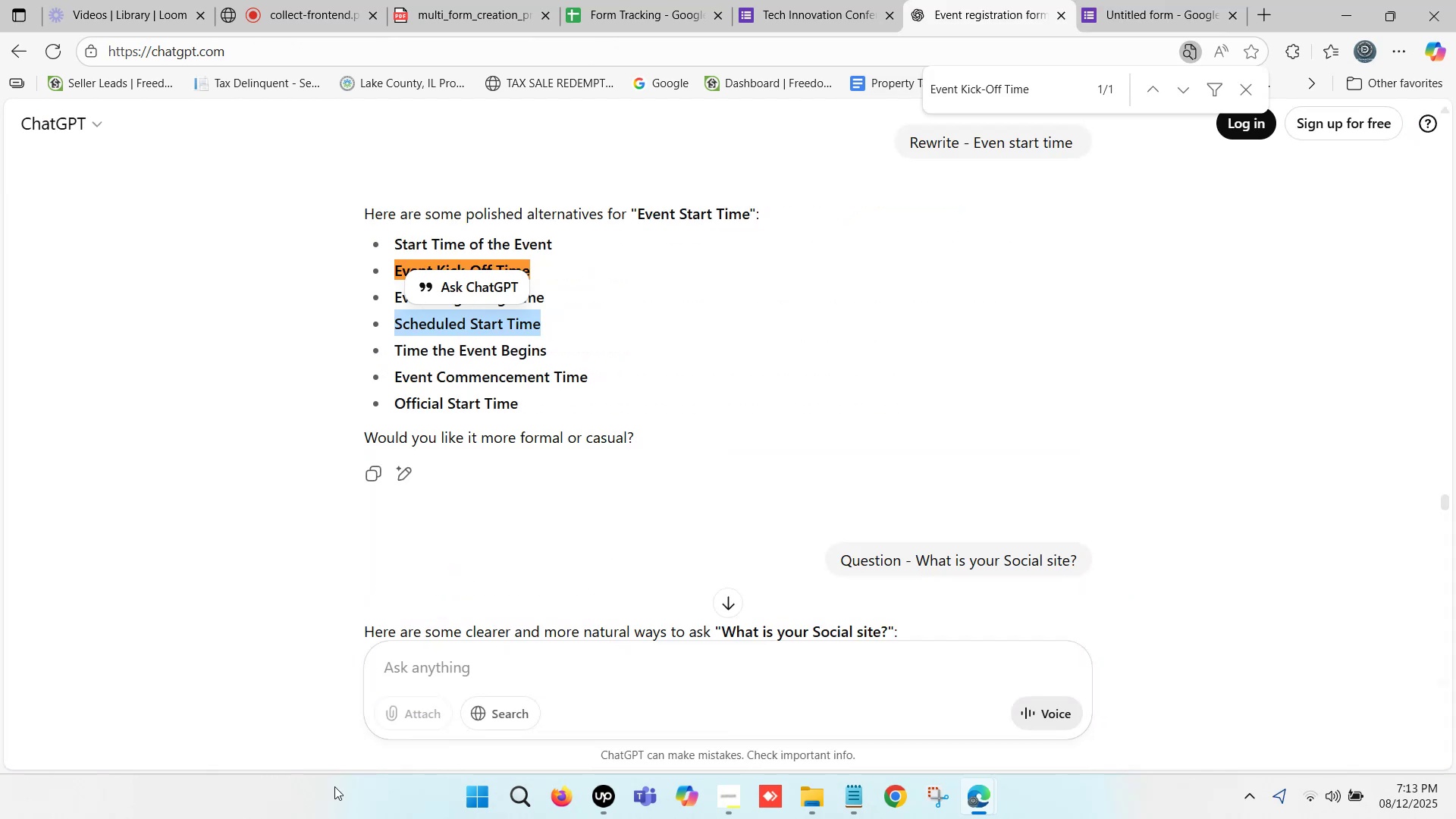 
left_click([452, 661])
 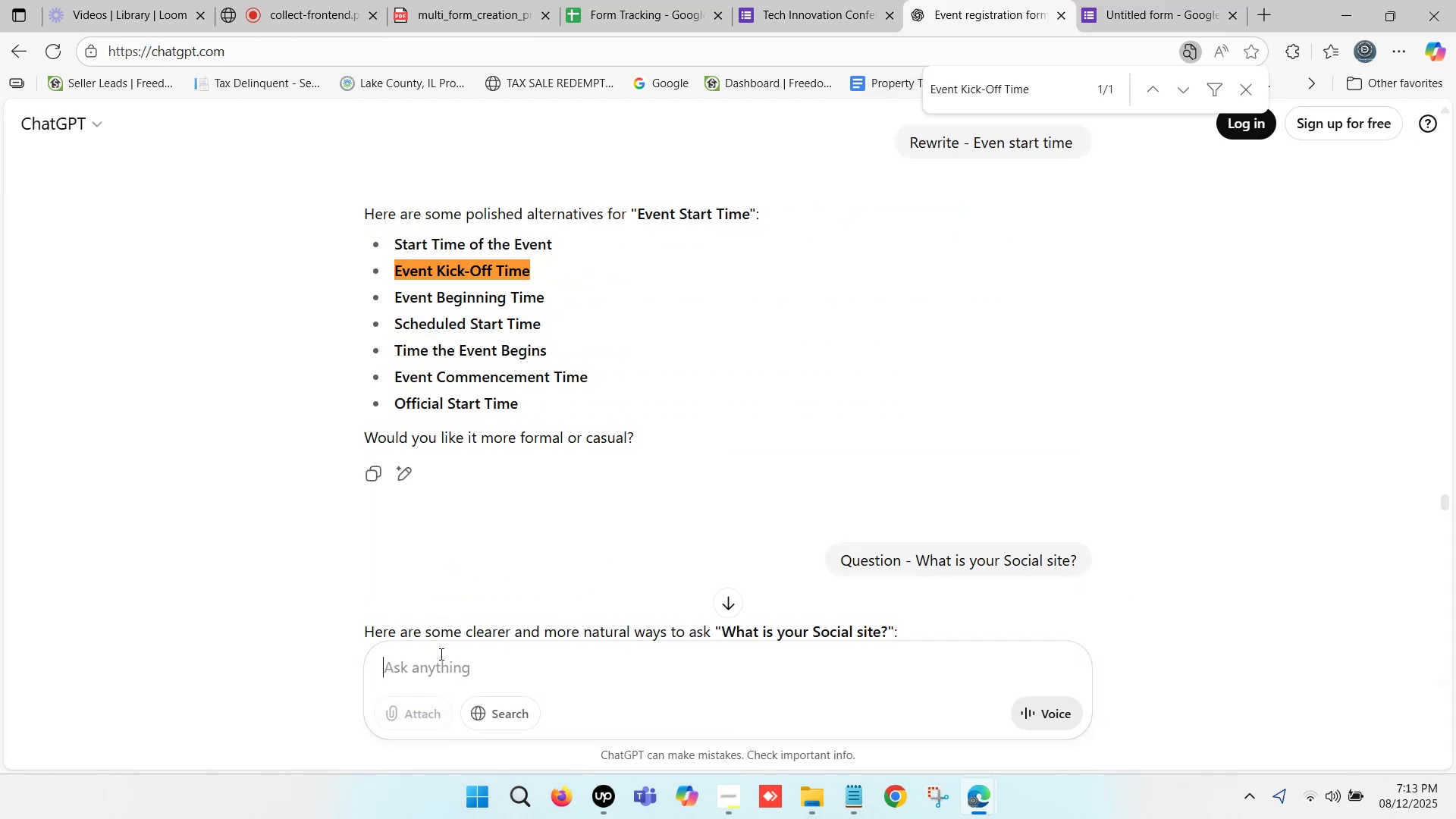 
type(Rewrite - )
 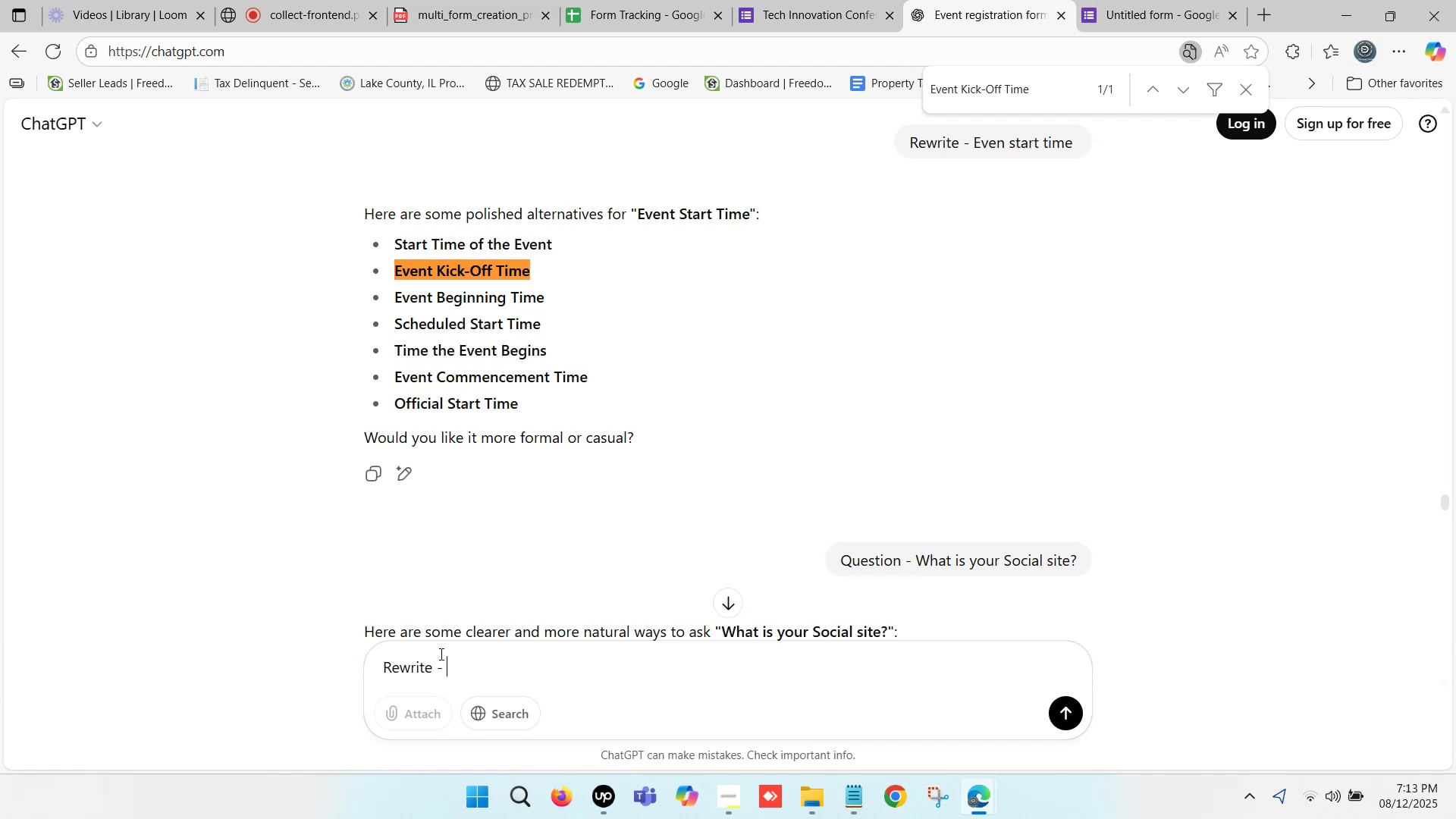 
key(Control+ControlLeft)
 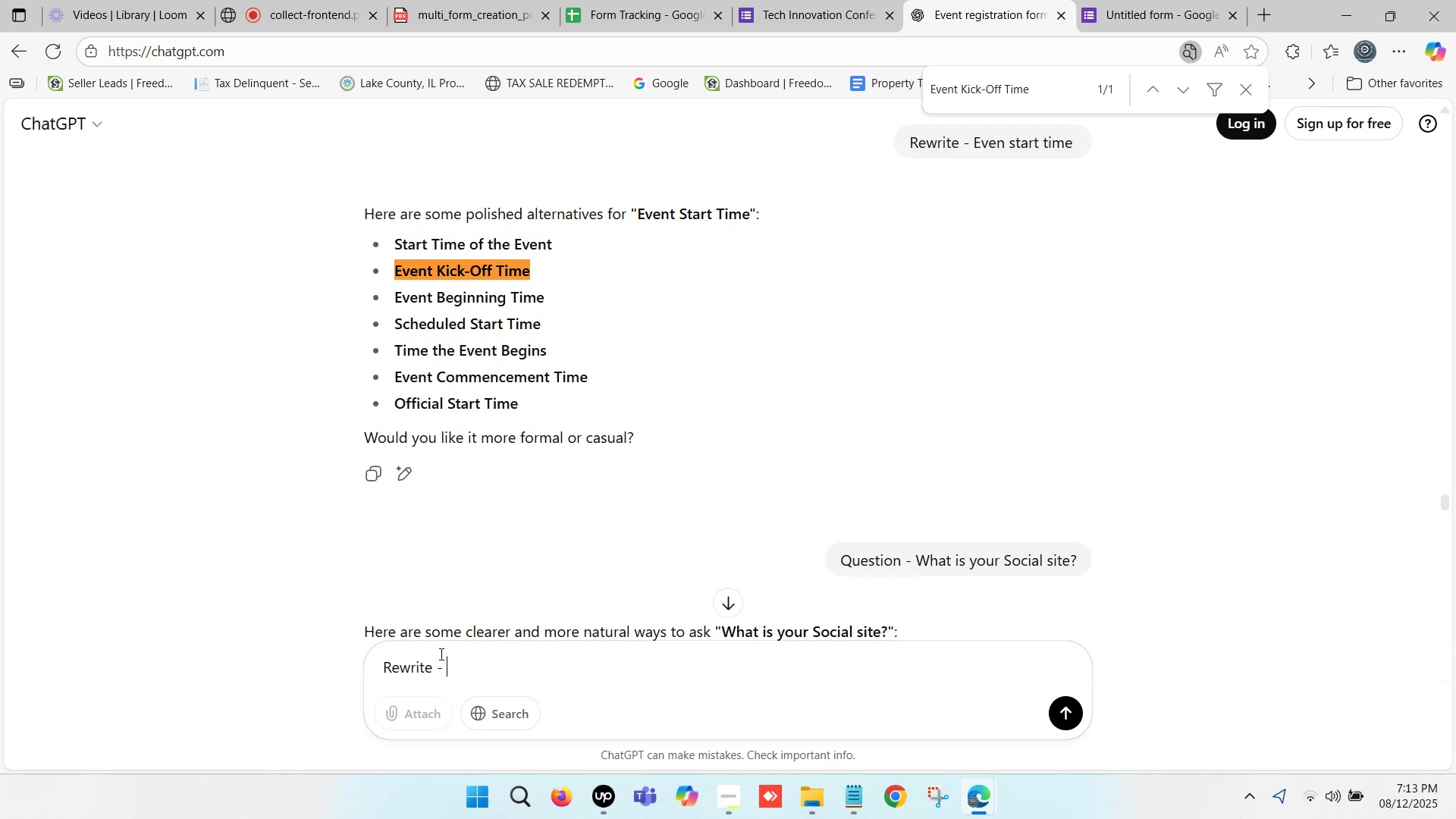 
key(Control+V)
 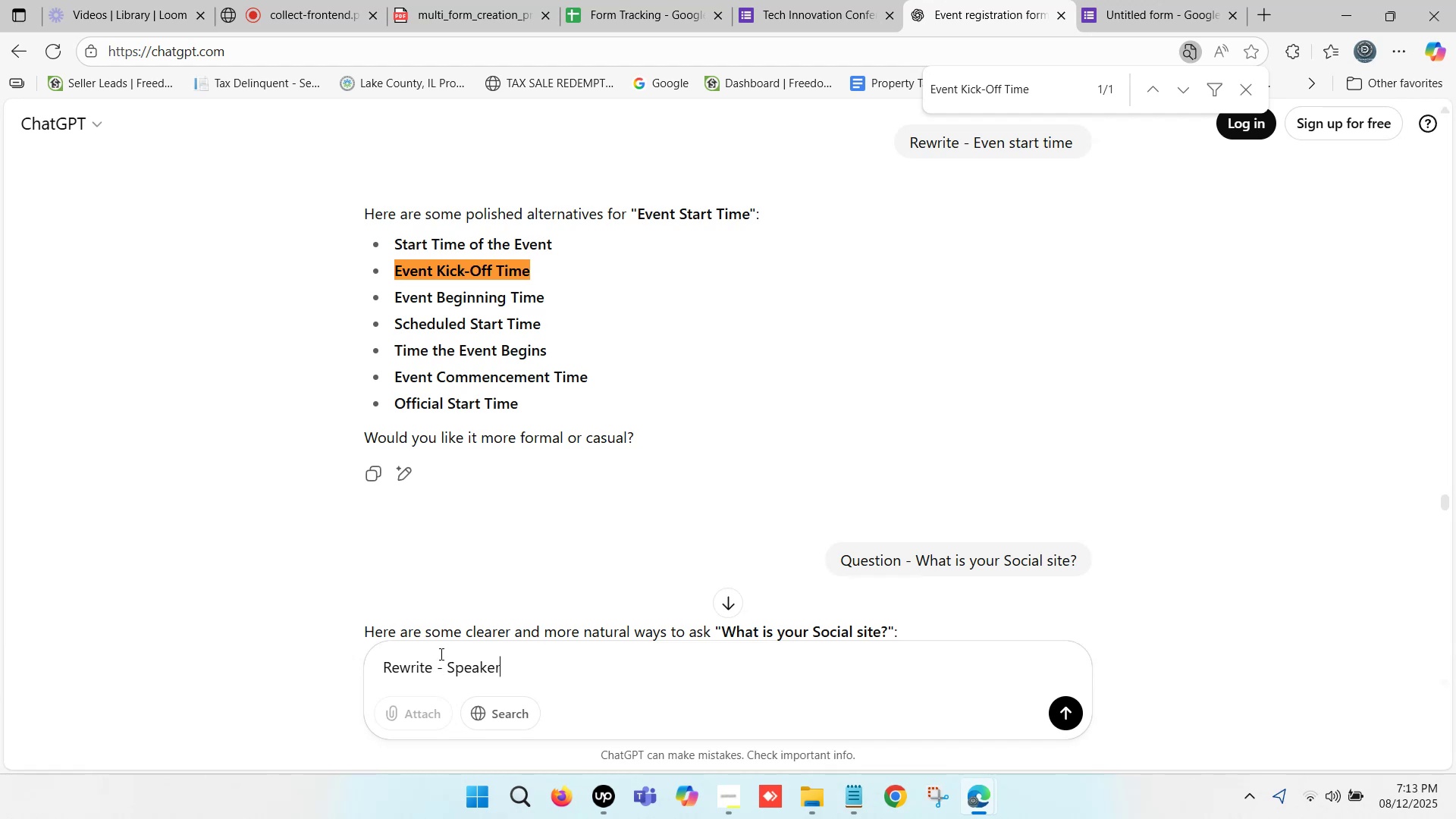 
key(Enter)
 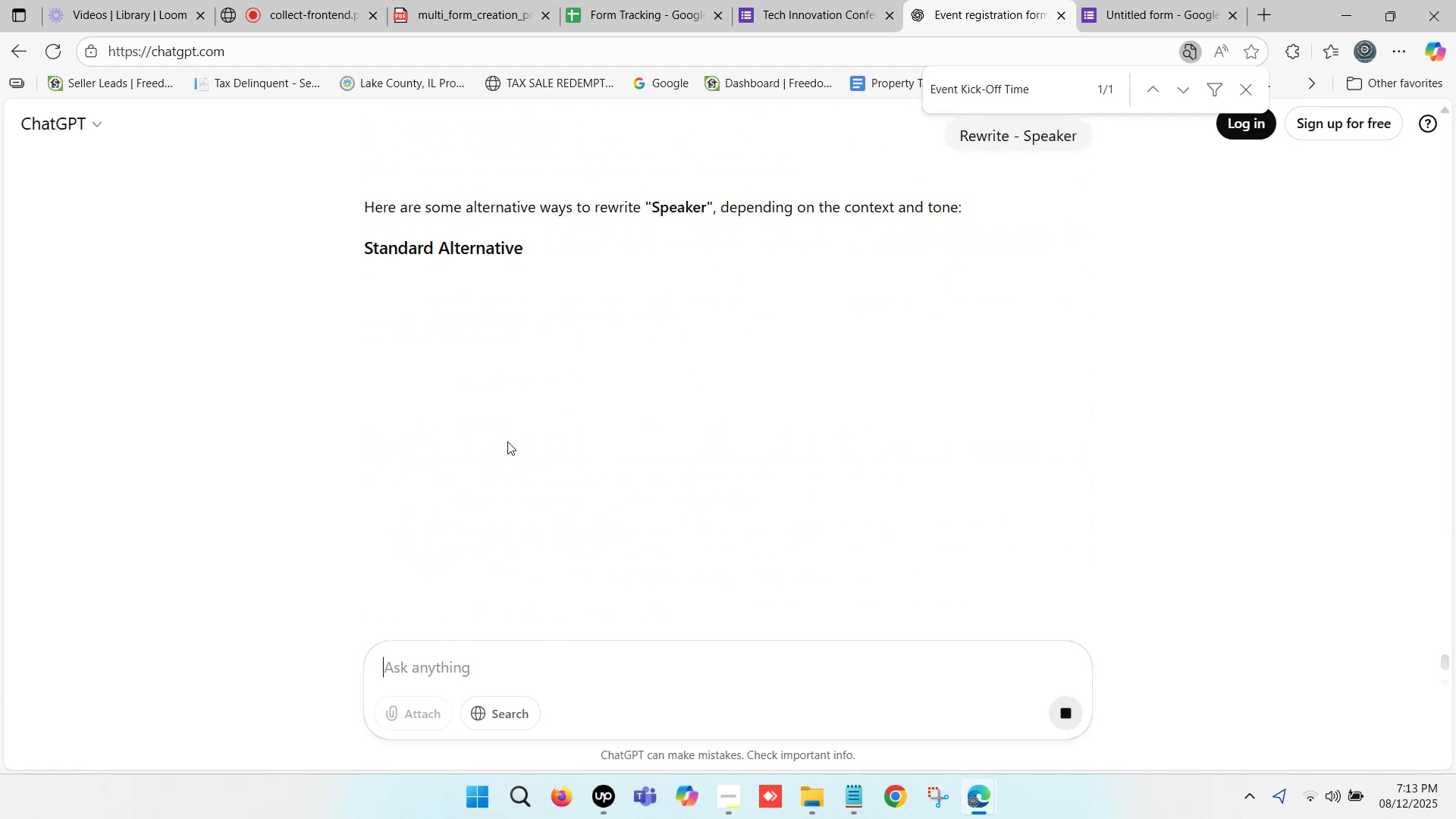 
wait(5.0)
 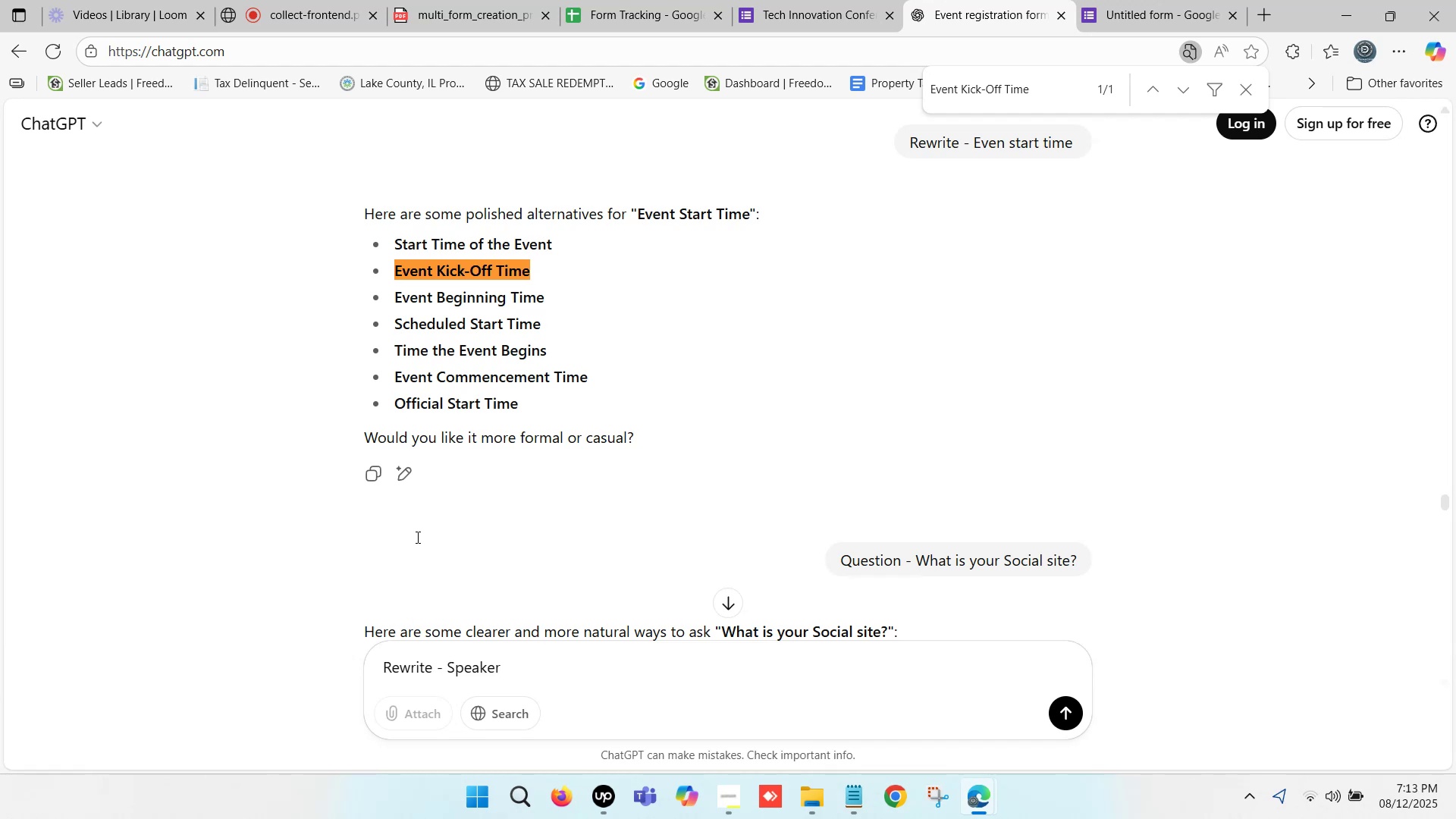 
mouse_move([480, 419])
 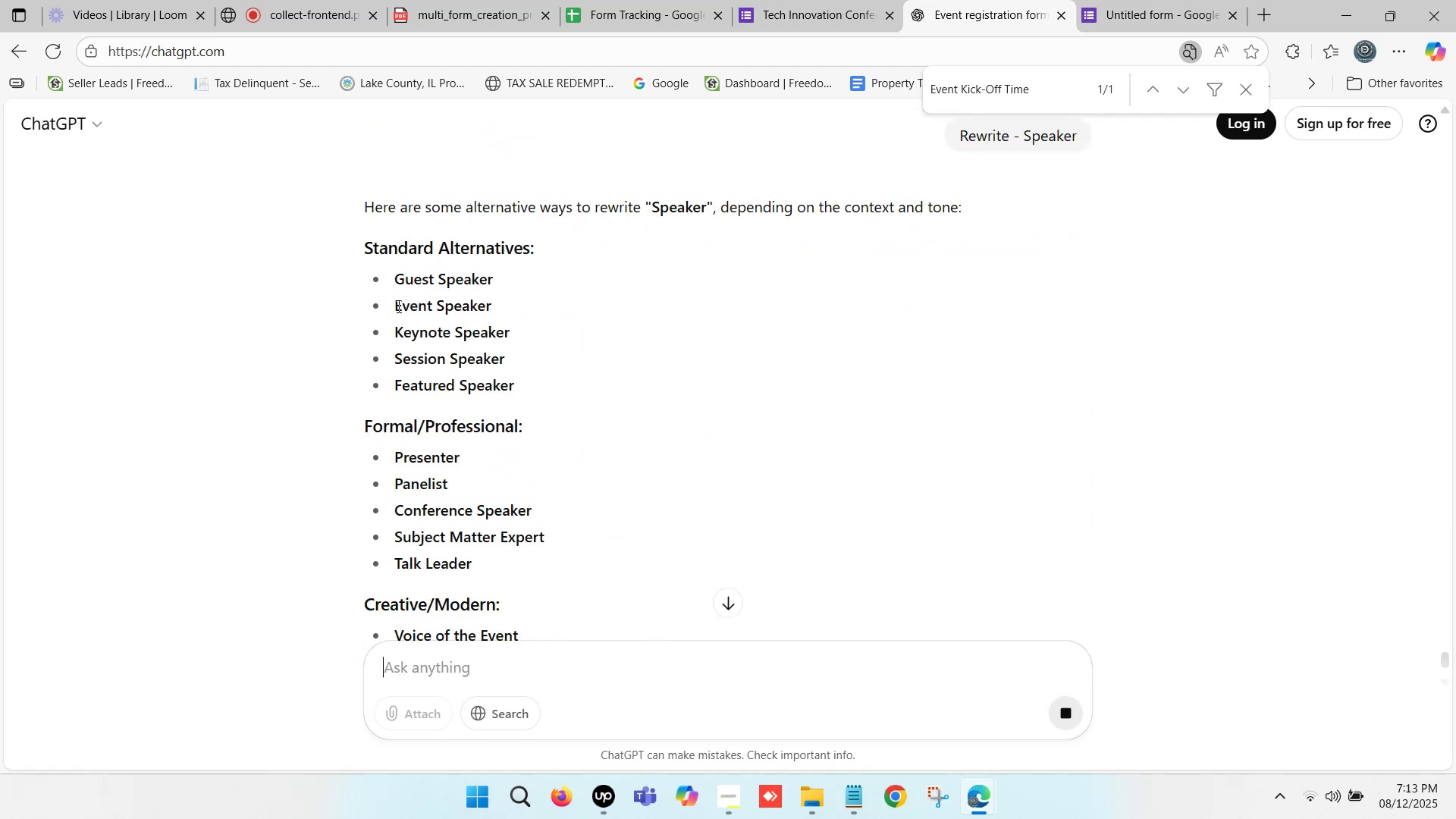 
left_click_drag(start_coordinate=[397, 306], to_coordinate=[491, 306])
 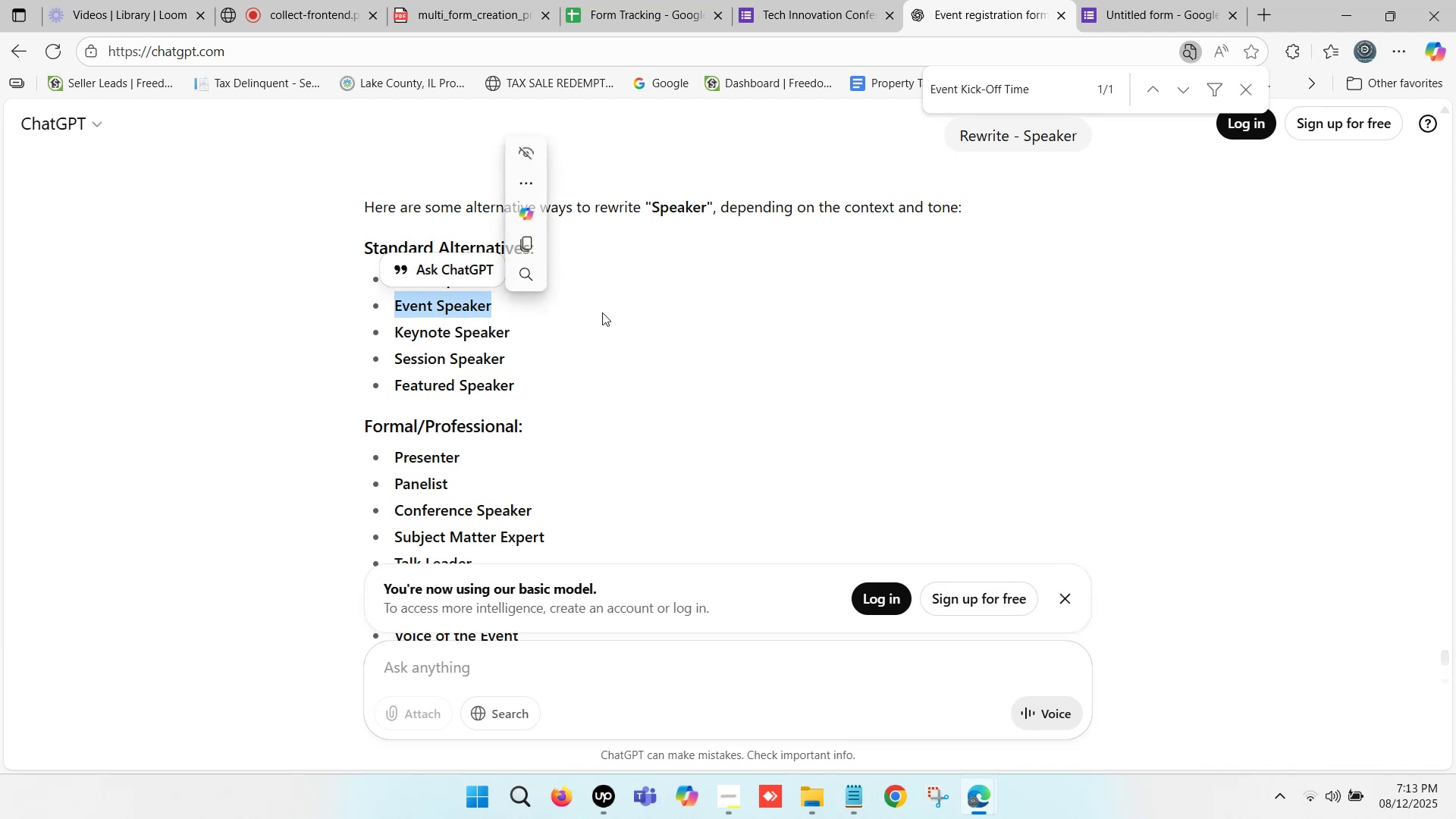 
key(Control+C)
 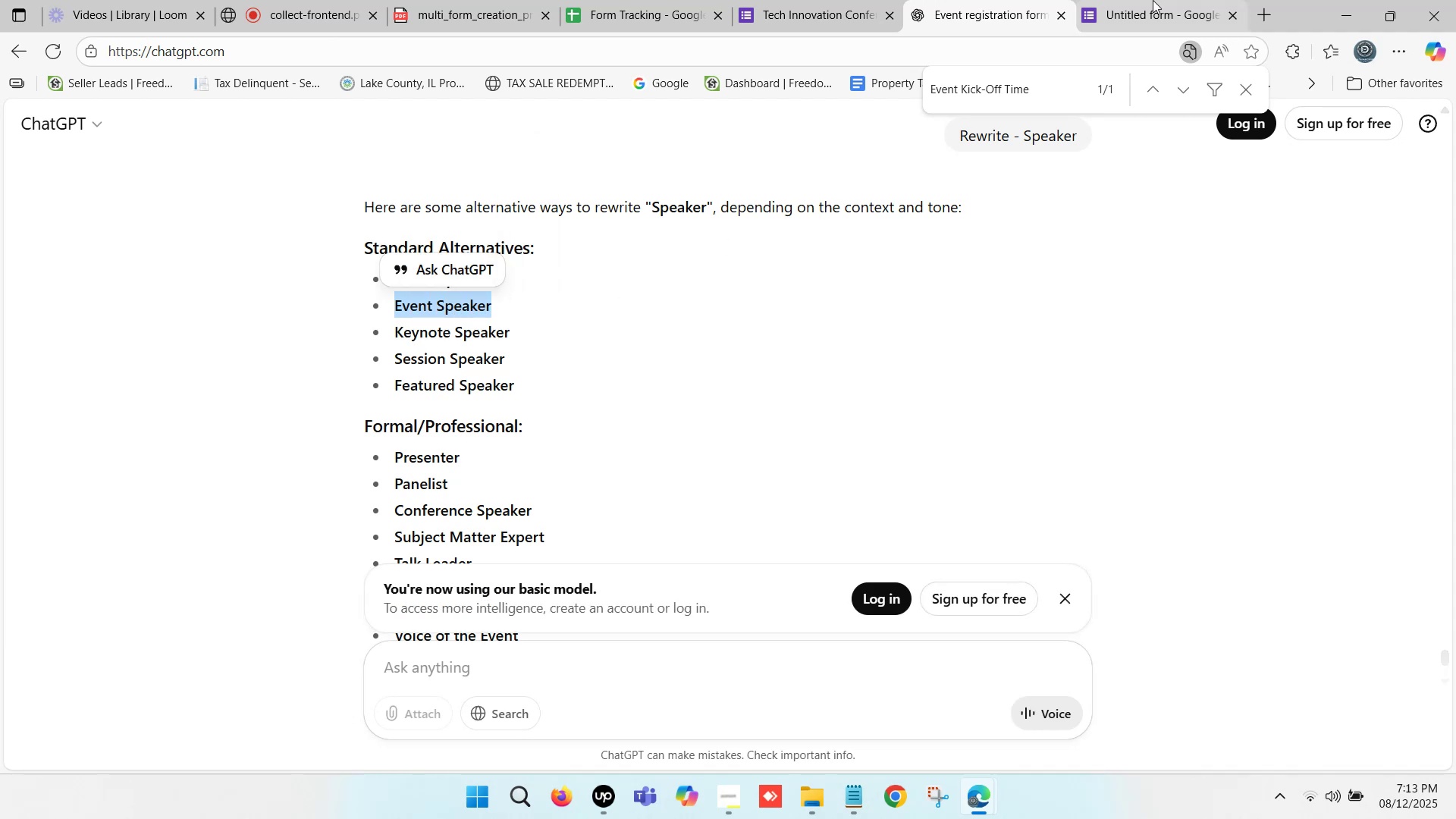 
left_click([1172, 0])
 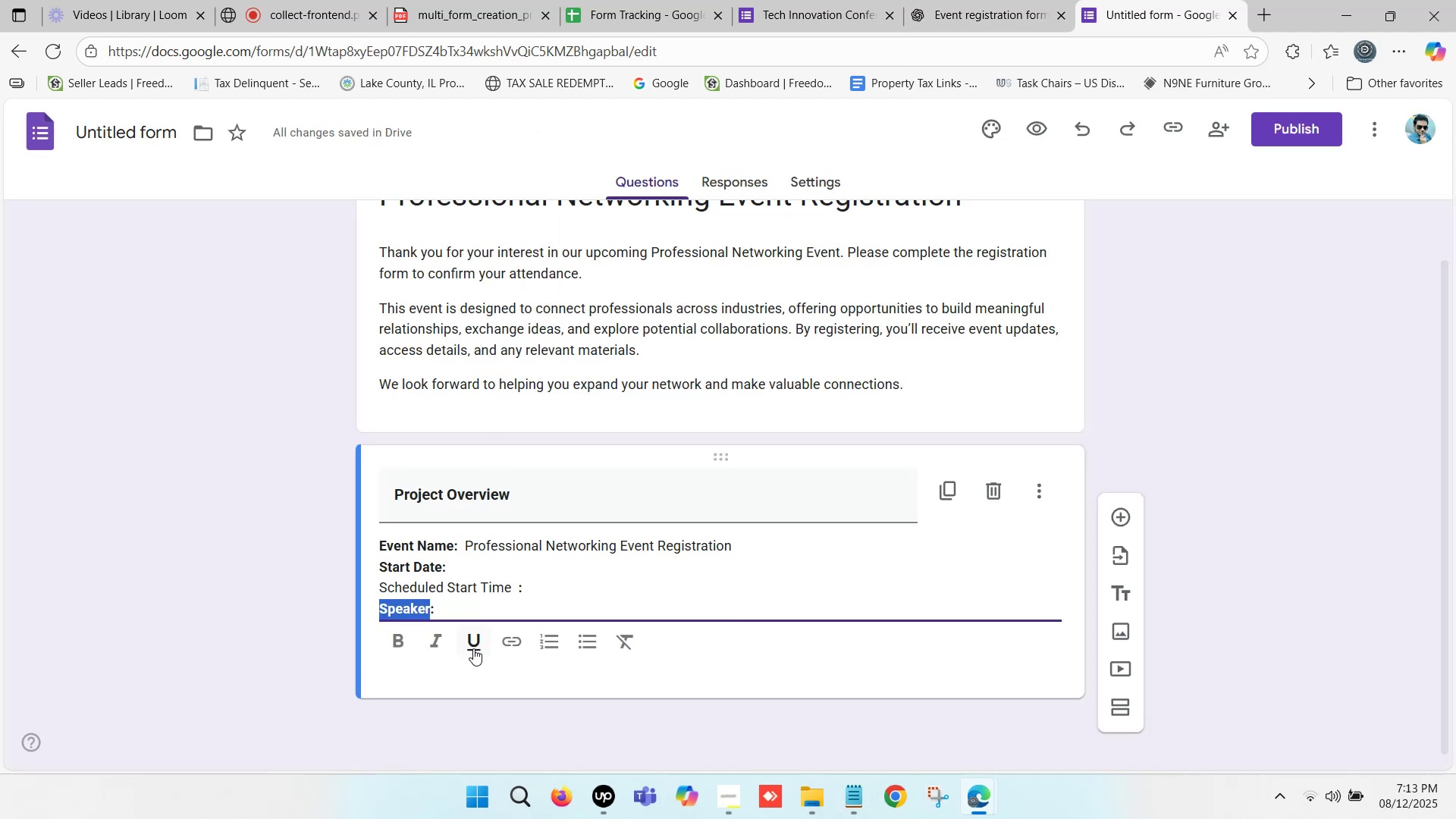 
key(Control+V)
 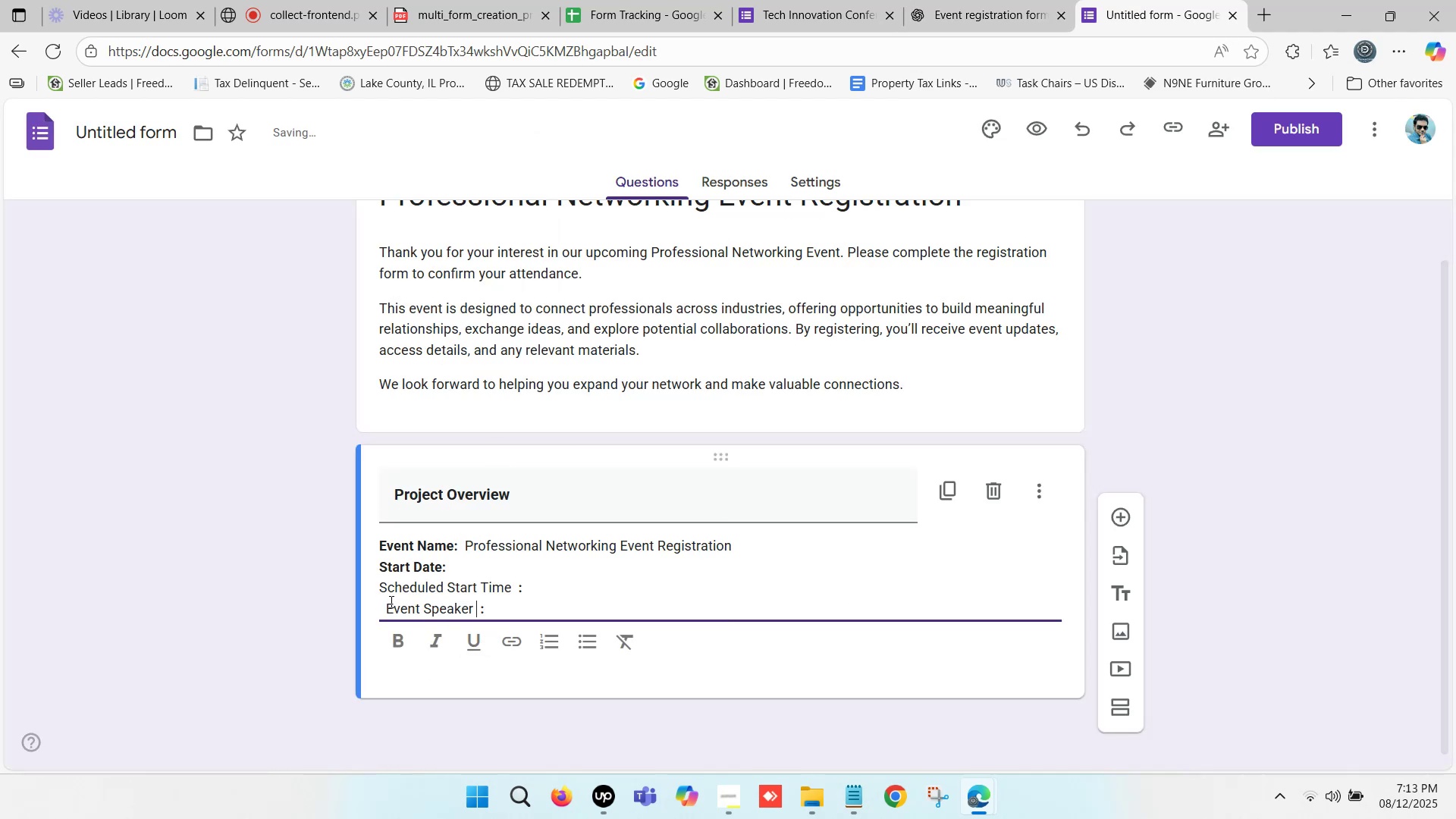 
left_click([386, 607])
 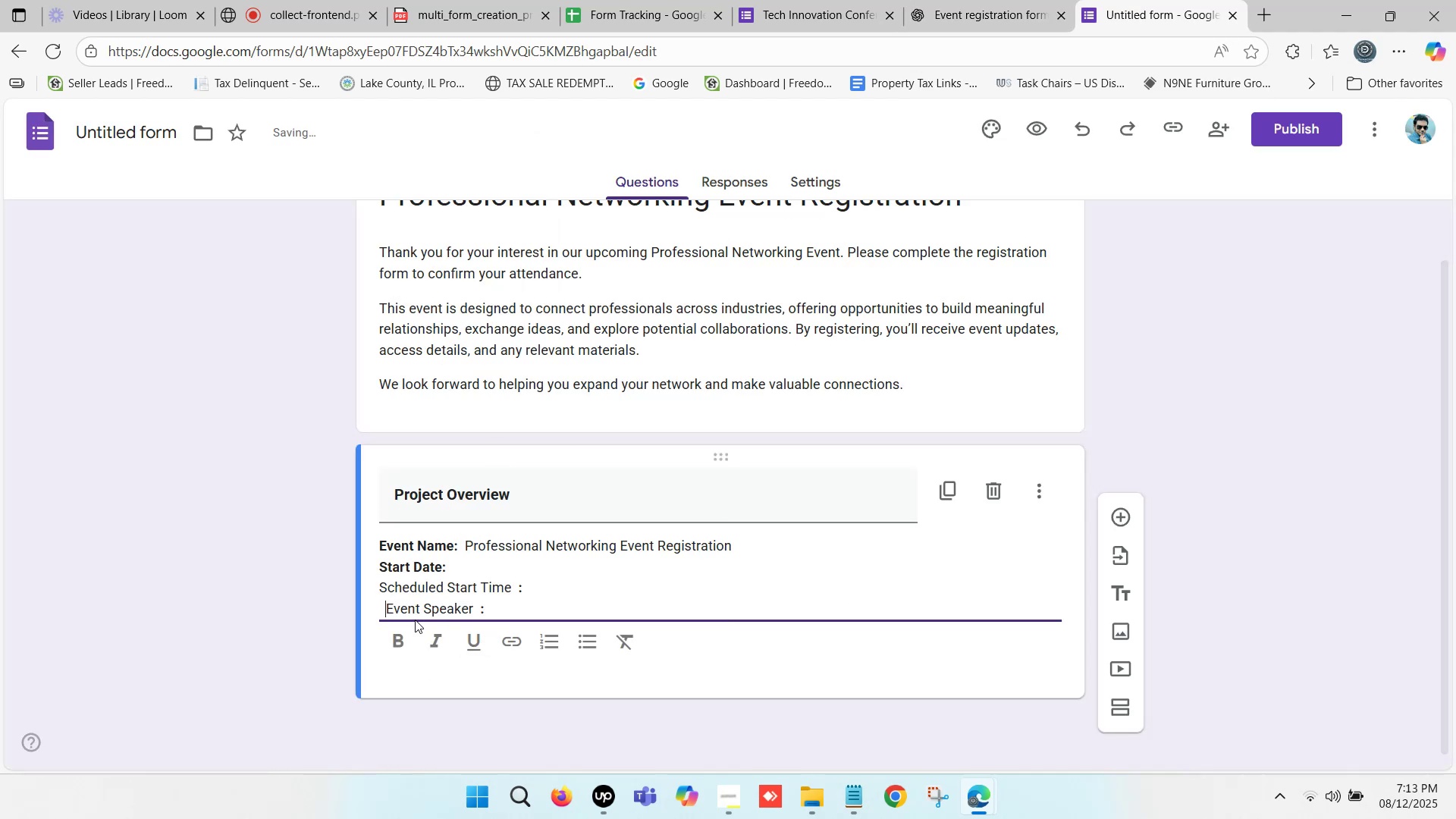 
key(Backspace)
 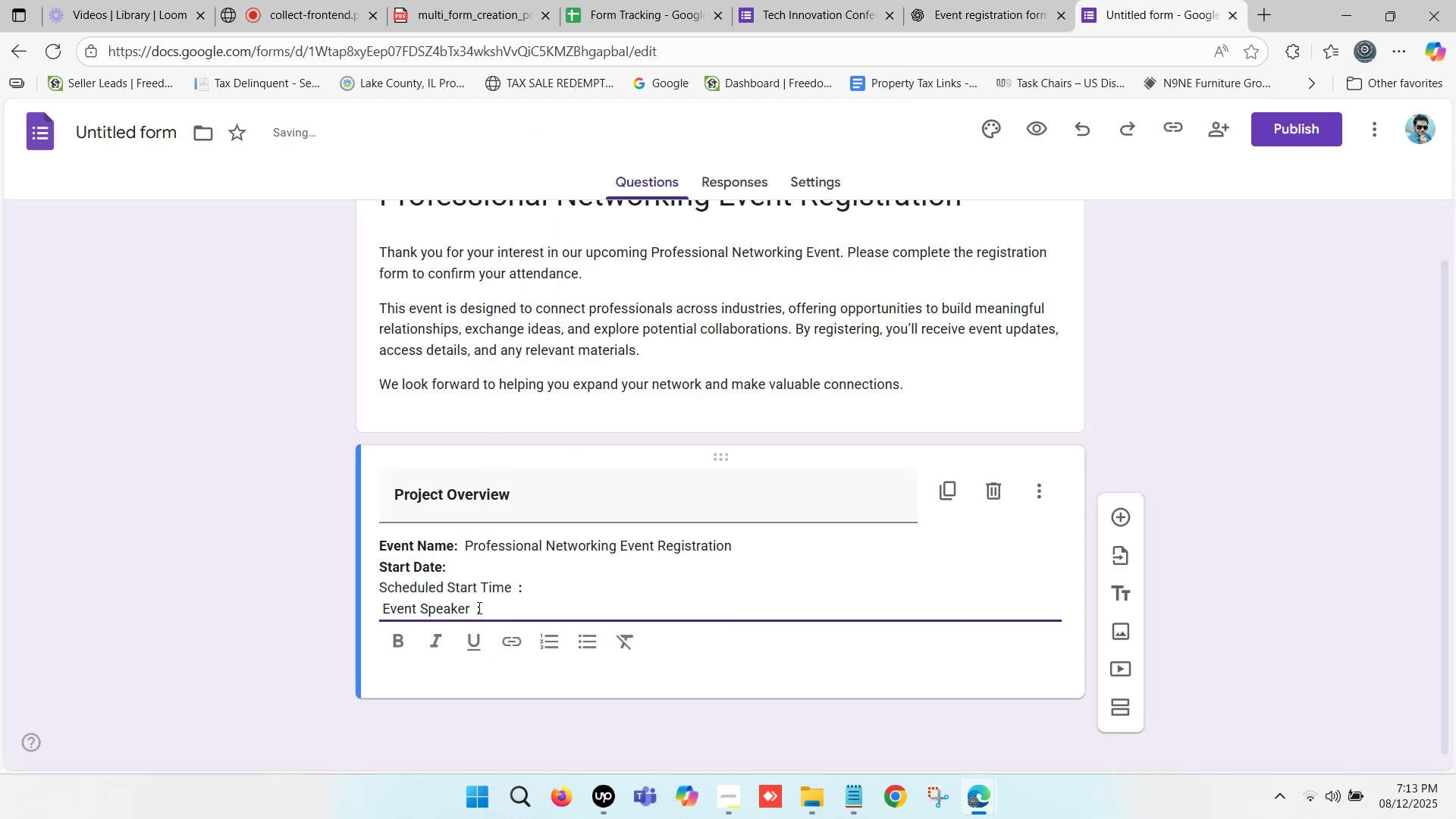 
left_click([478, 607])
 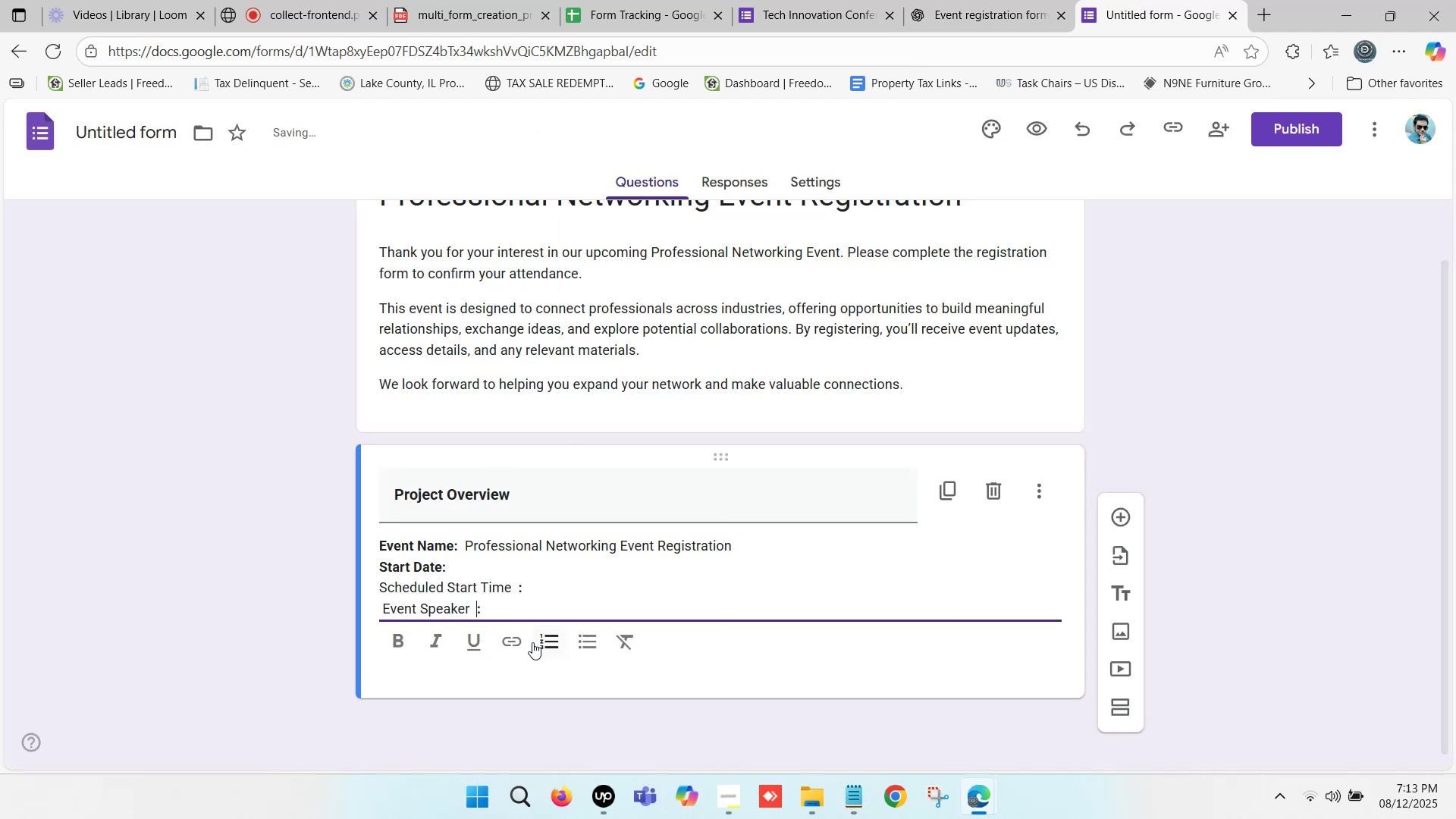 
key(Backspace)
 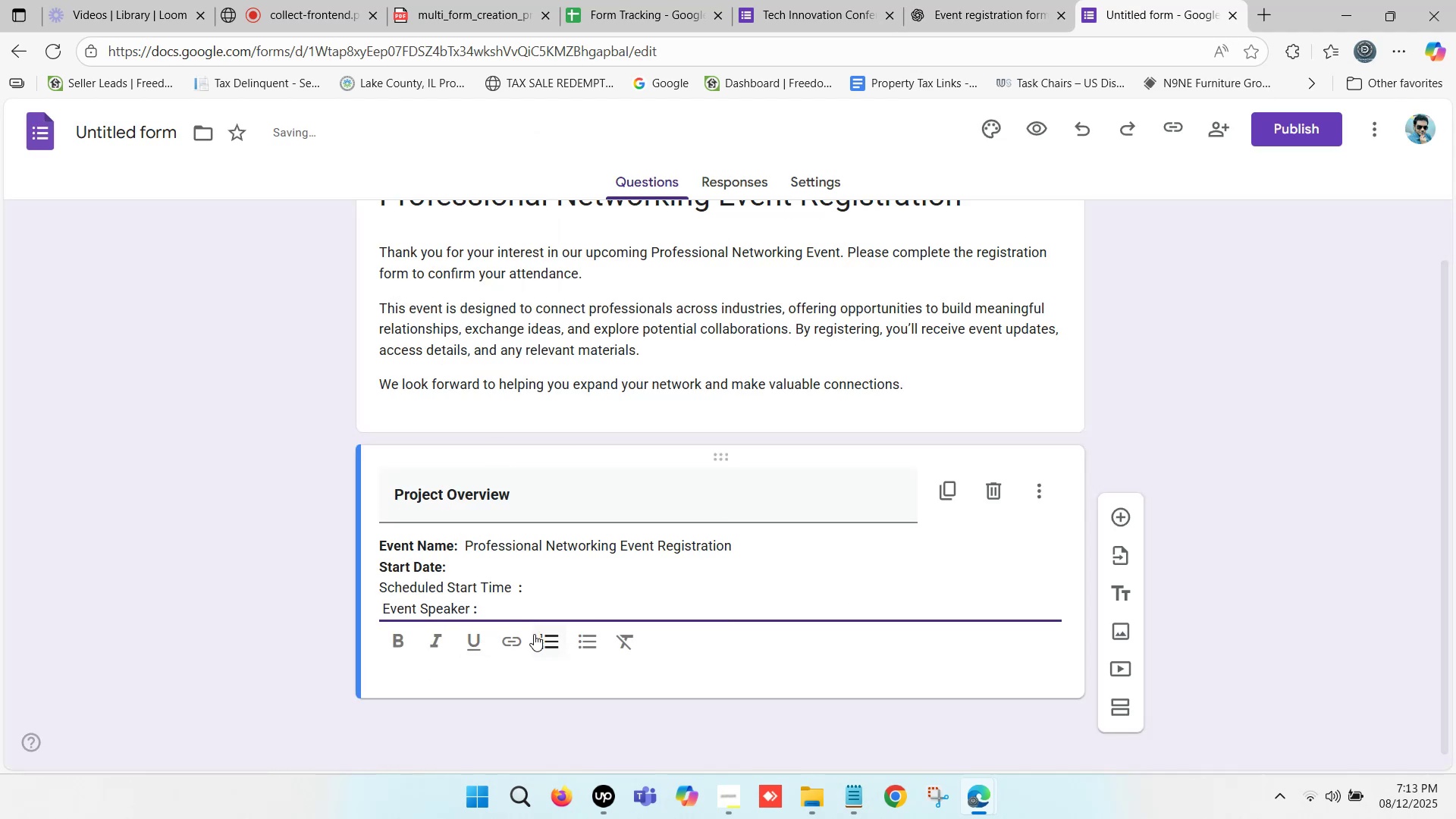 
key(Backspace)
 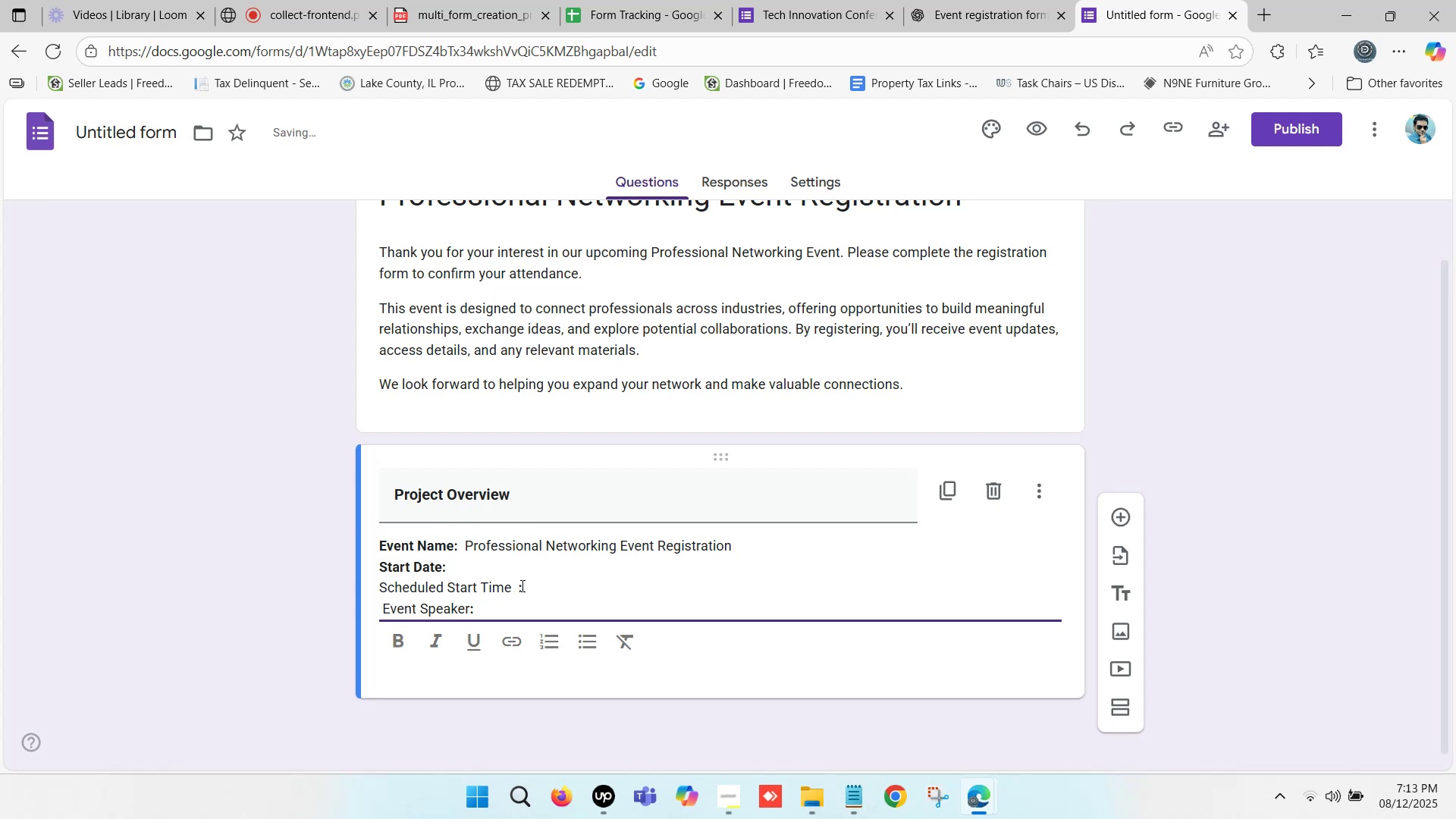 
left_click([516, 582])
 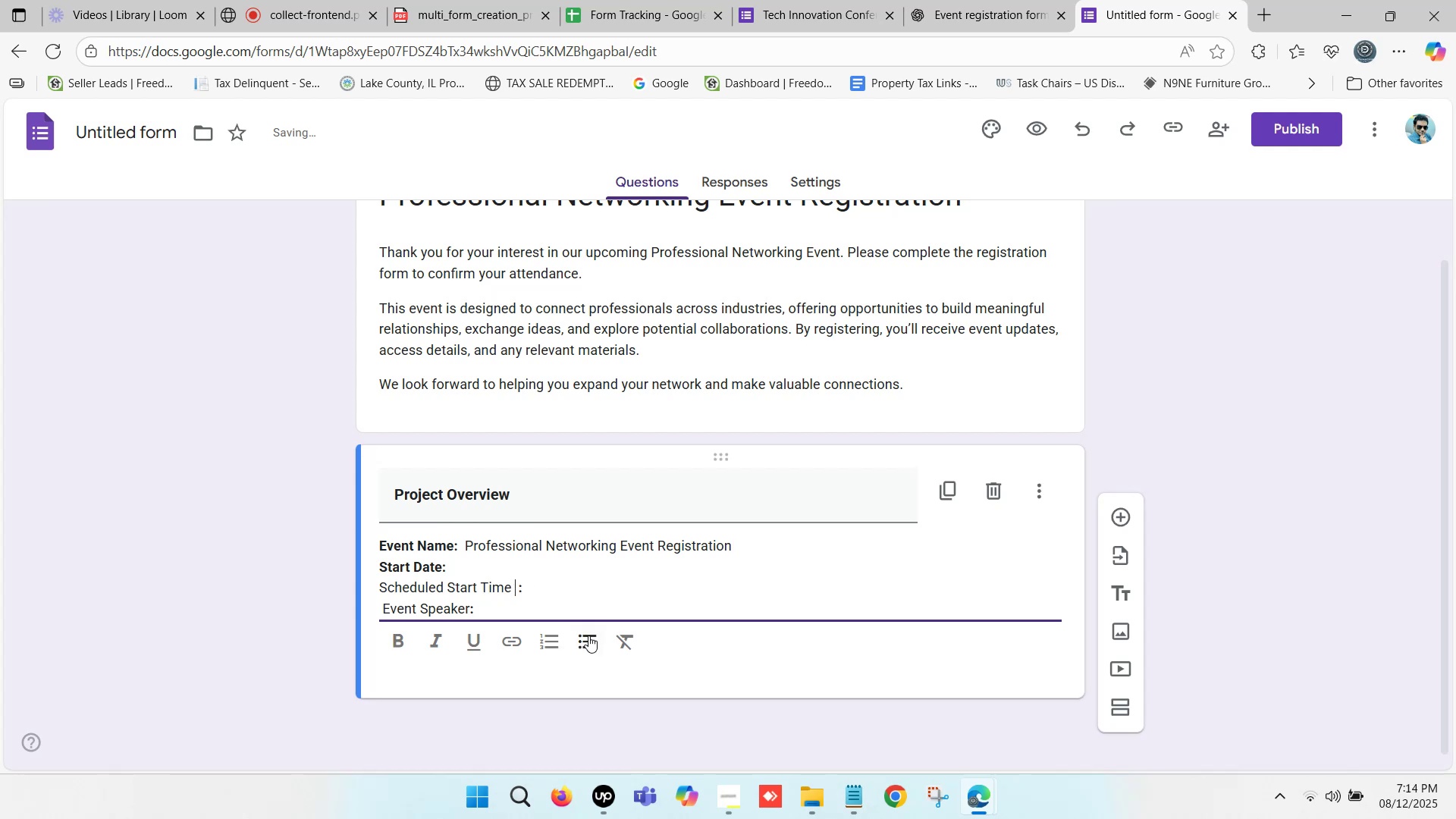 
key(Backspace)
 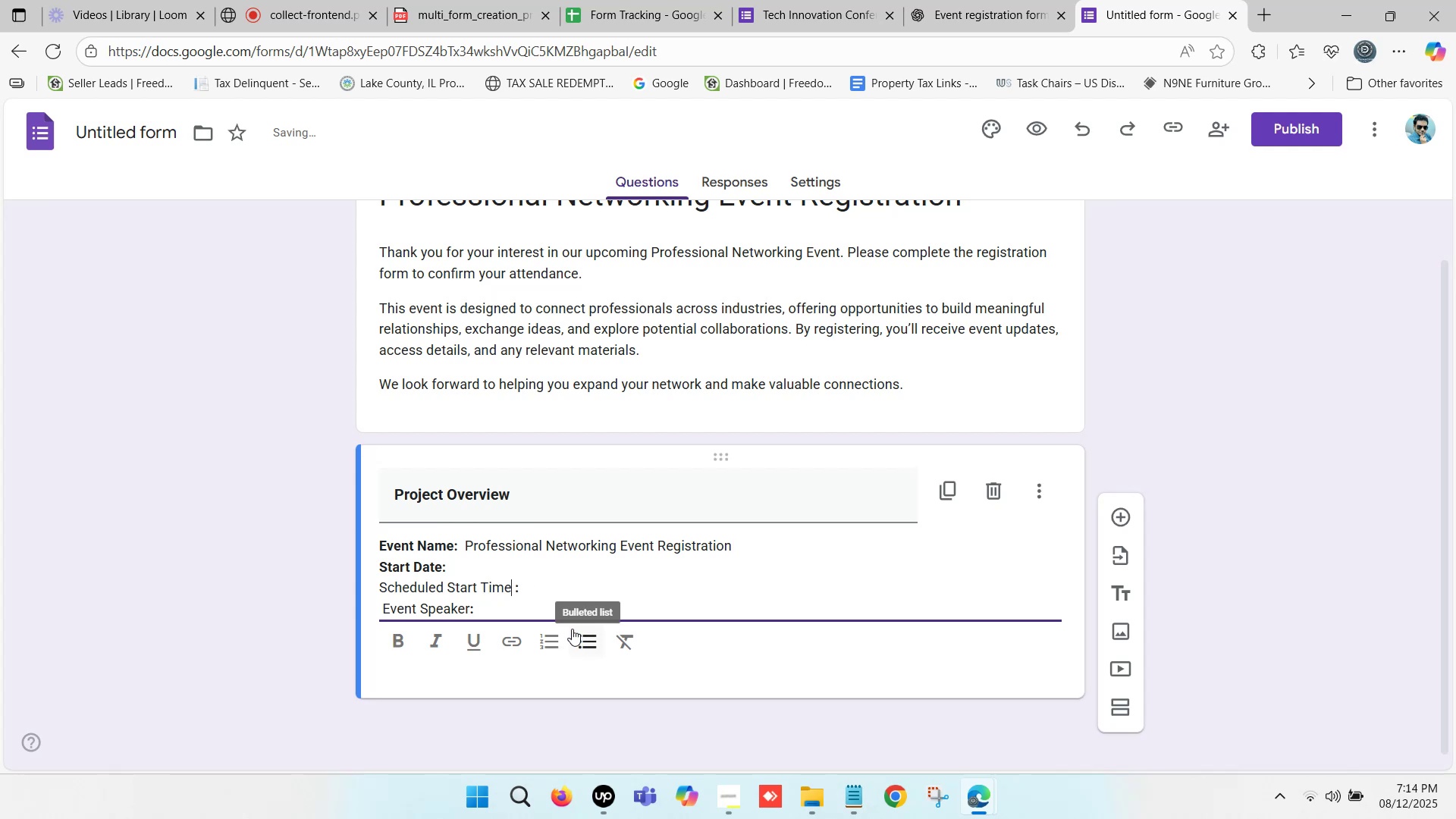 
key(Delete)
 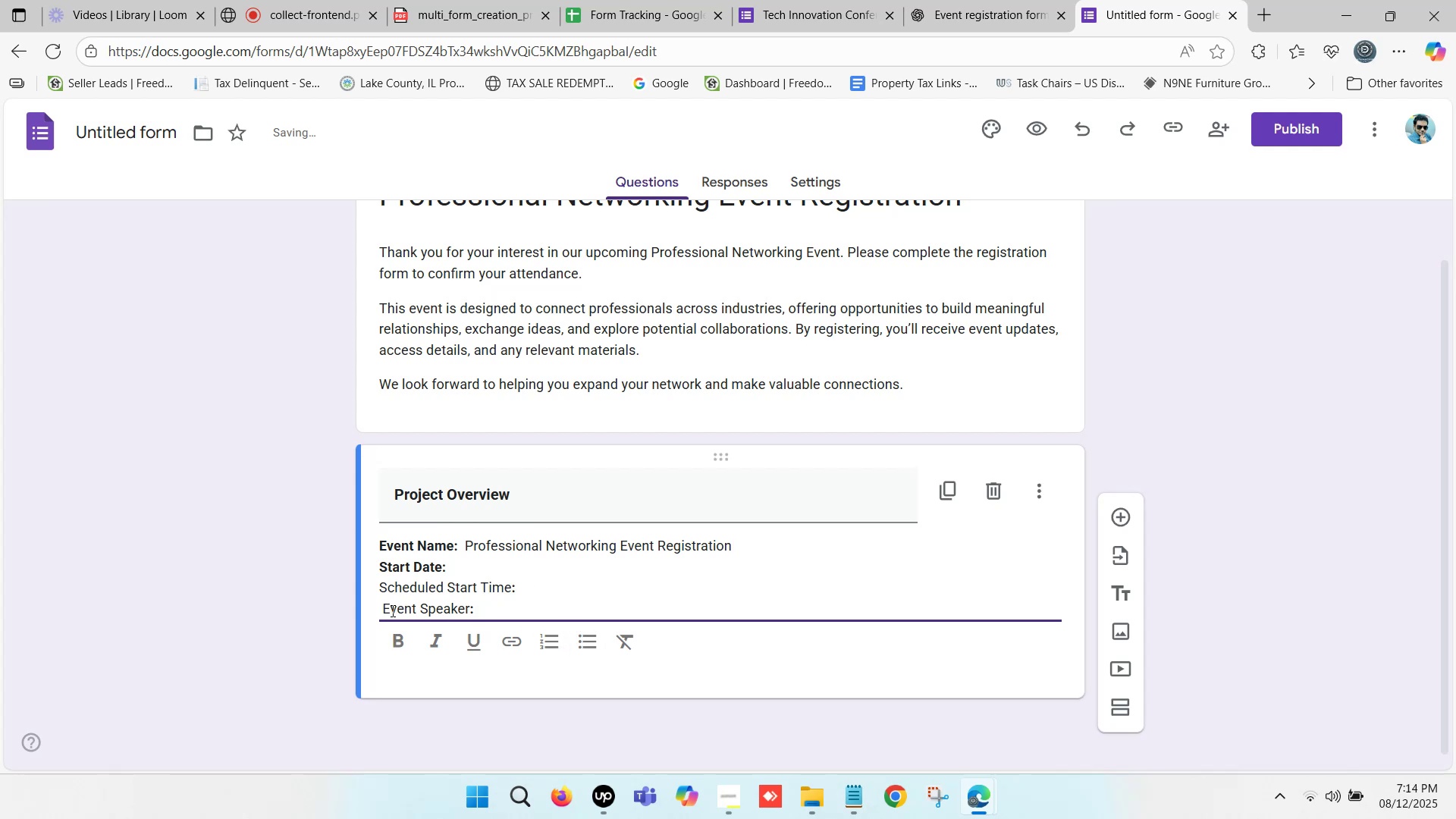 
left_click([385, 607])
 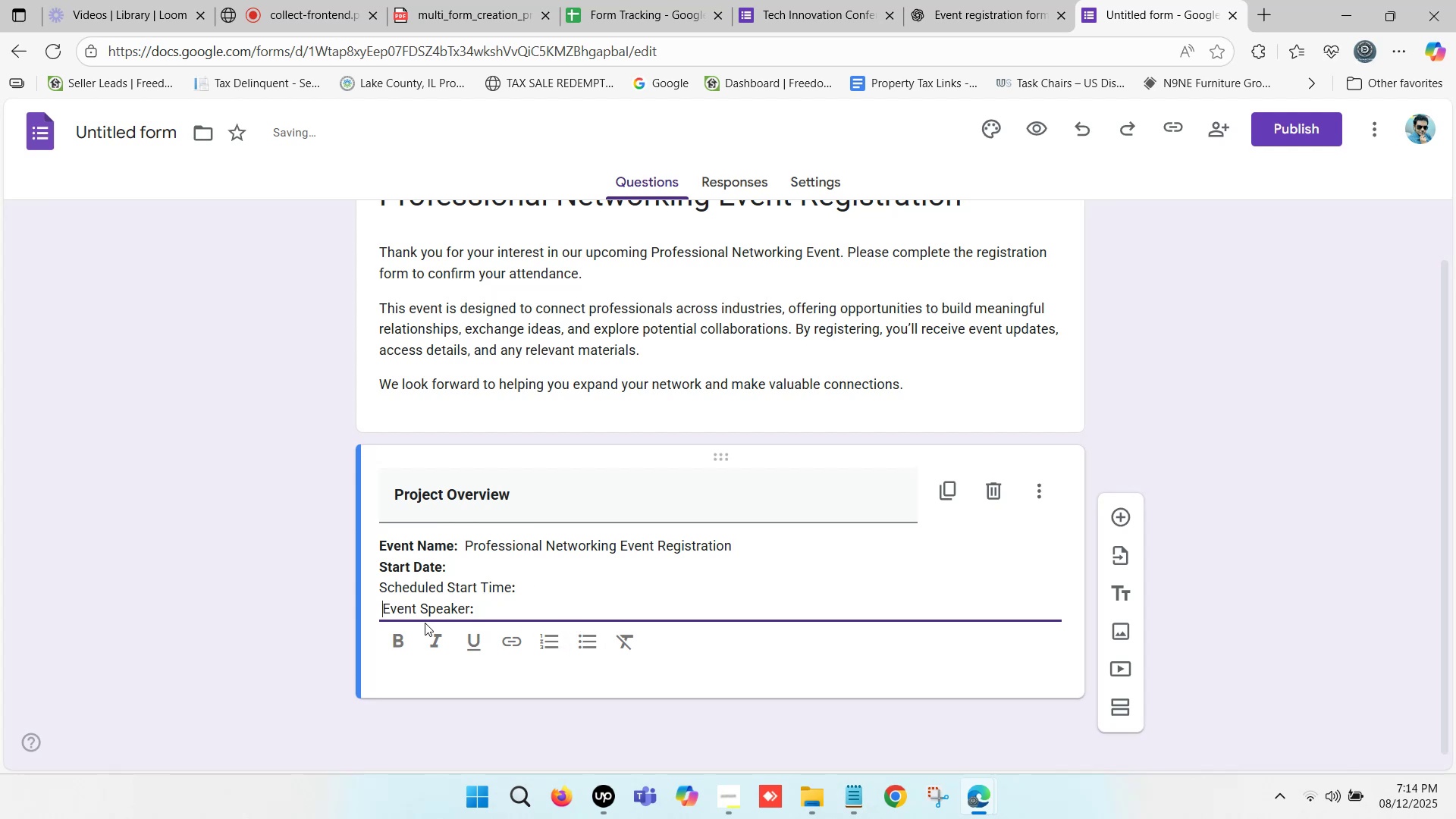 
key(Backspace)
 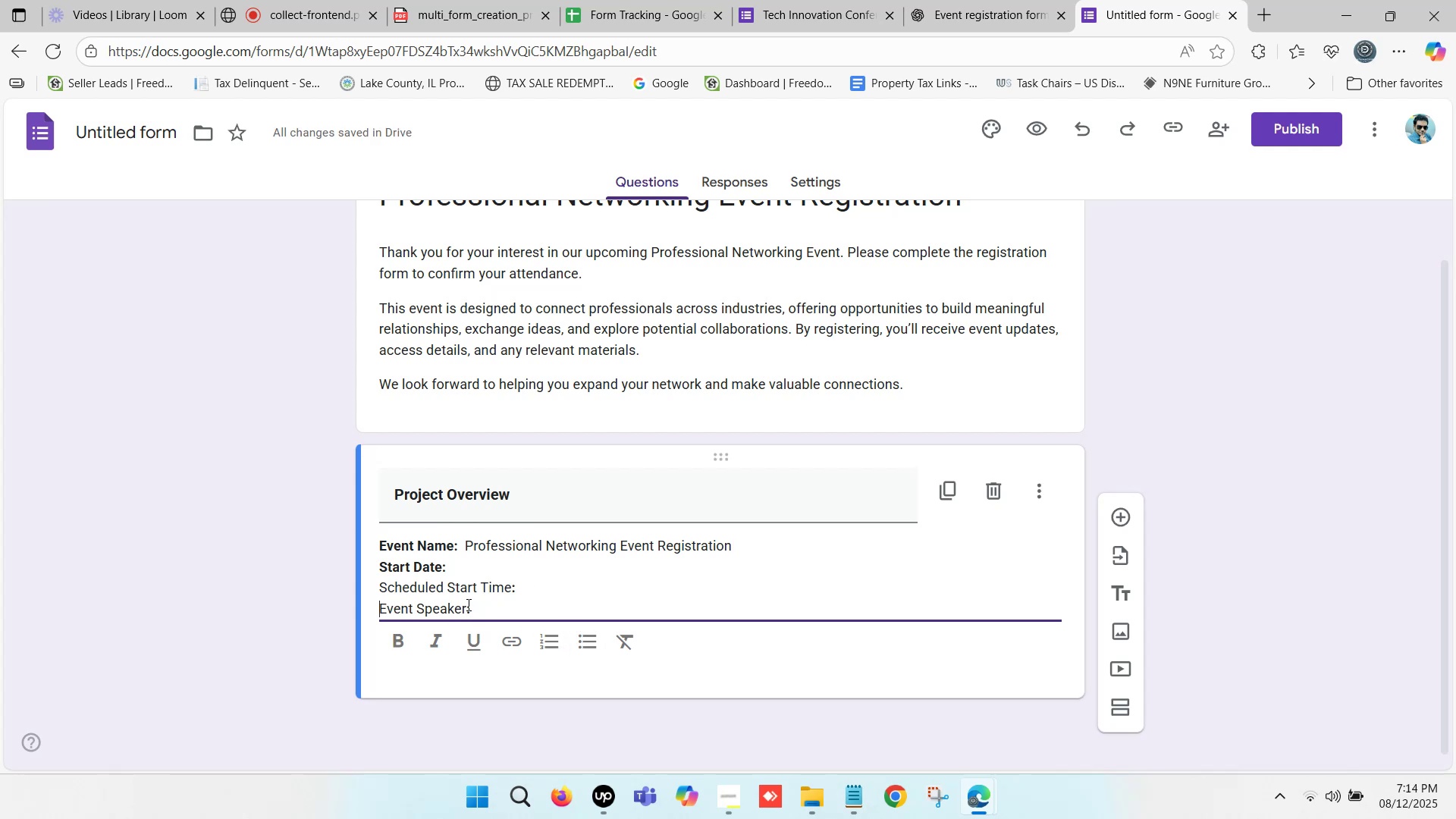 
left_click_drag(start_coordinate=[526, 585], to_coordinate=[362, 585])
 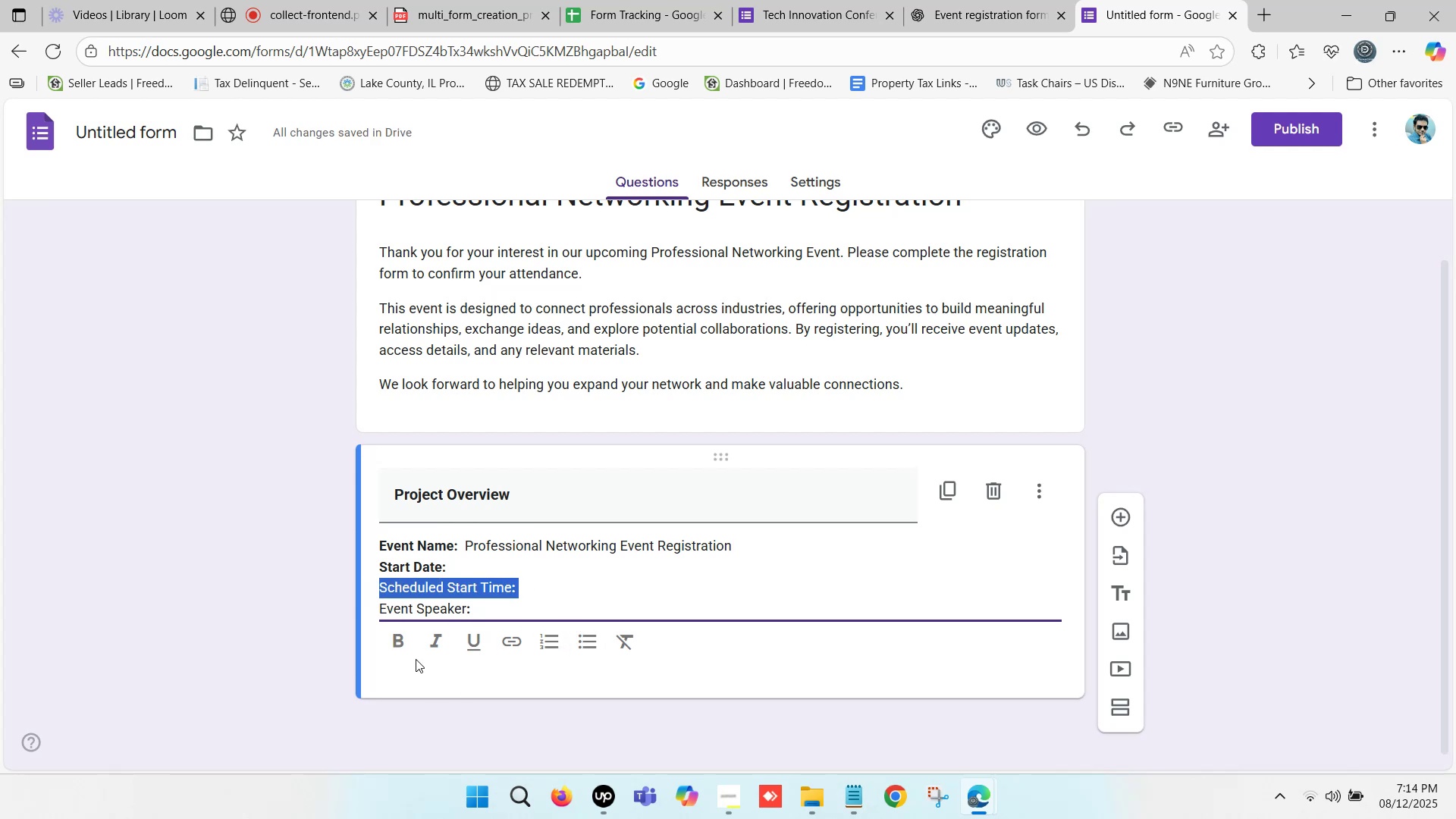 
left_click([392, 645])
 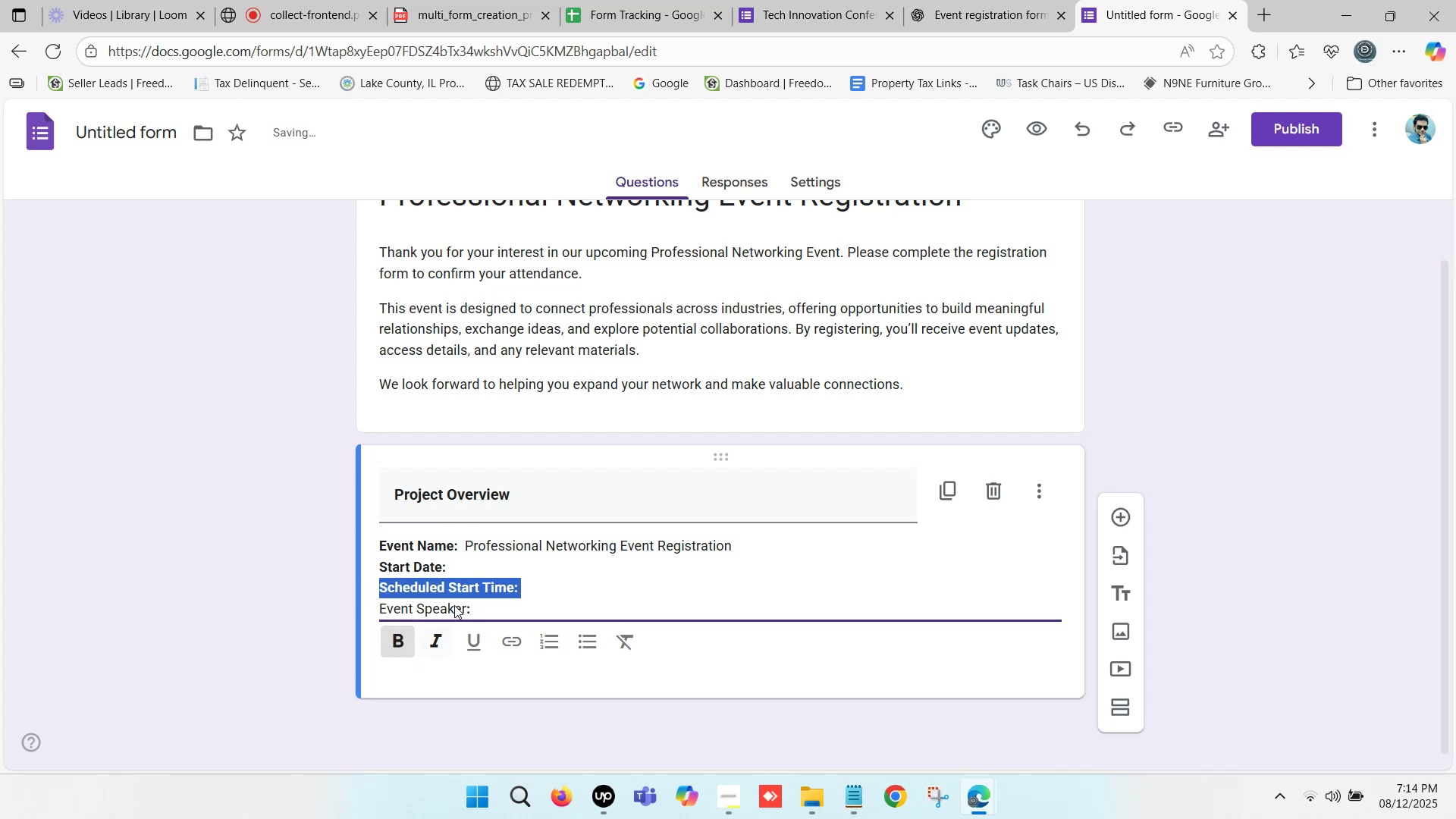 
left_click_drag(start_coordinate=[476, 601], to_coordinate=[472, 601])
 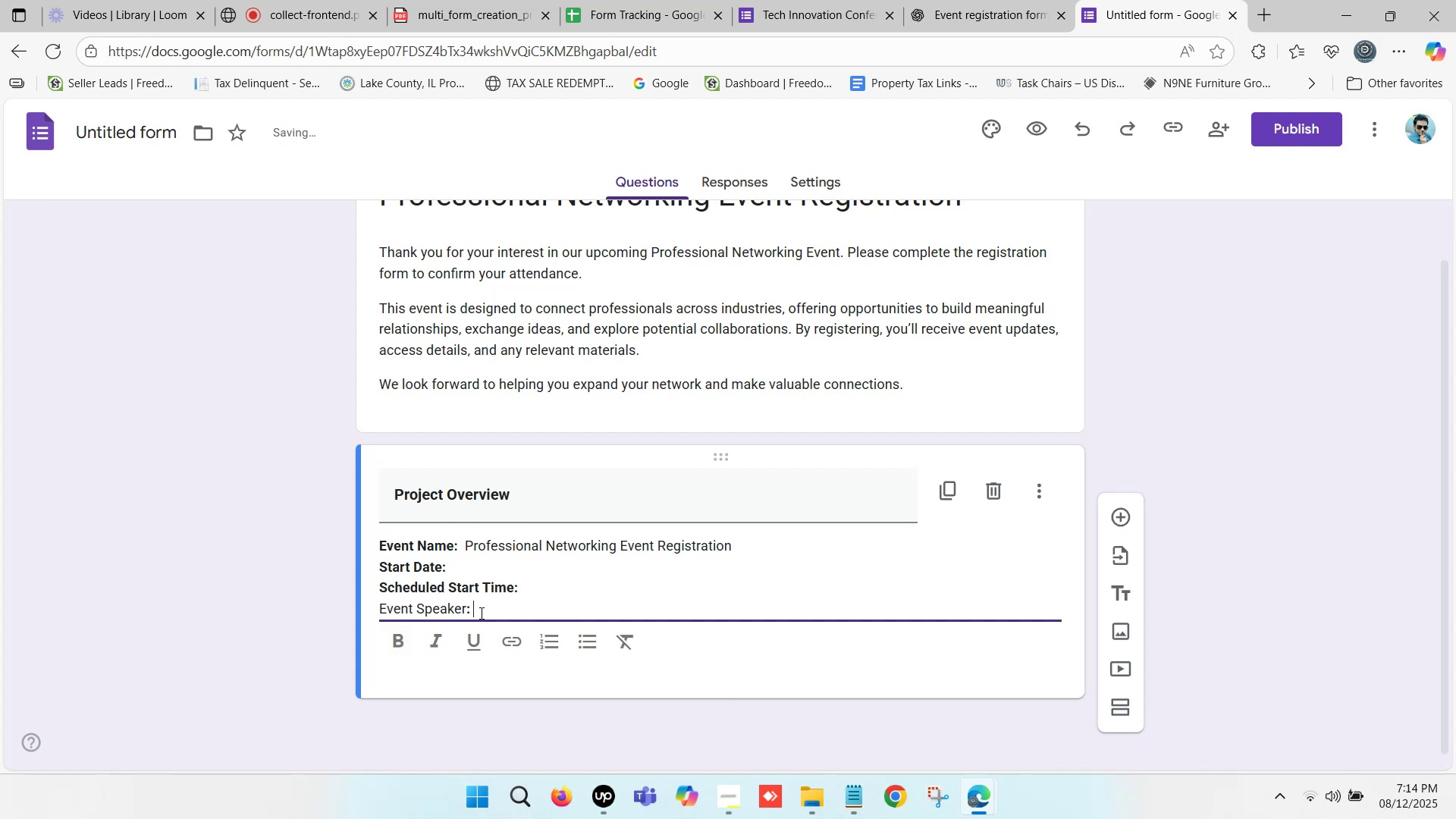 
left_click_drag(start_coordinate=[480, 613], to_coordinate=[372, 613])
 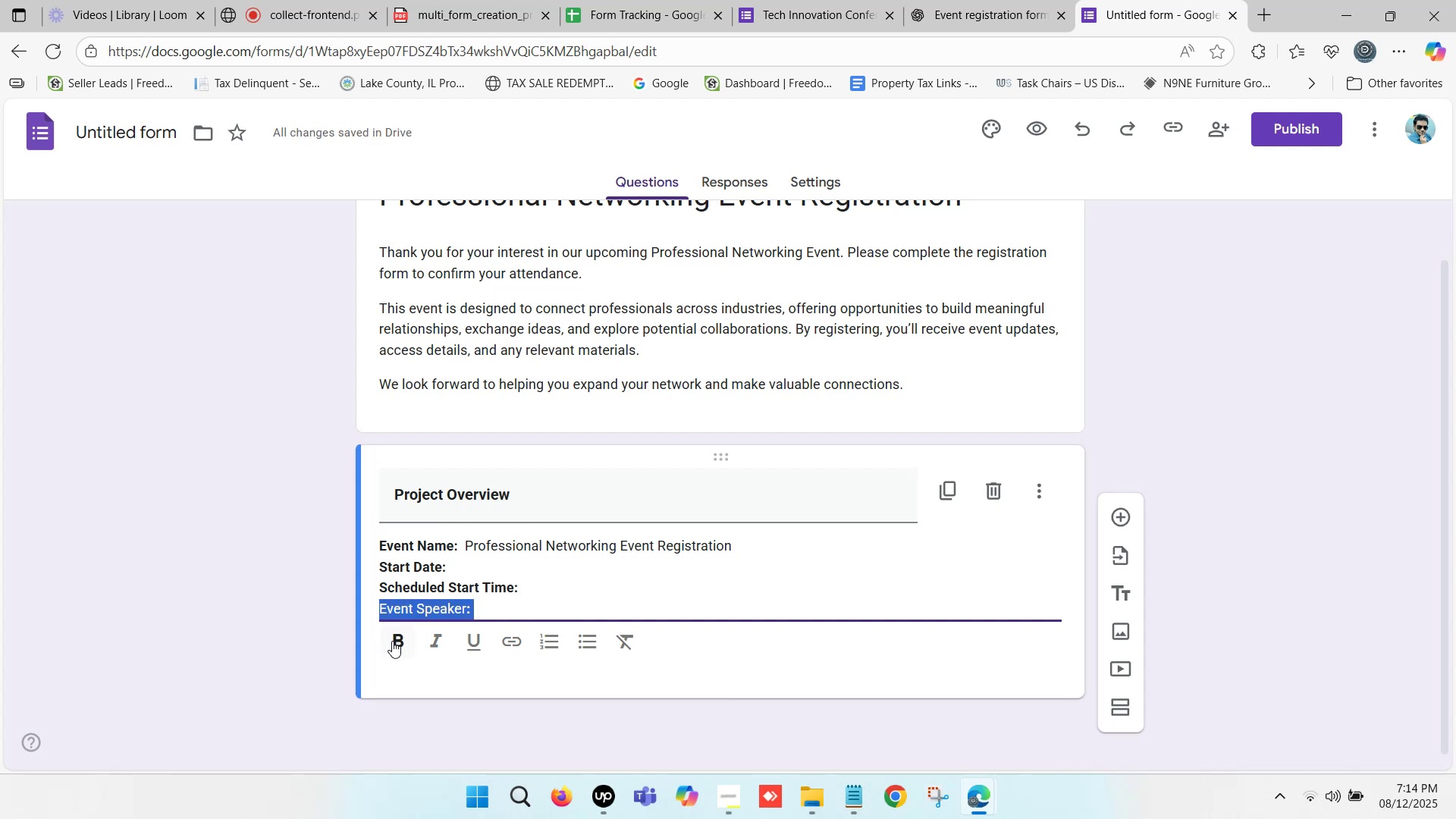 
left_click([392, 641])
 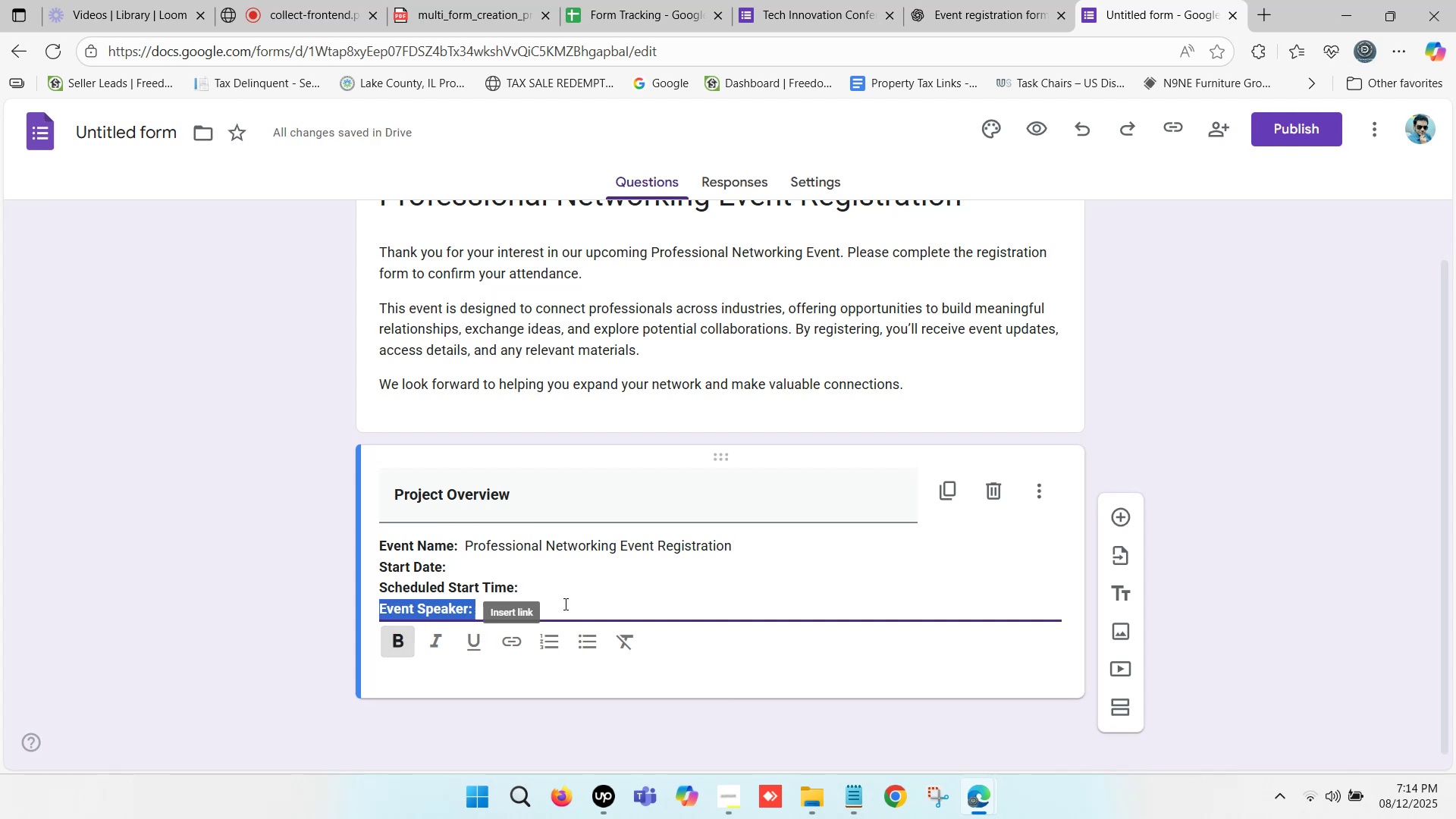 
left_click([593, 592])
 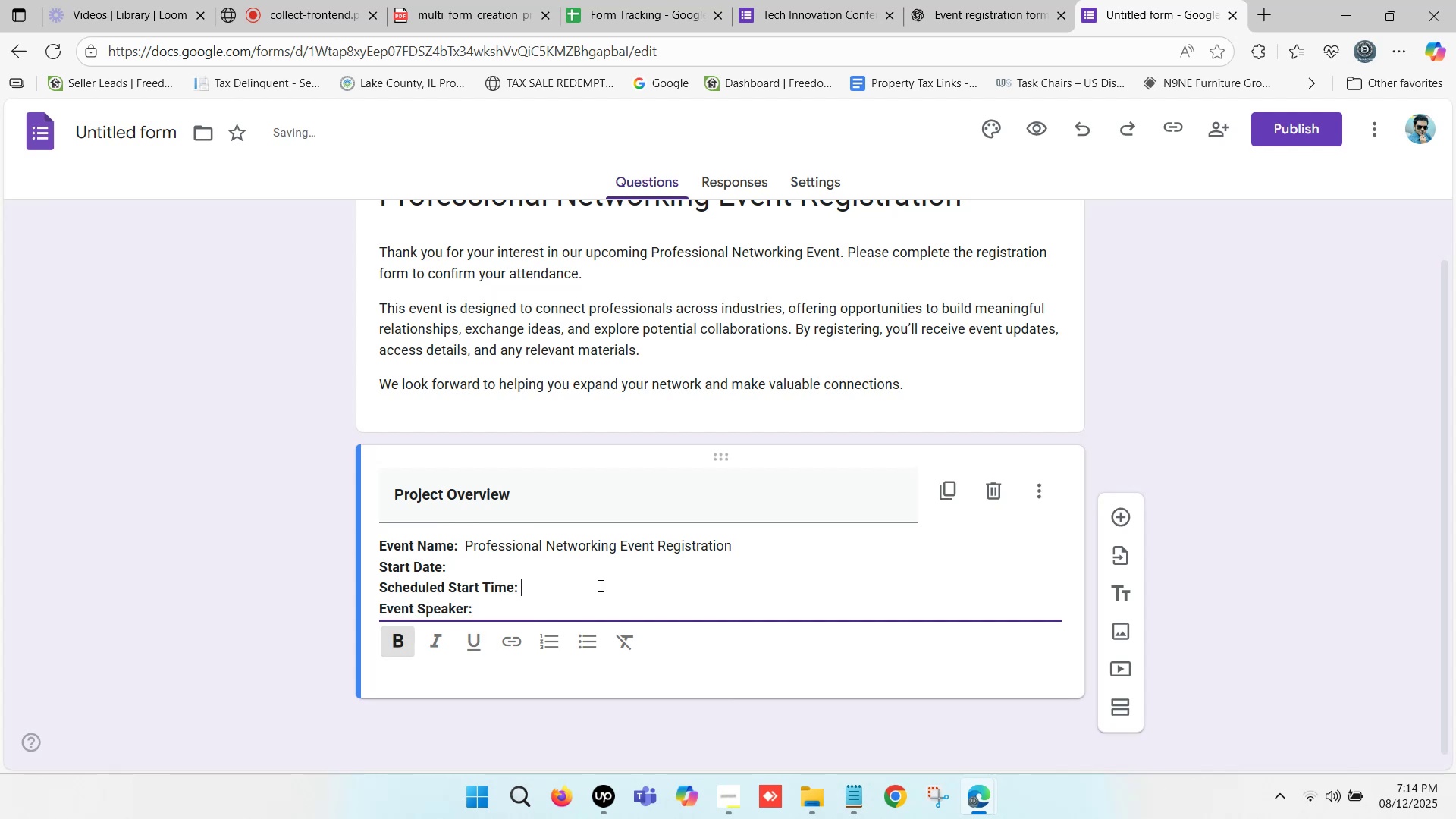 
scroll: coordinate [634, 573], scroll_direction: down, amount: 3.0
 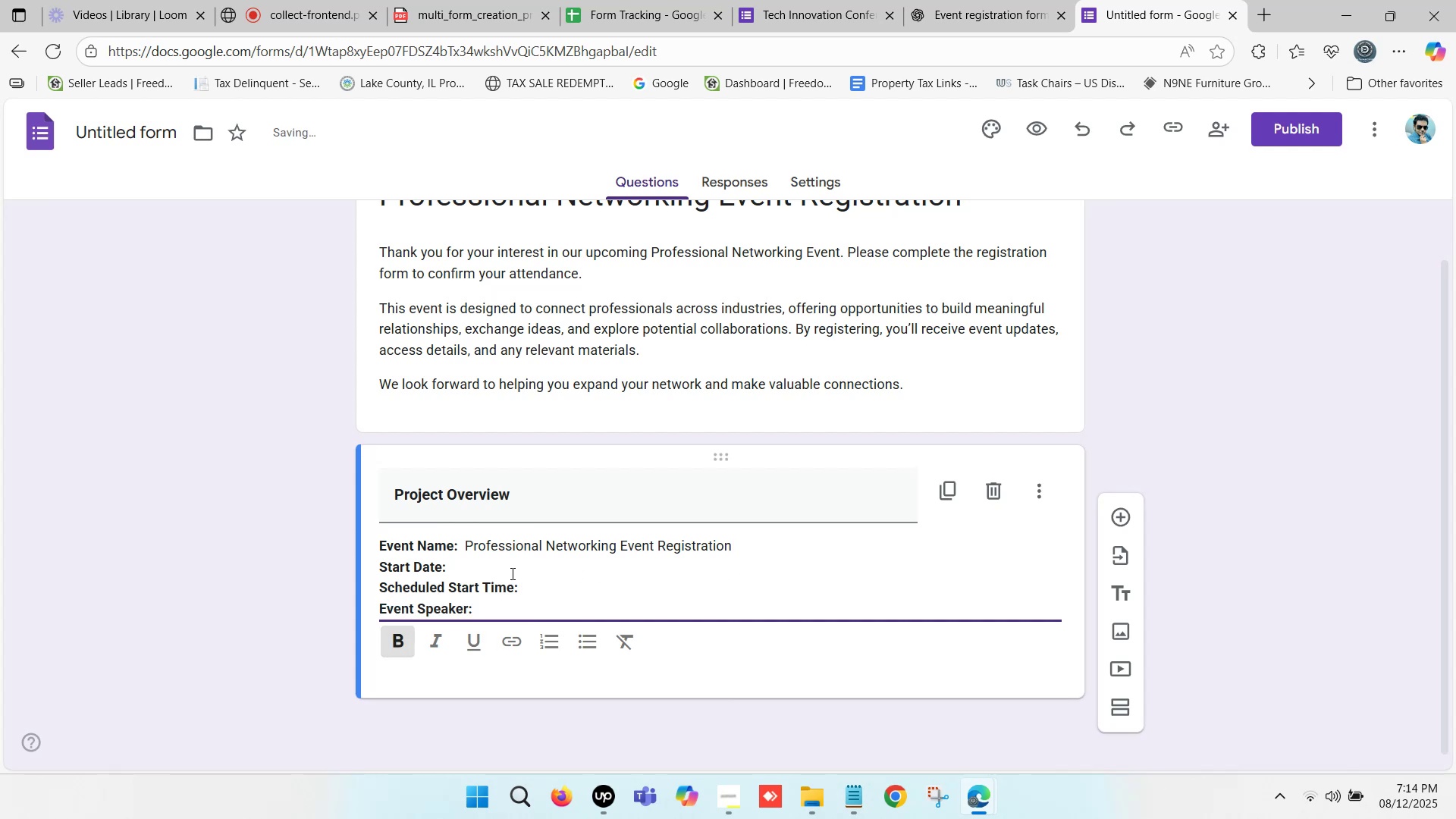 
left_click([496, 571])
 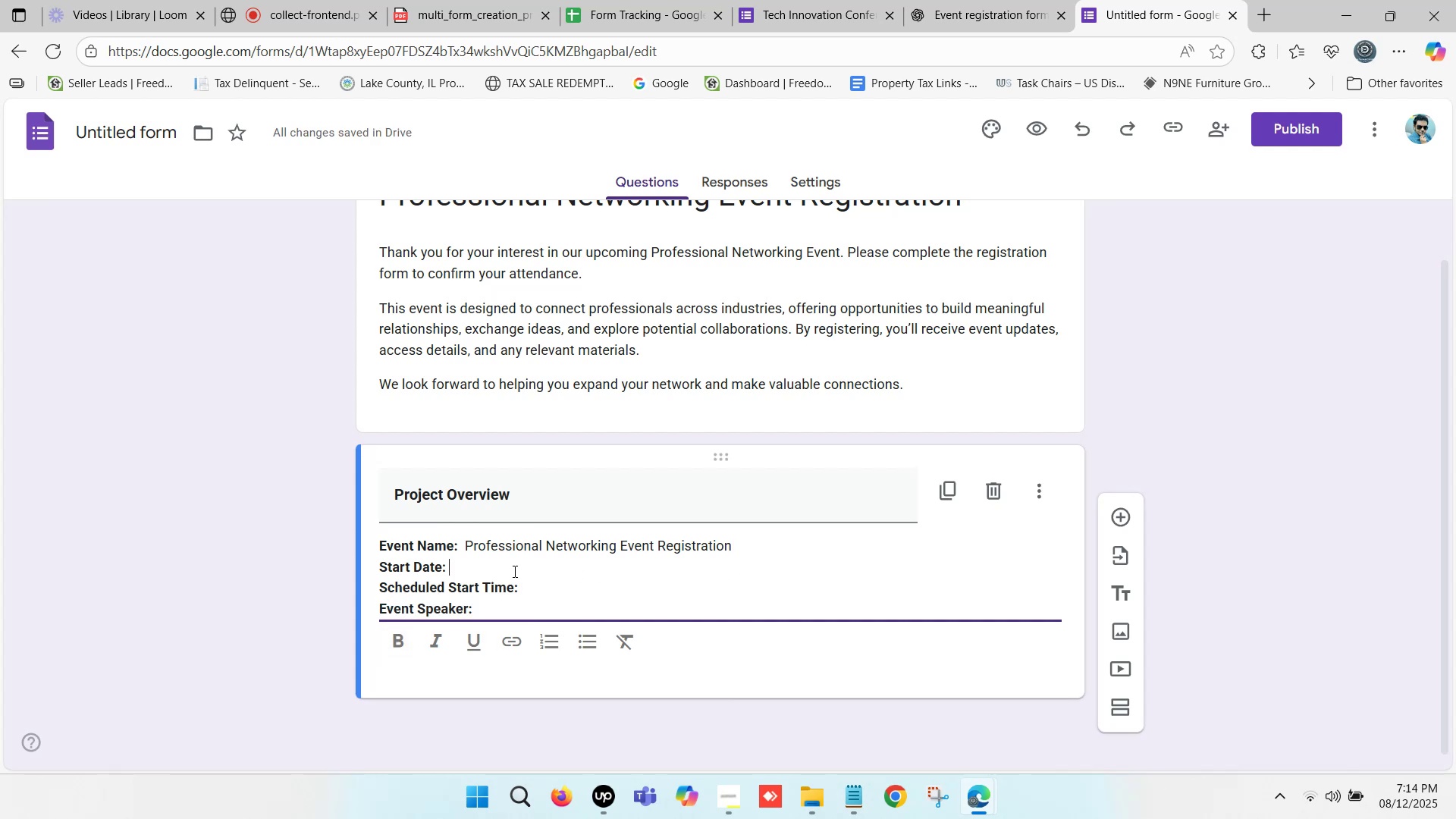 
wait(8.44)
 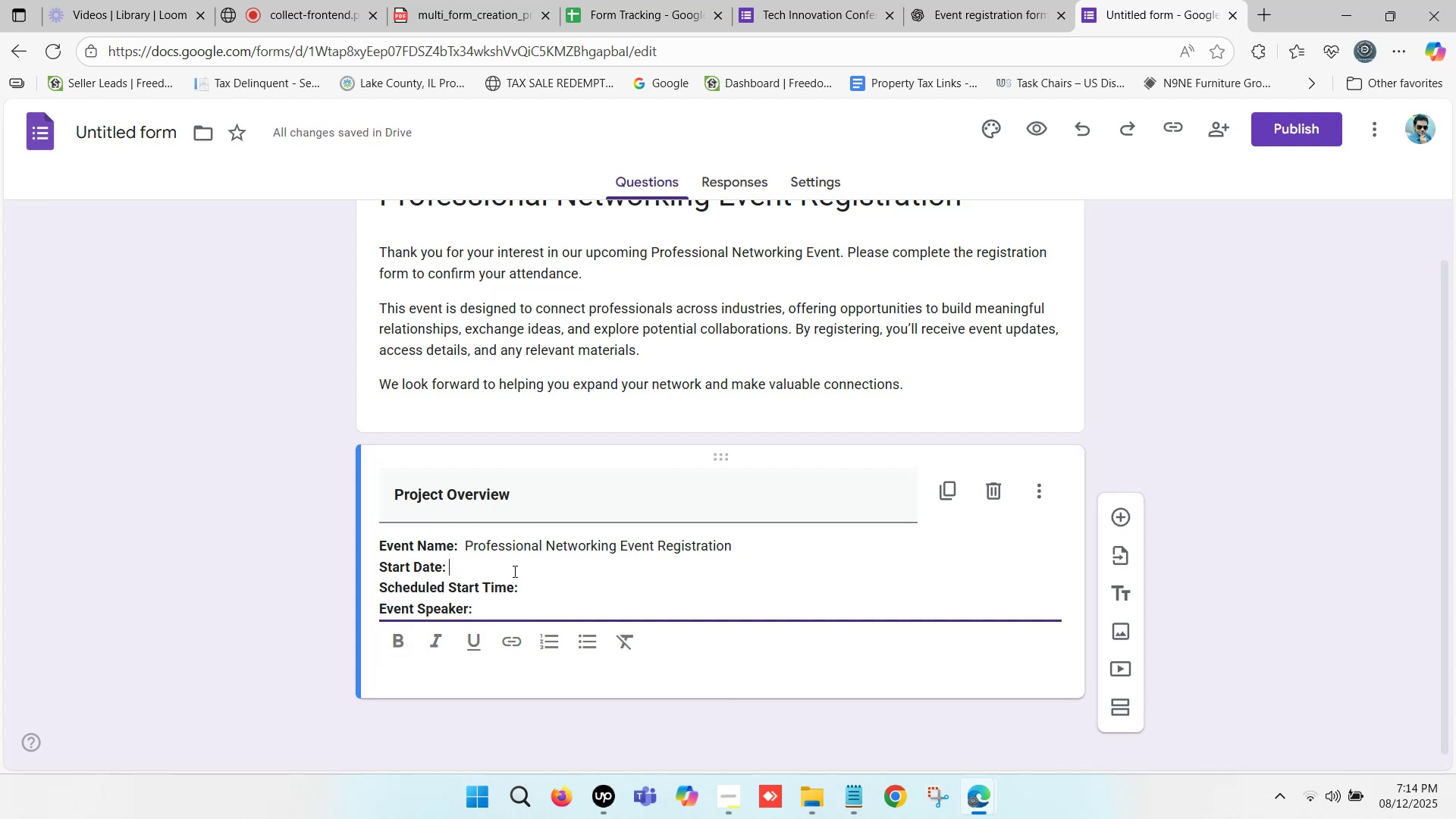 
type(September 27, 2025)
 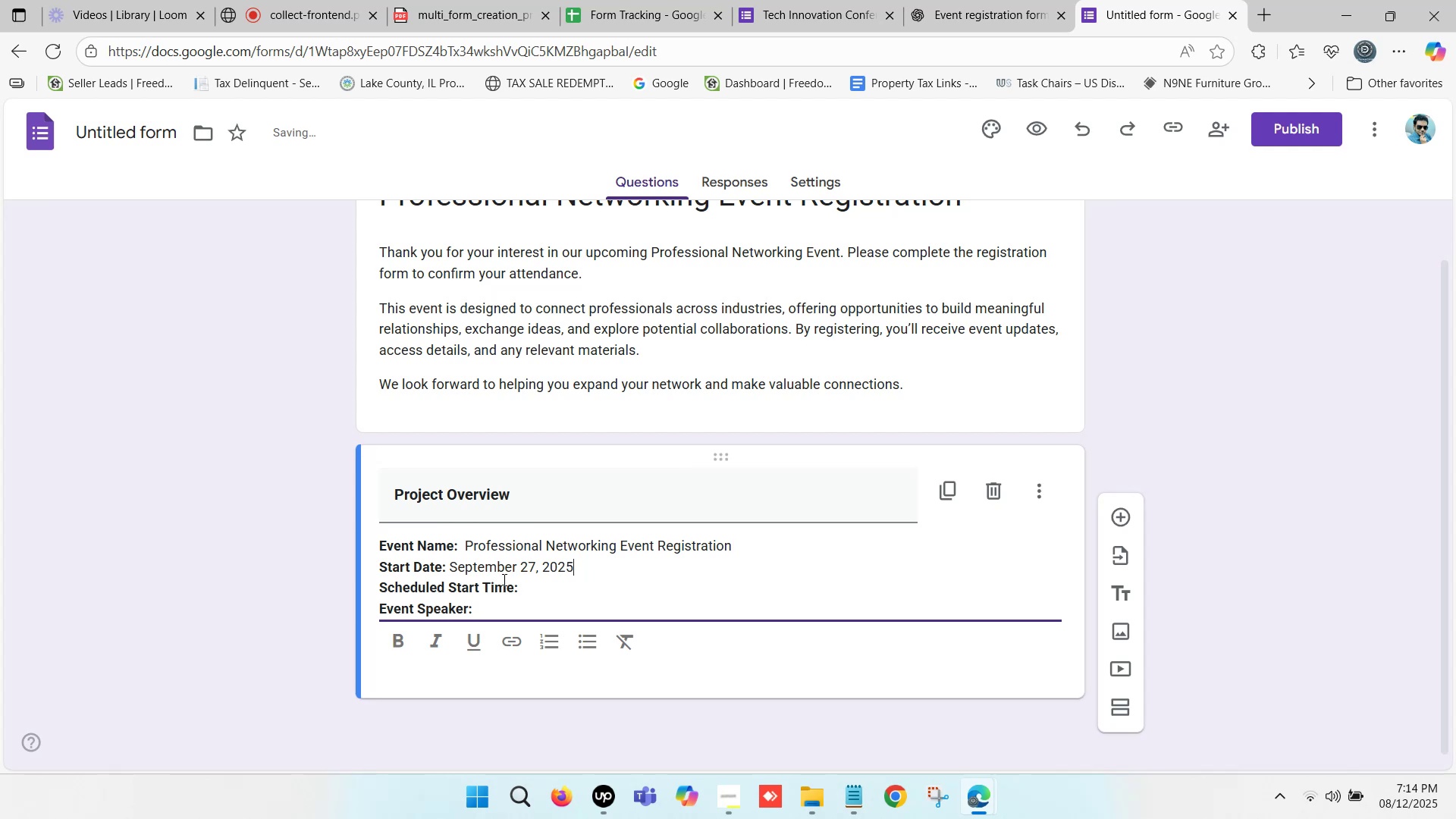 
left_click([542, 586])
 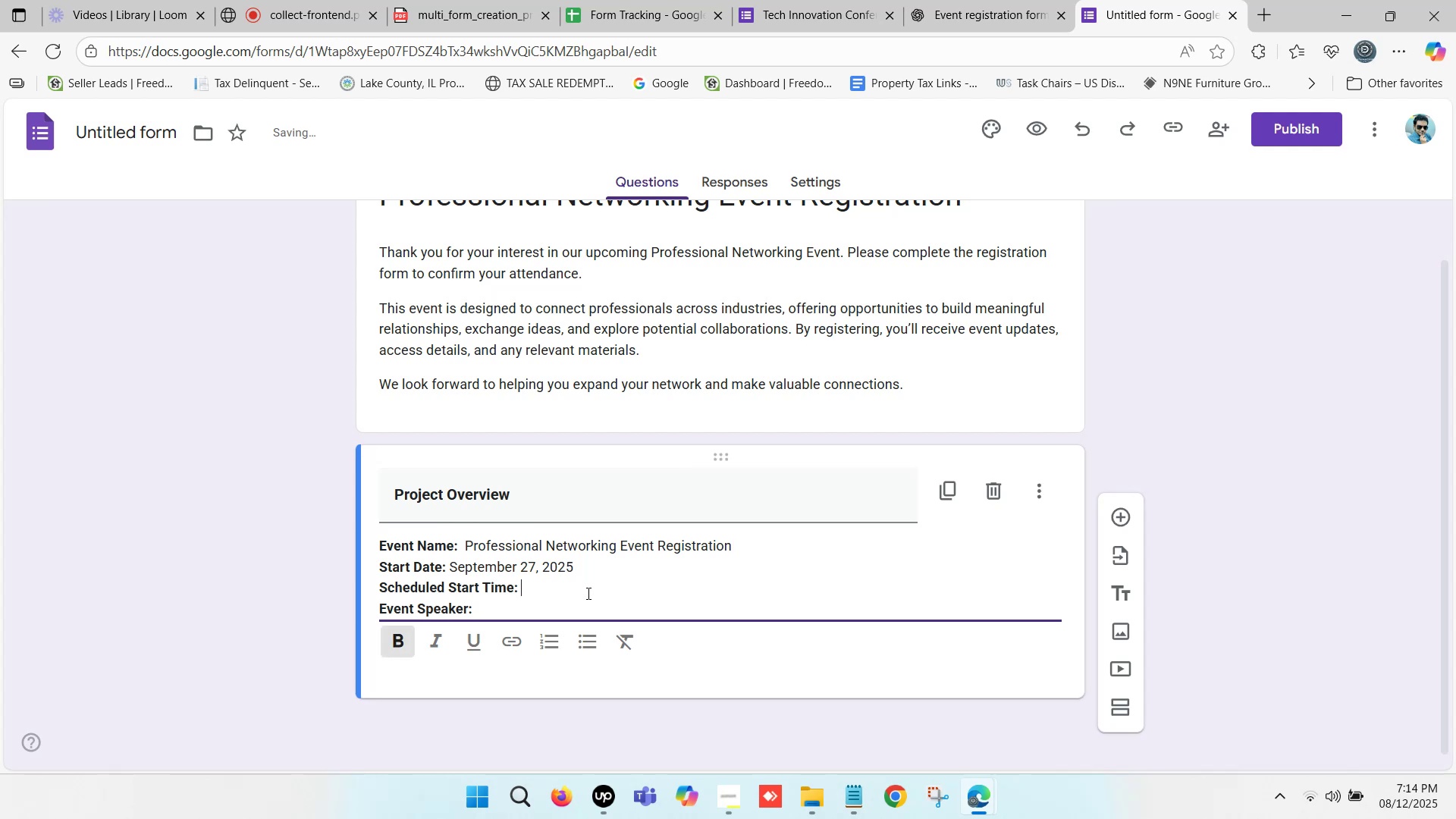 
scroll: coordinate [585, 589], scroll_direction: down, amount: 1.0
 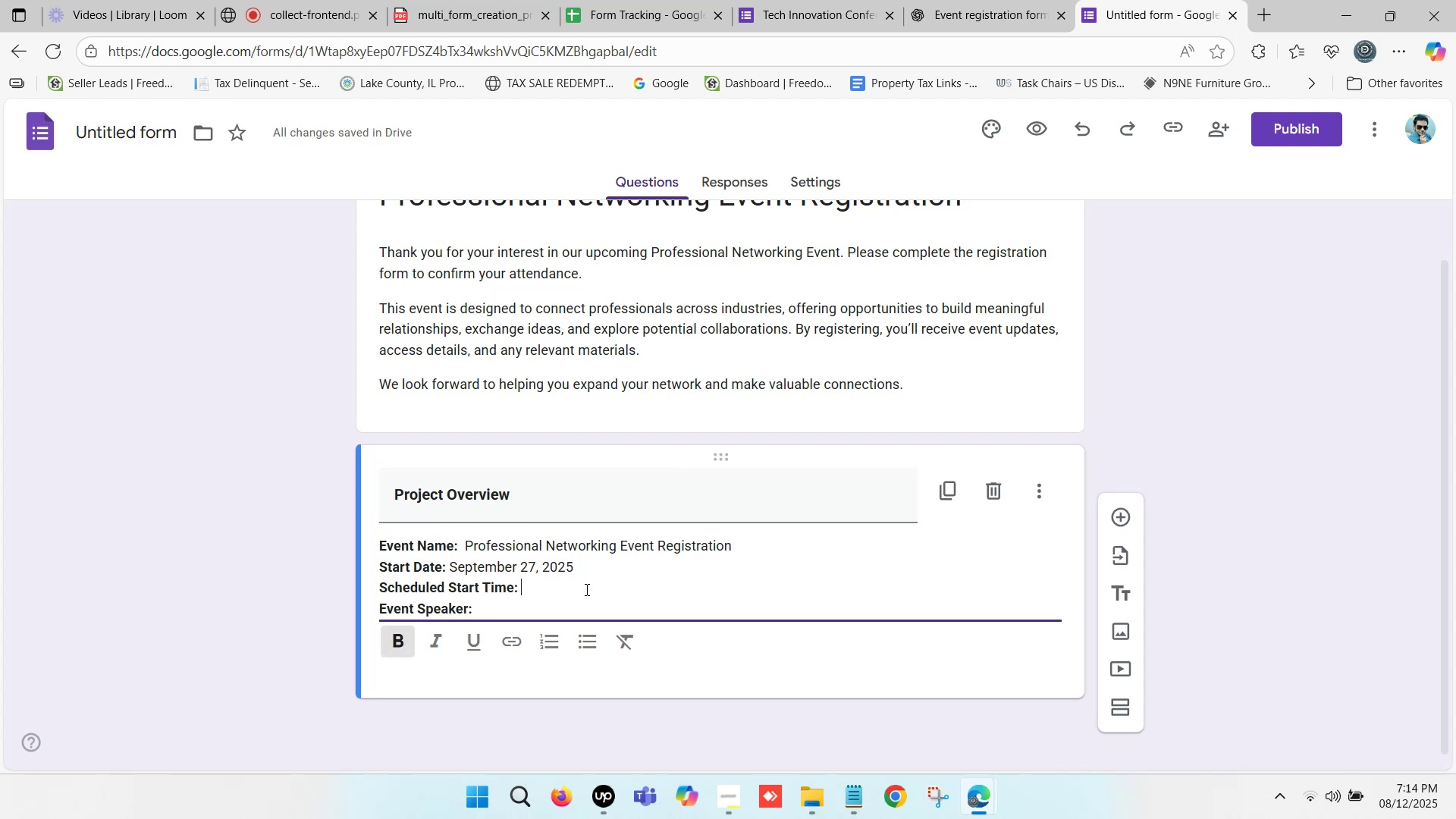 
type(2:30pm)
 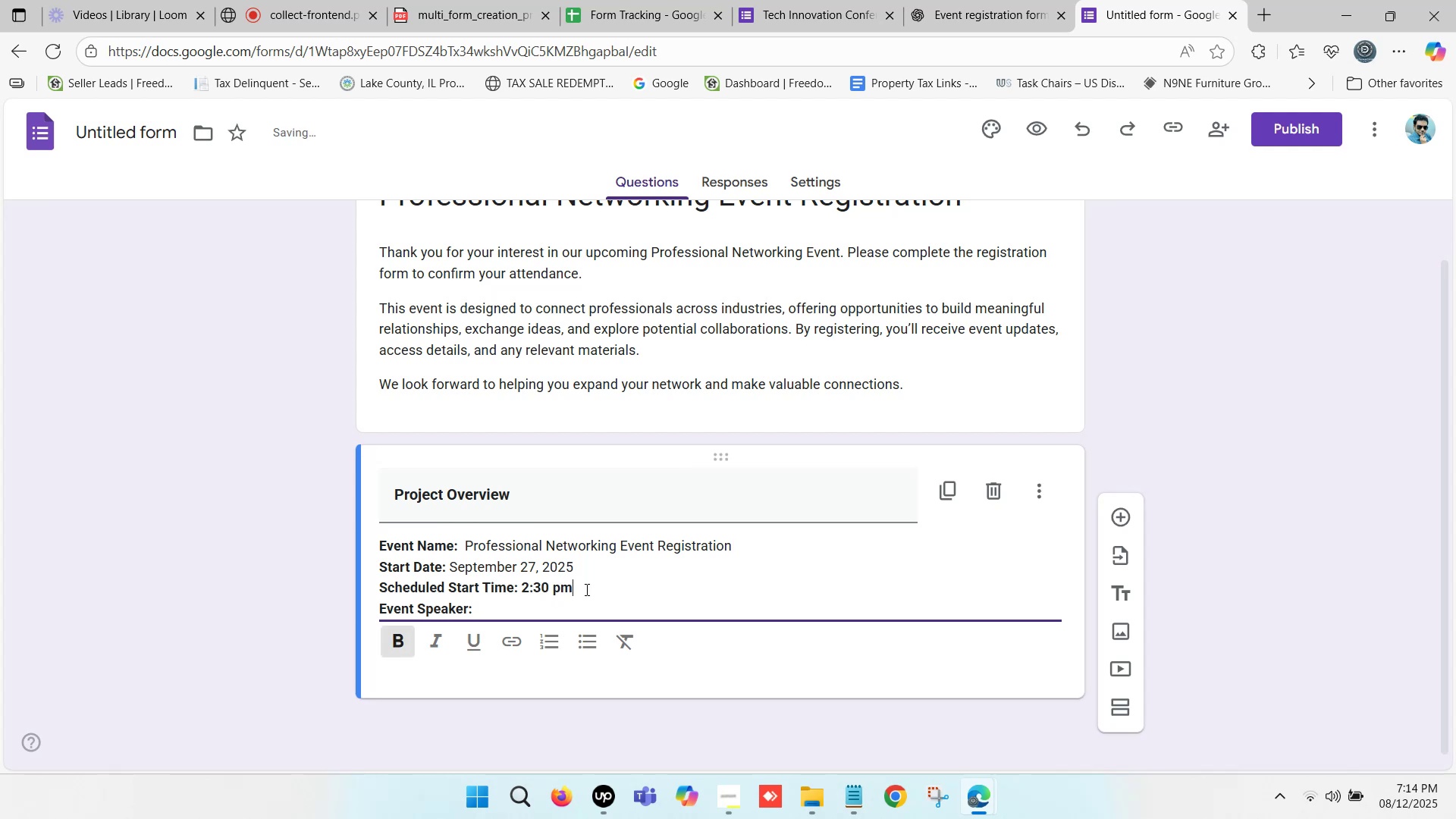 
hold_key(key=Space, duration=22.3)
 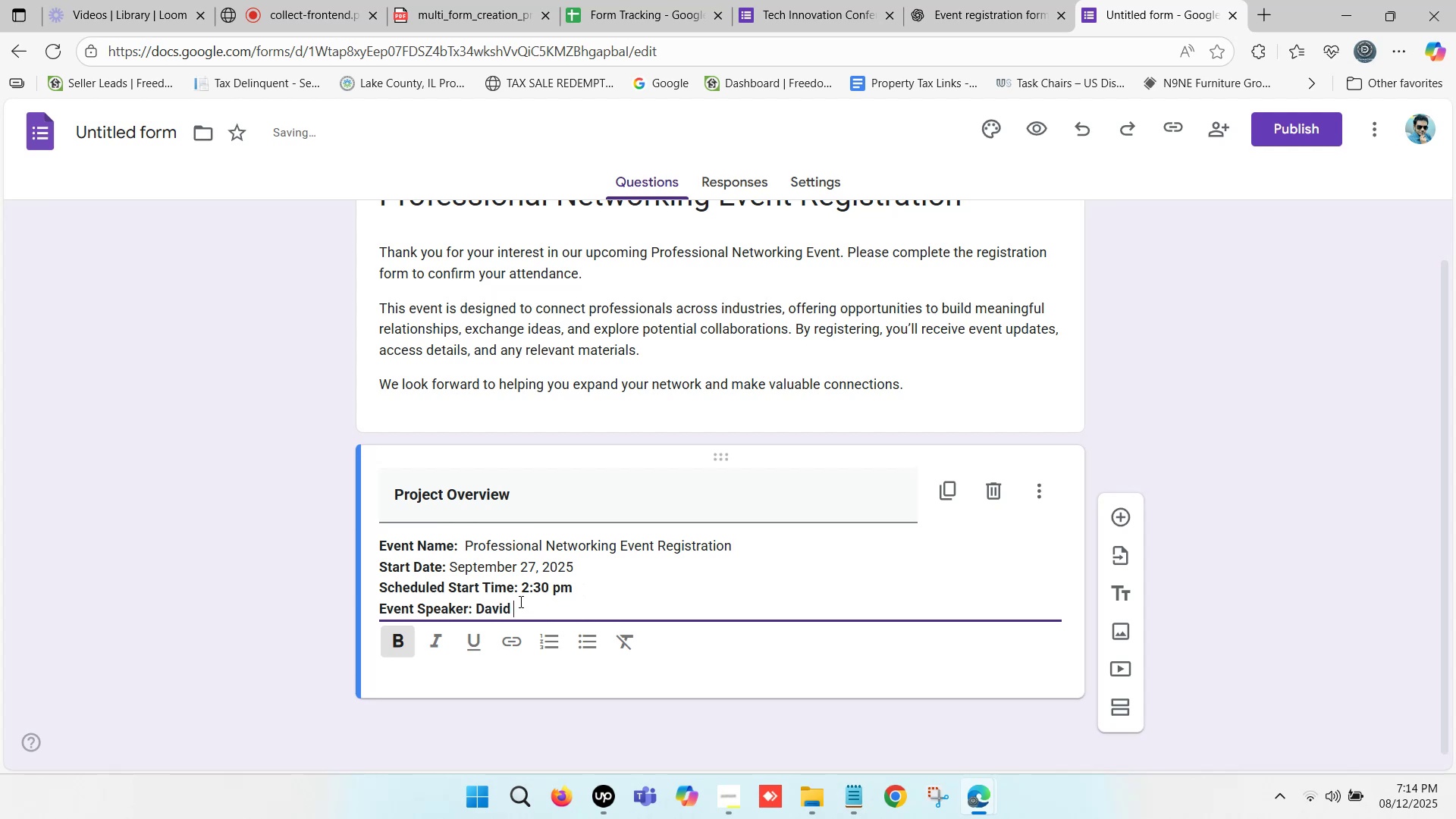 
left_click([519, 607])
 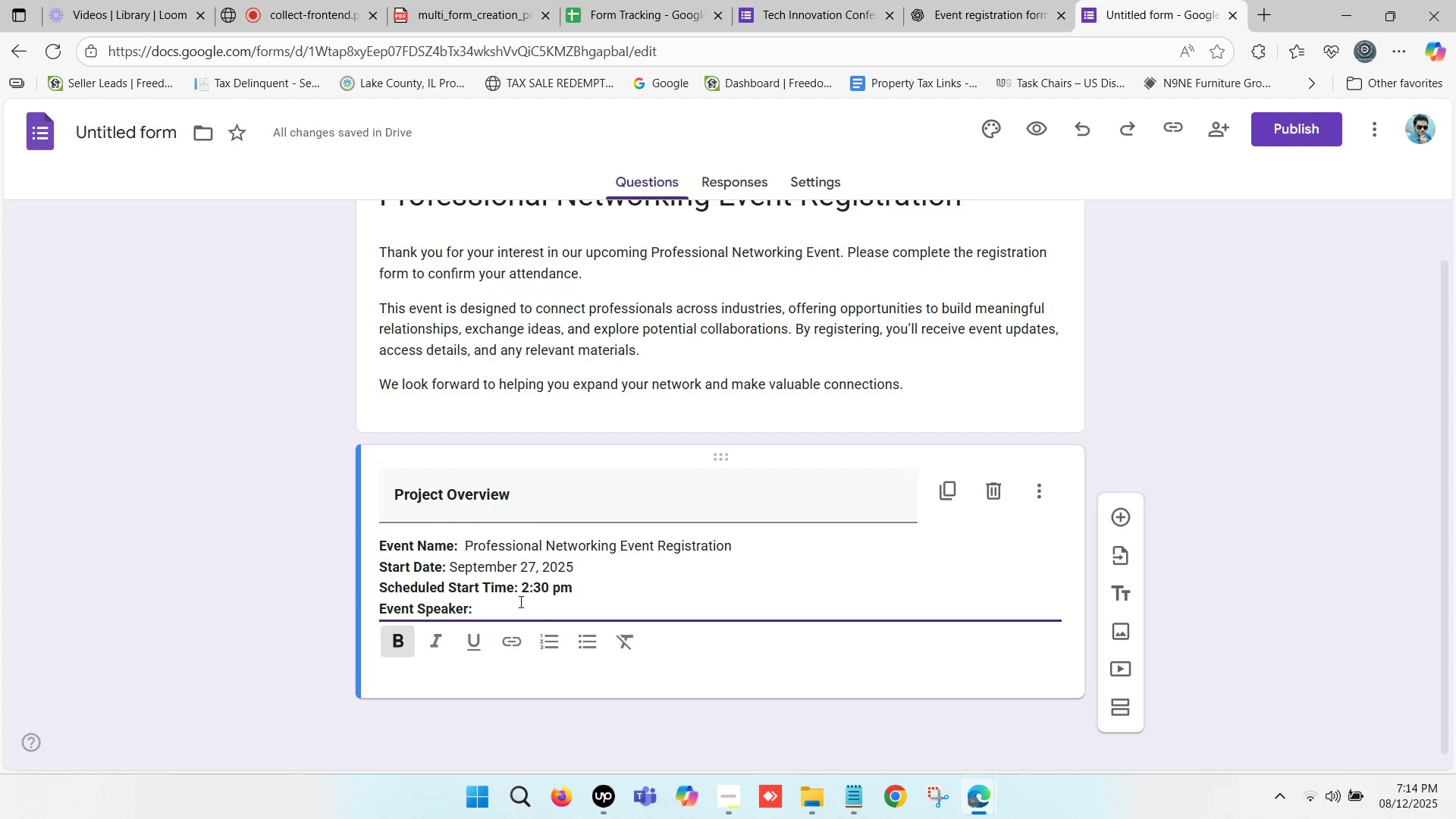 
type(David)
 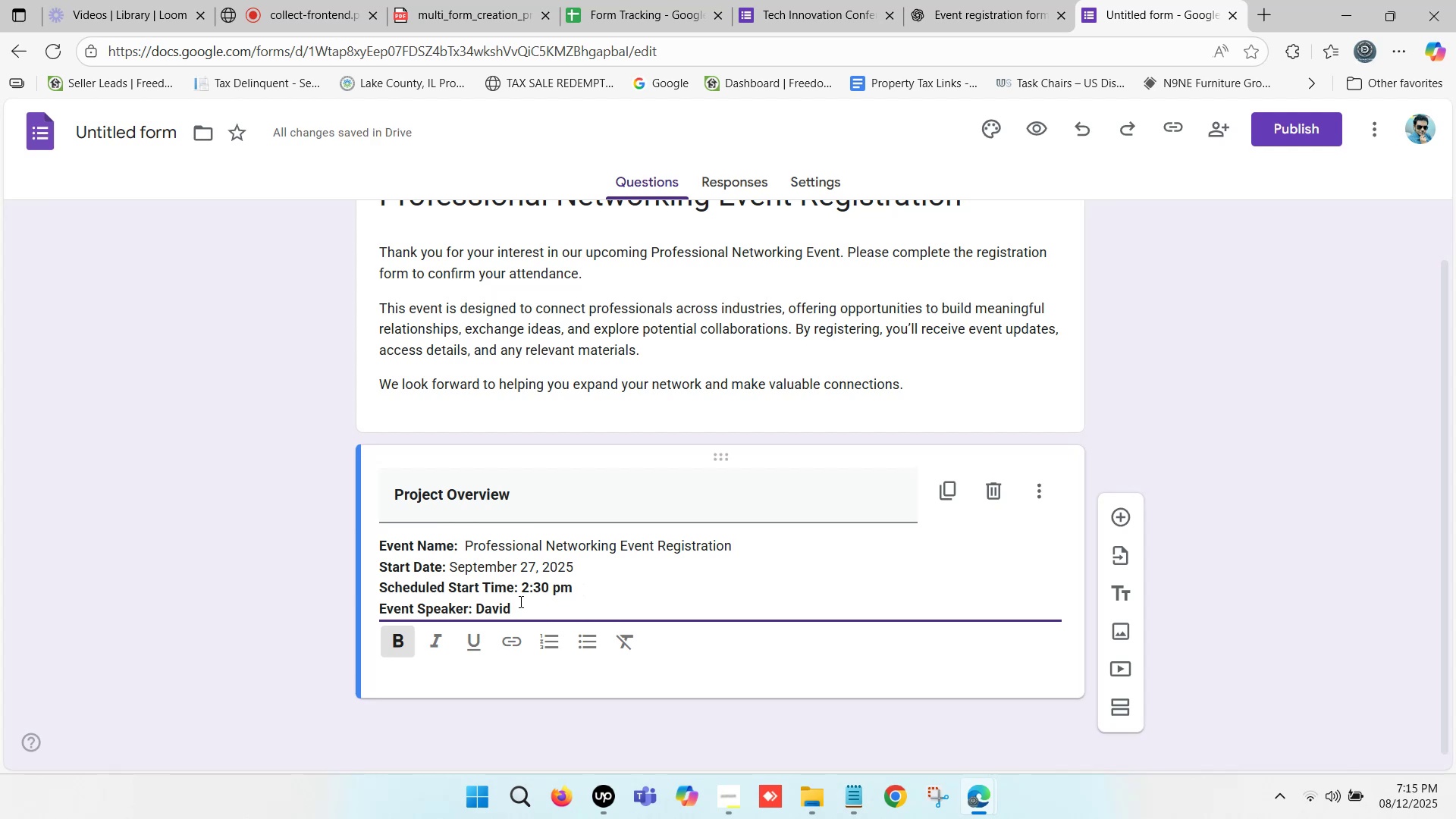 
type(Woolberton)
 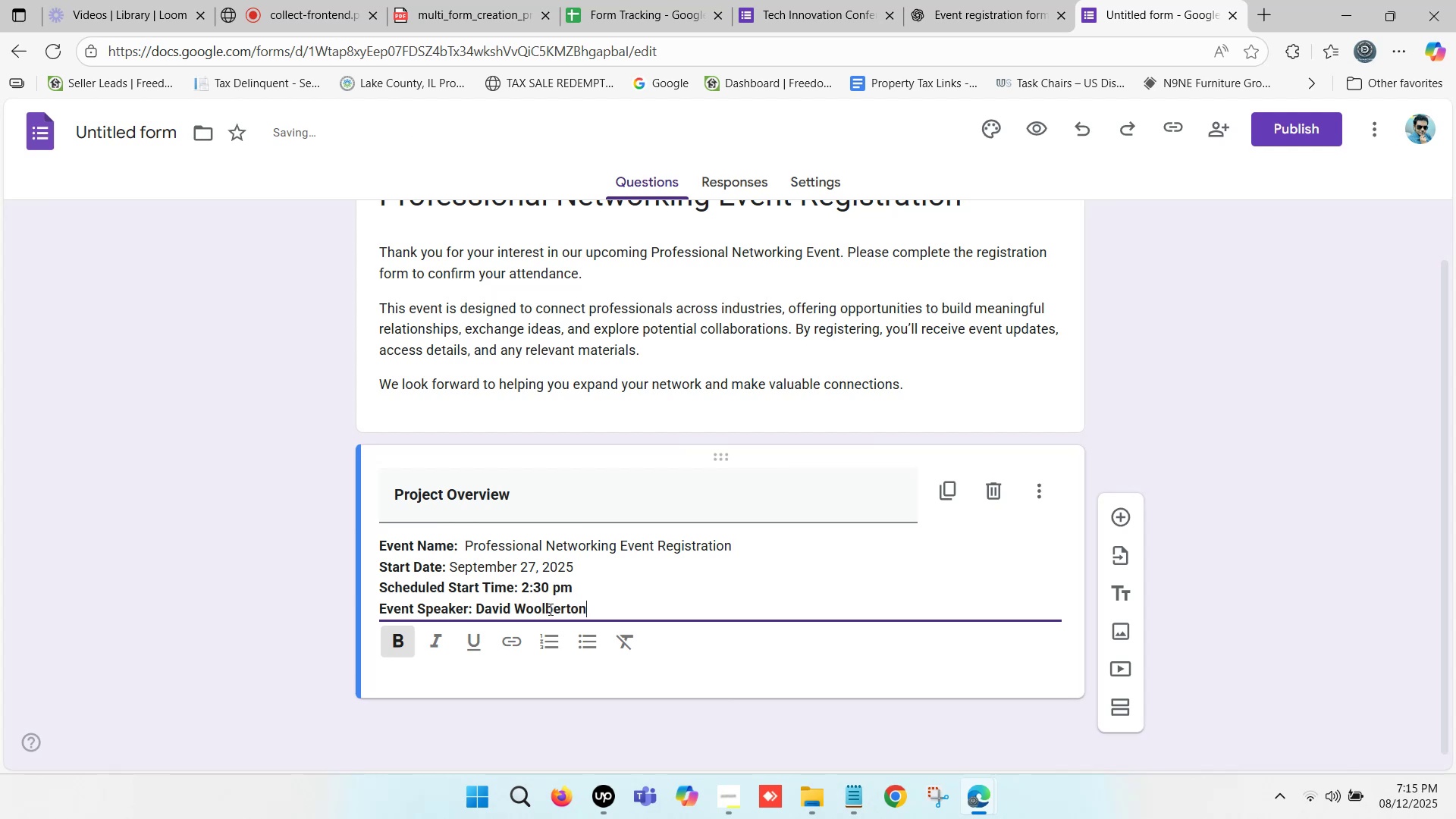 
left_click([551, 608])
 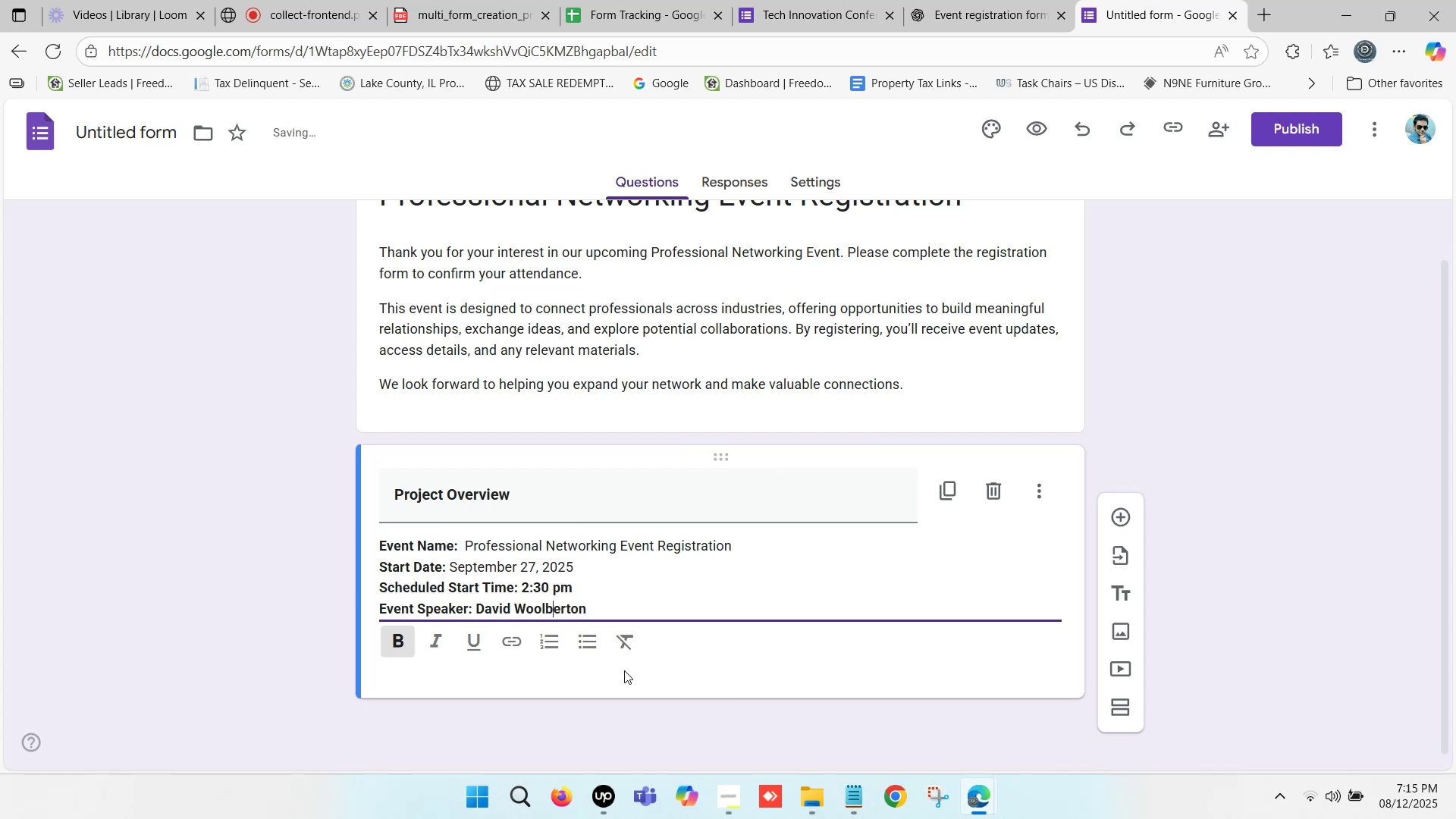 
key(Backspace)
 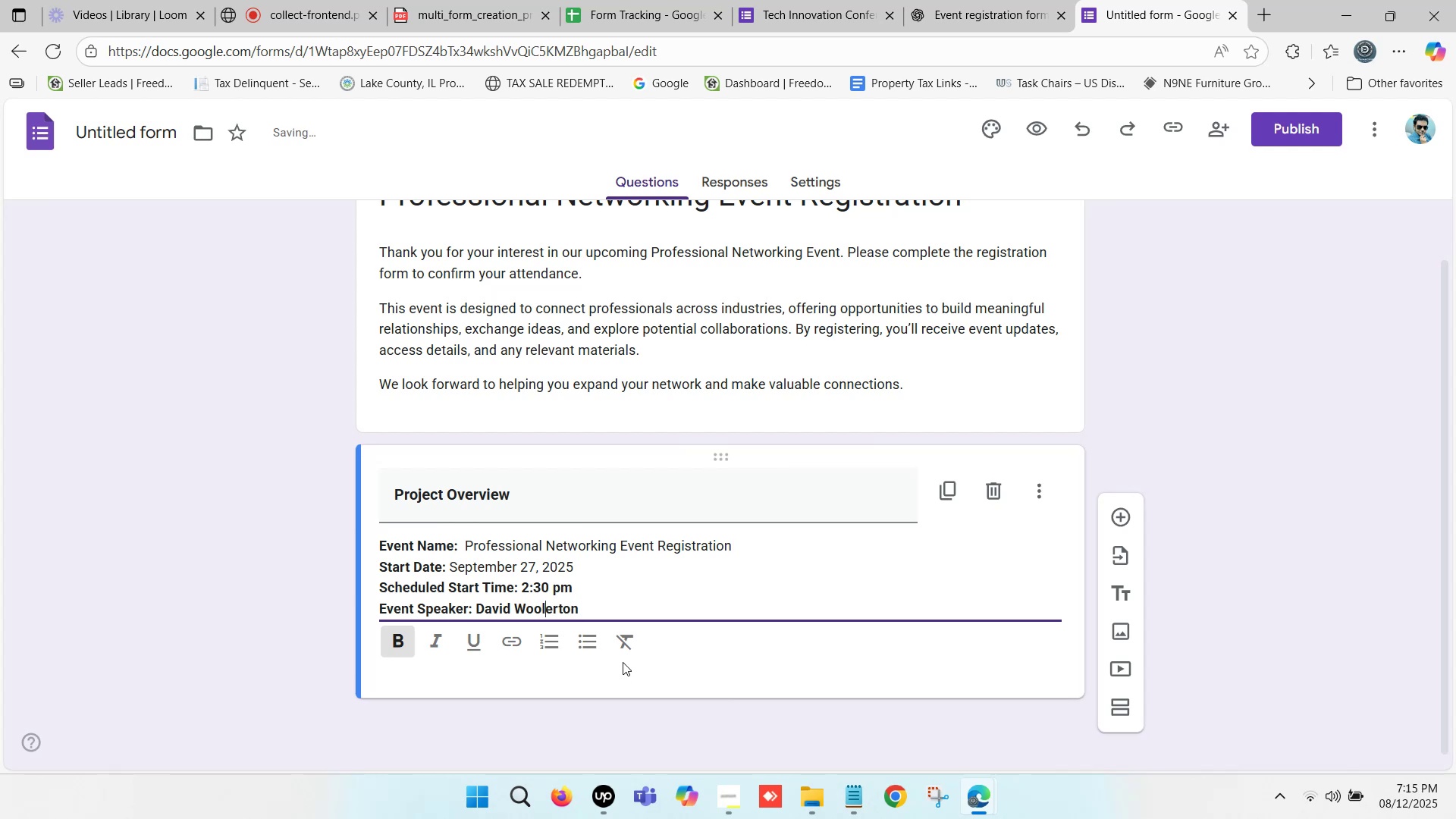 
key(V)
 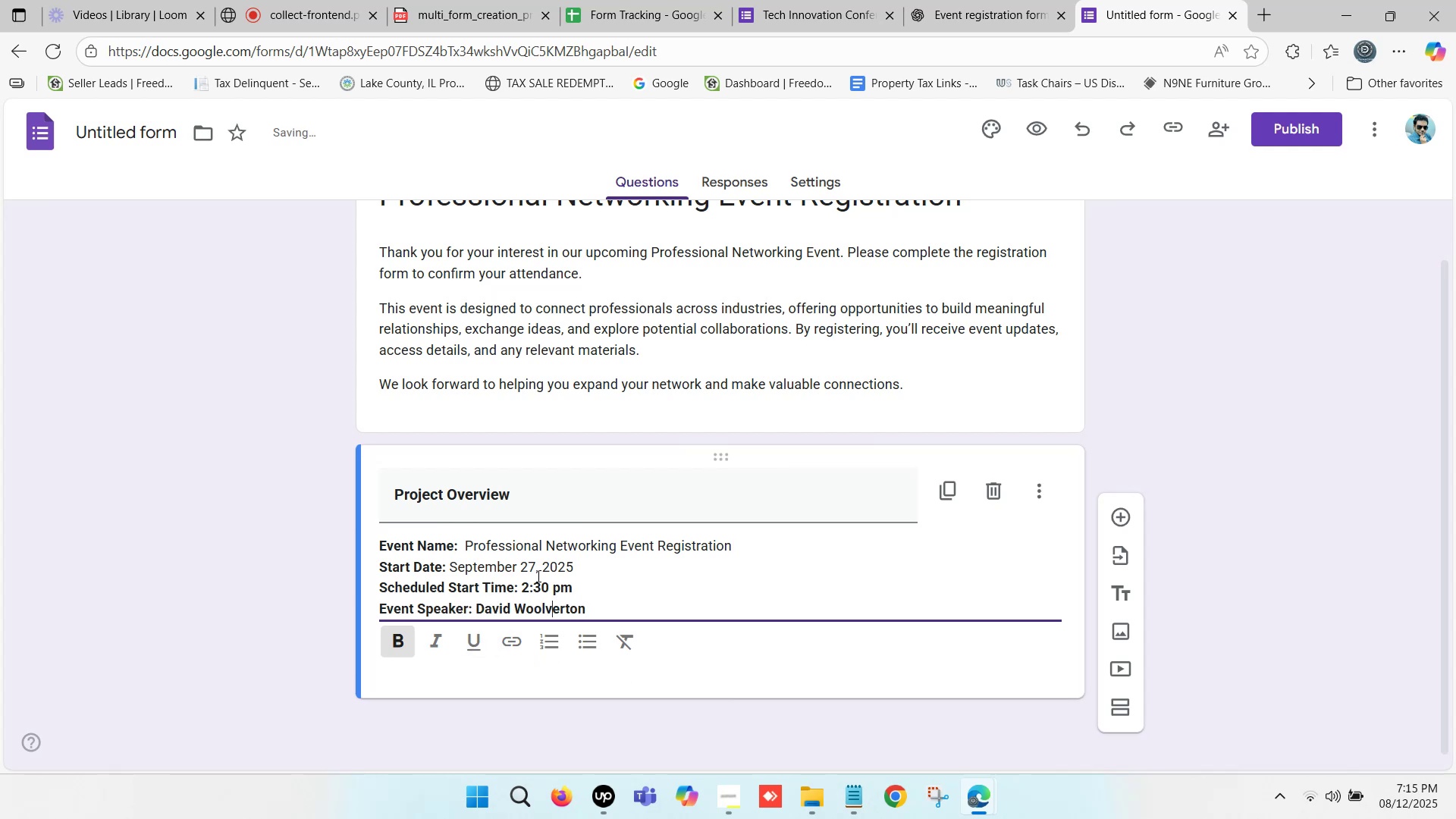 
left_click_drag(start_coordinate=[523, 588], to_coordinate=[572, 582])
 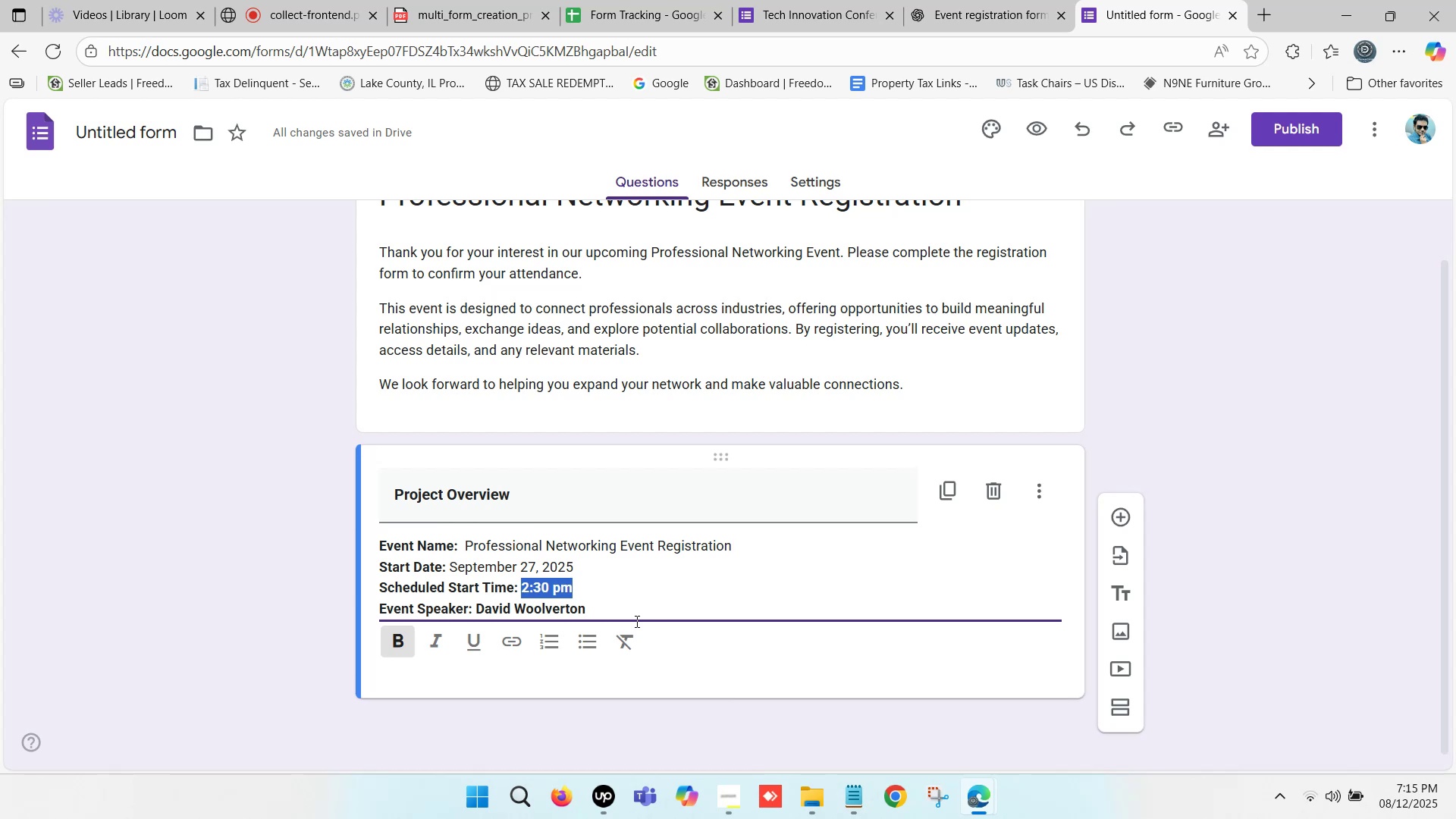 
key(Control+B)
 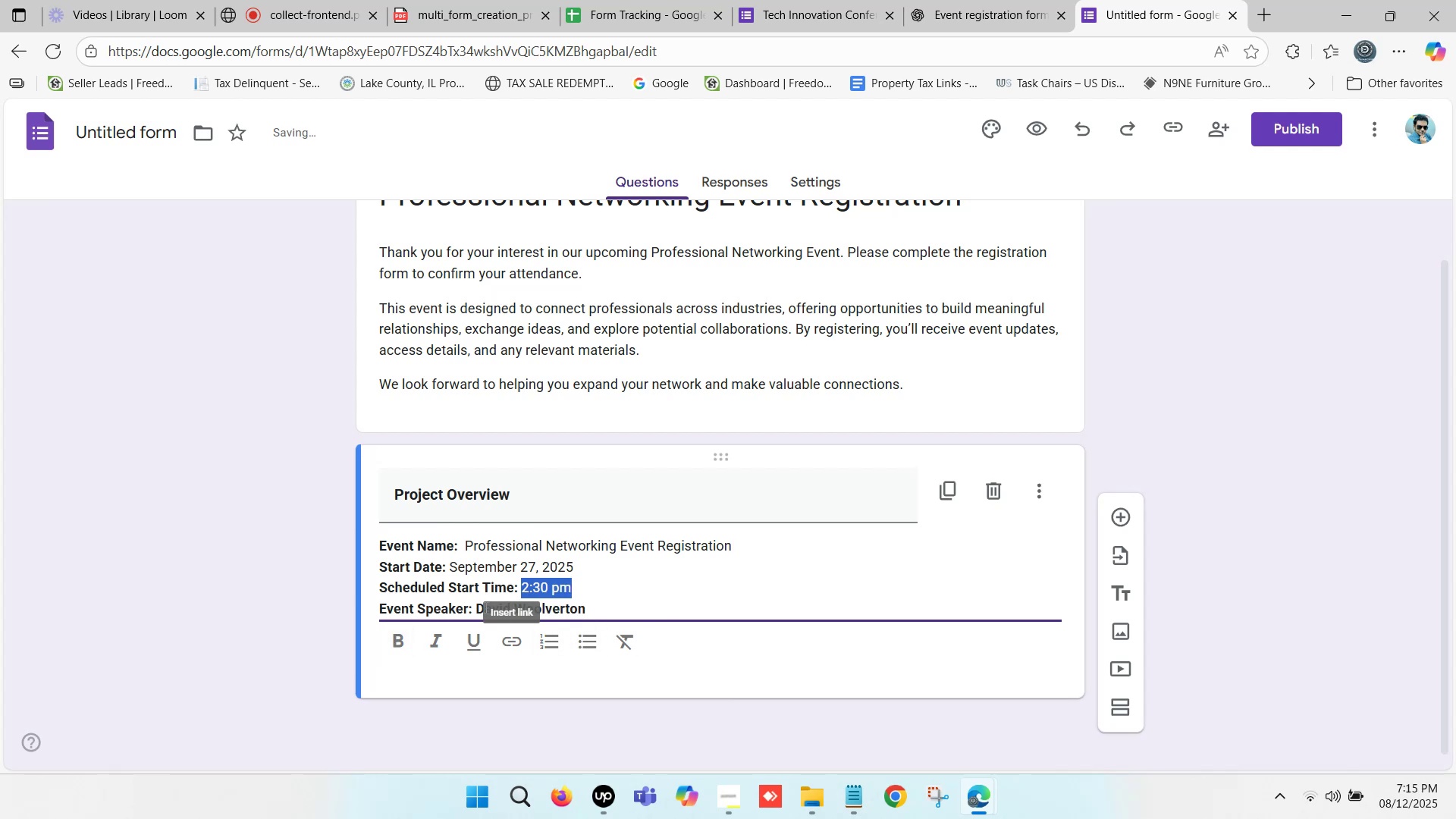 
left_click_drag(start_coordinate=[478, 606], to_coordinate=[585, 602])
 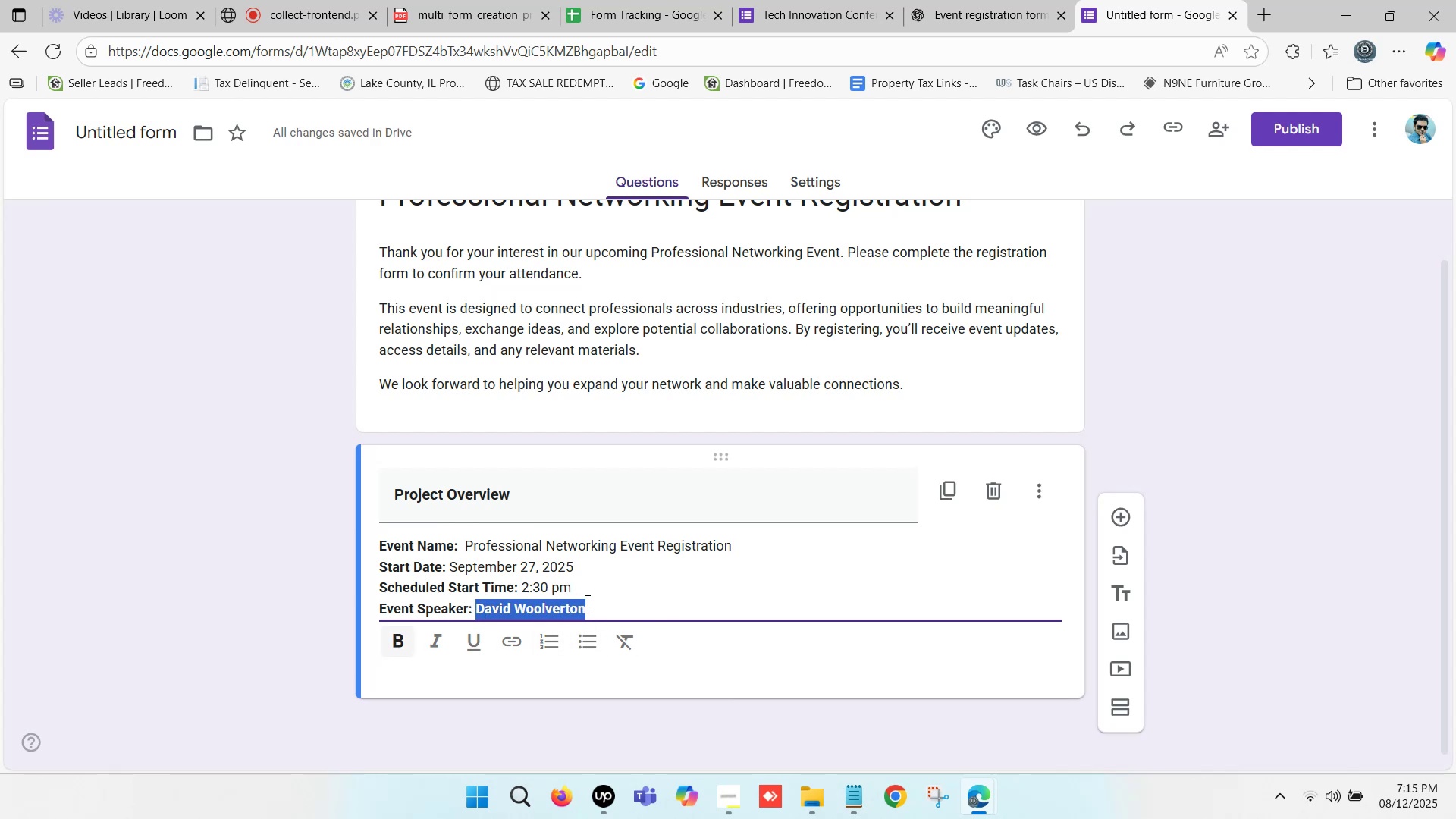 
key(Control+B)
 